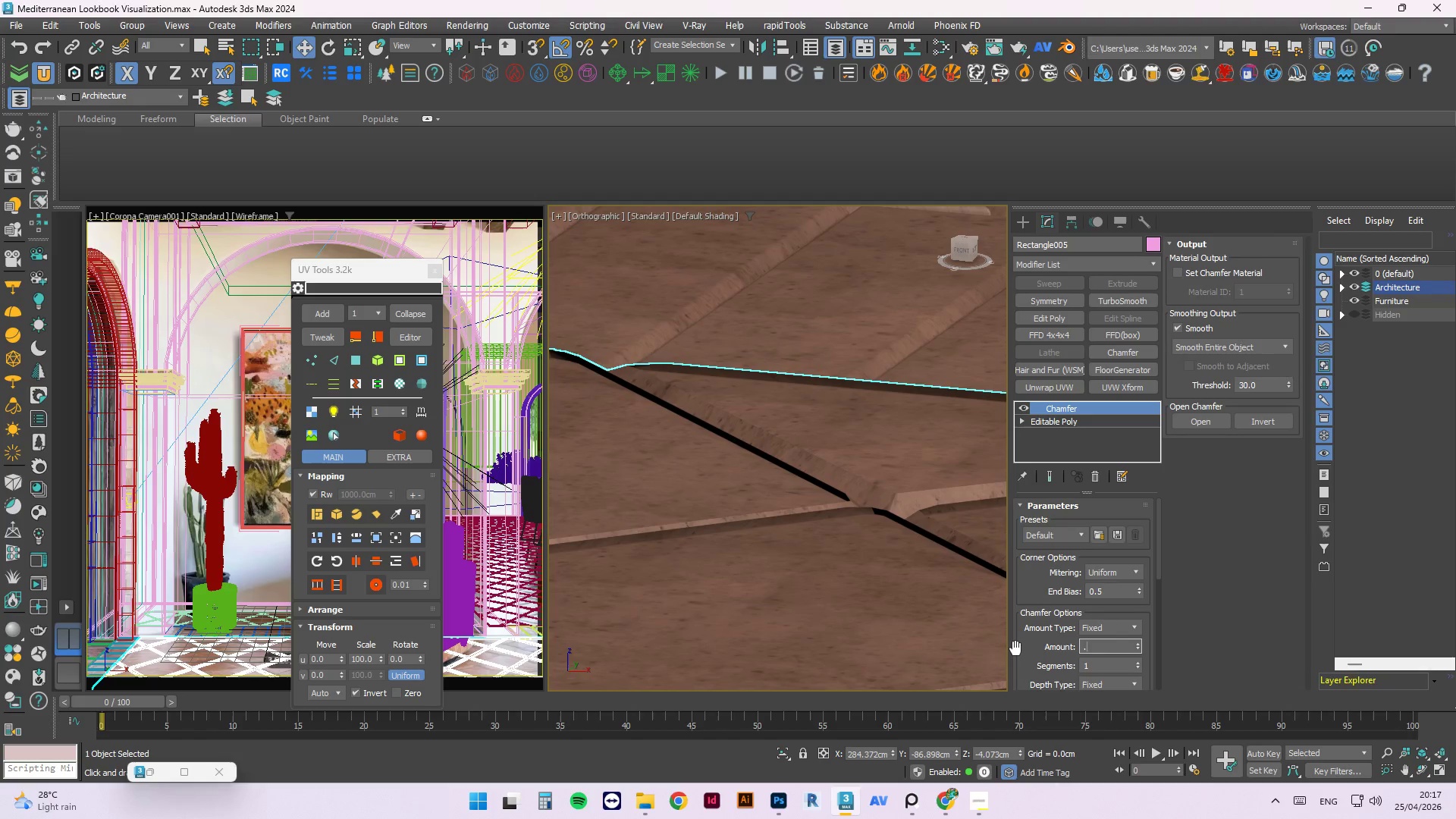 
key(Numpad1)
 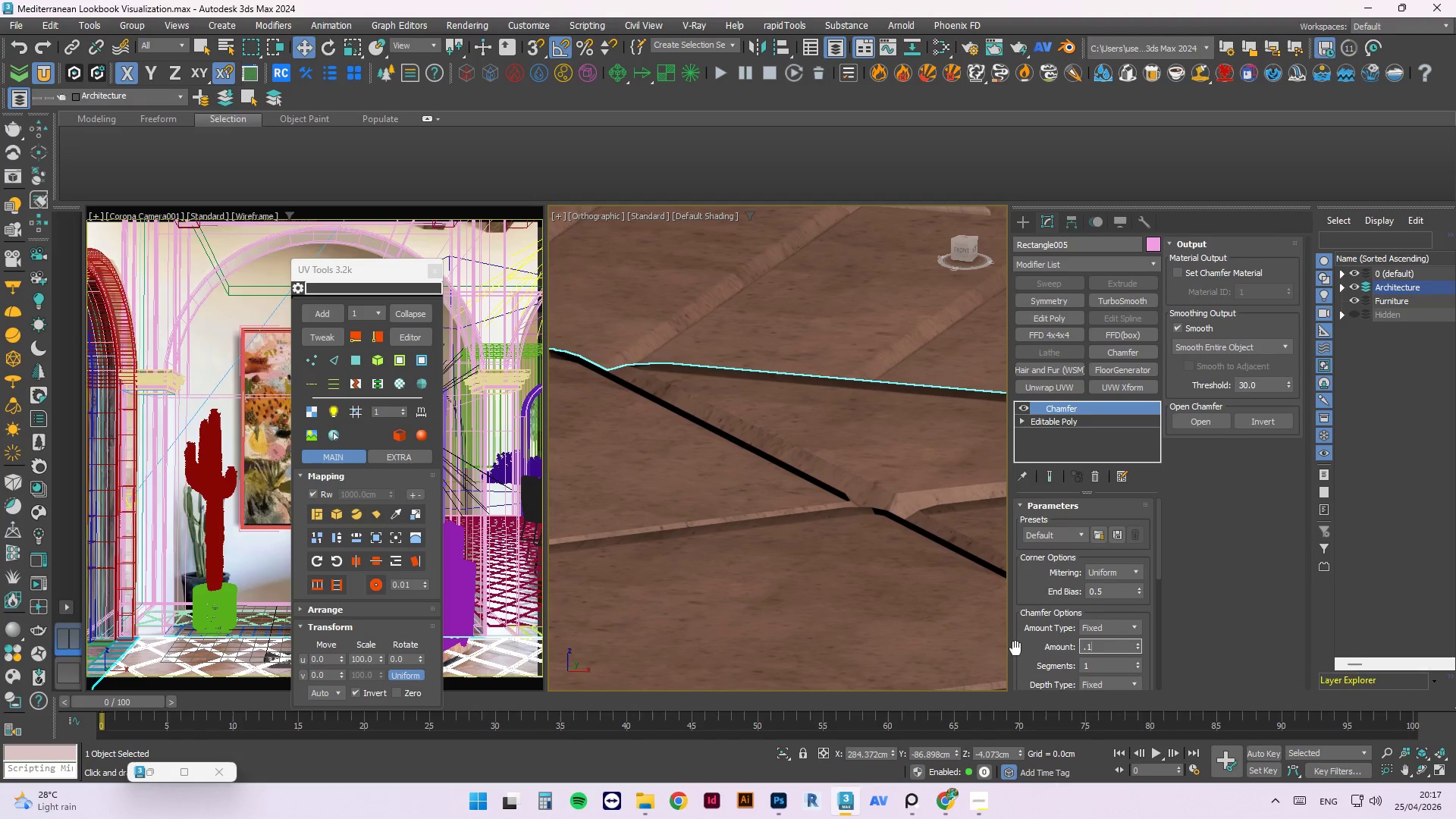 
key(Numpad5)
 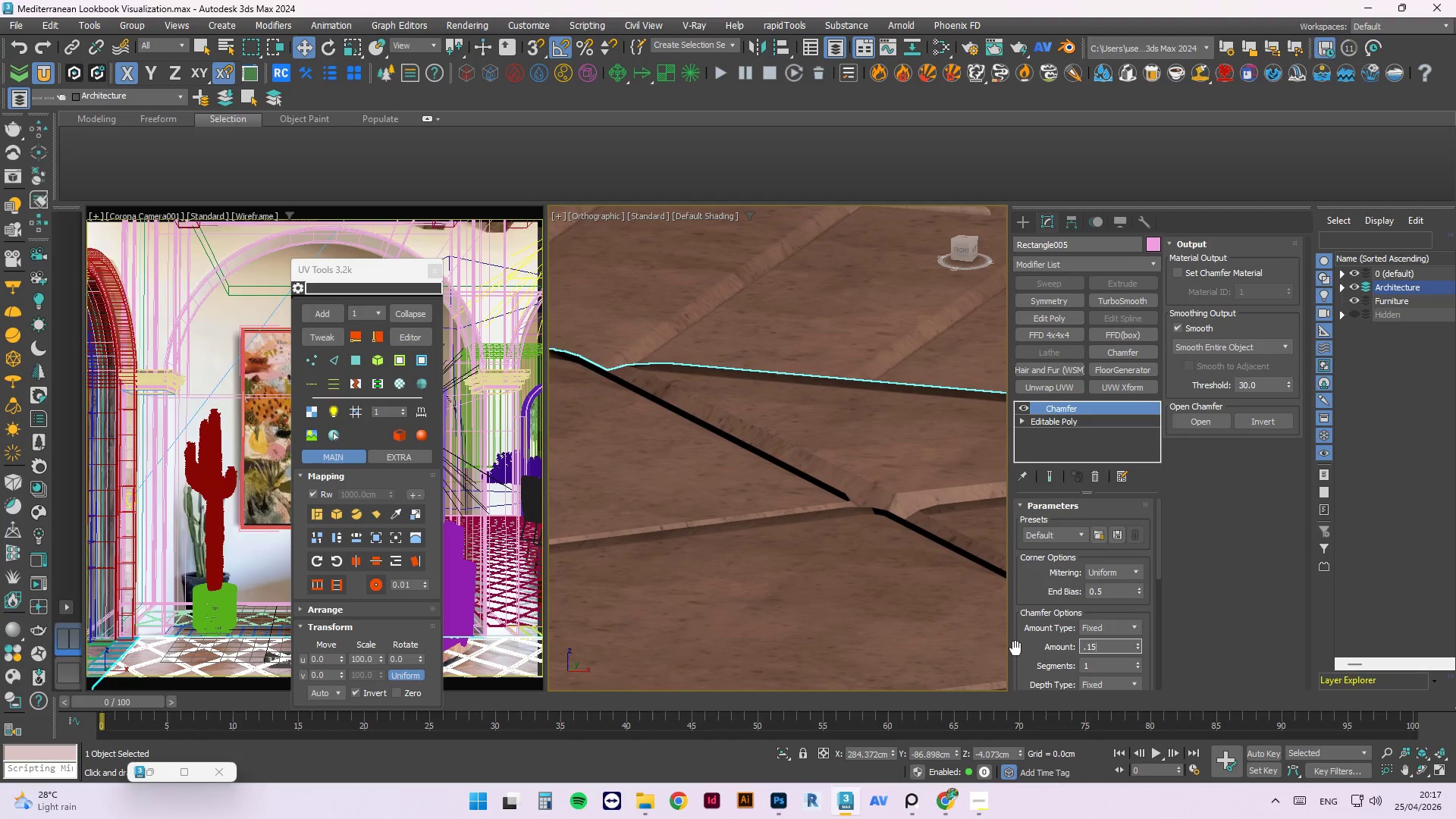 
key(NumpadEnter)
 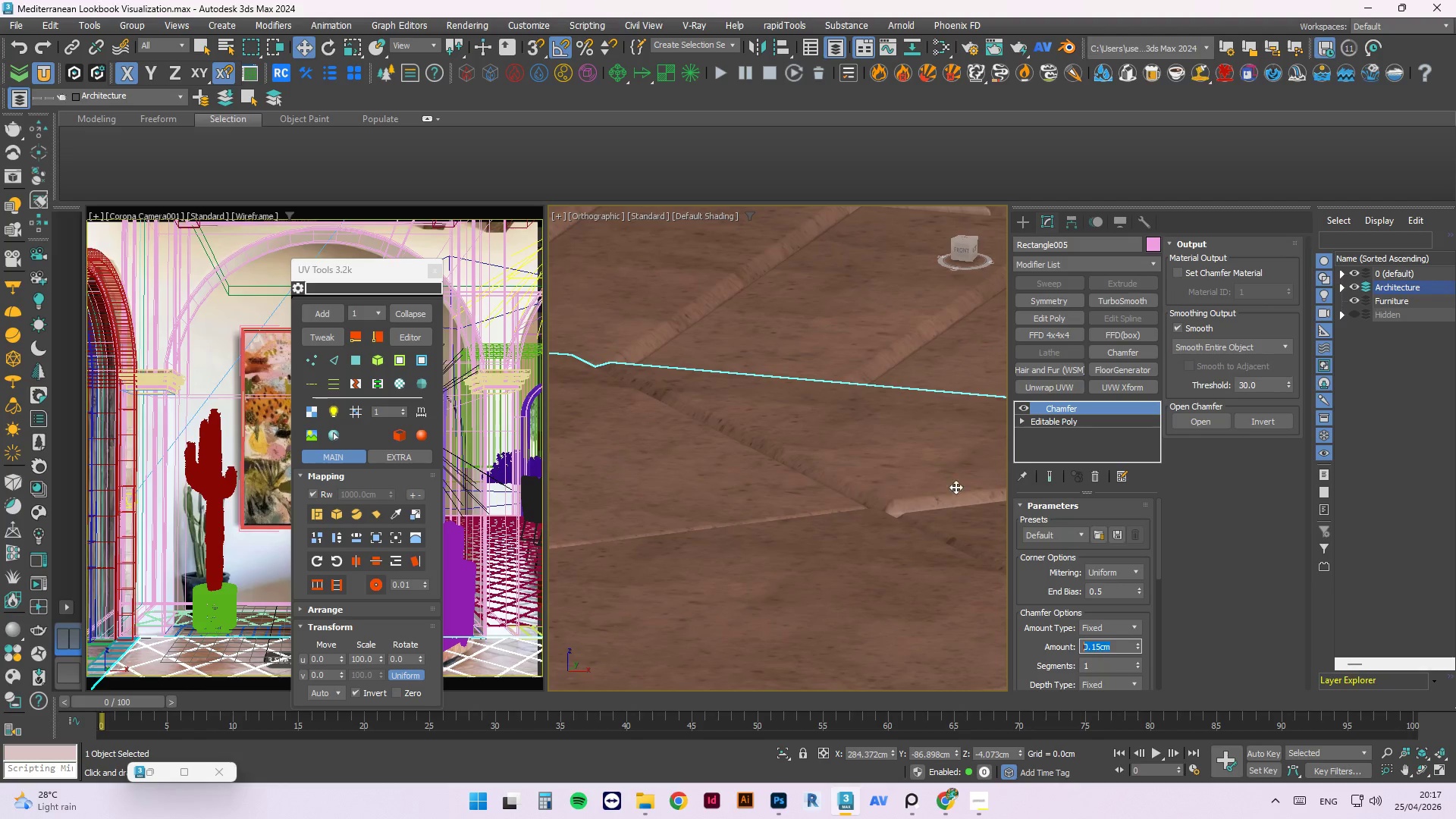 
scroll: coordinate [877, 626], scroll_direction: down, amount: 4.0
 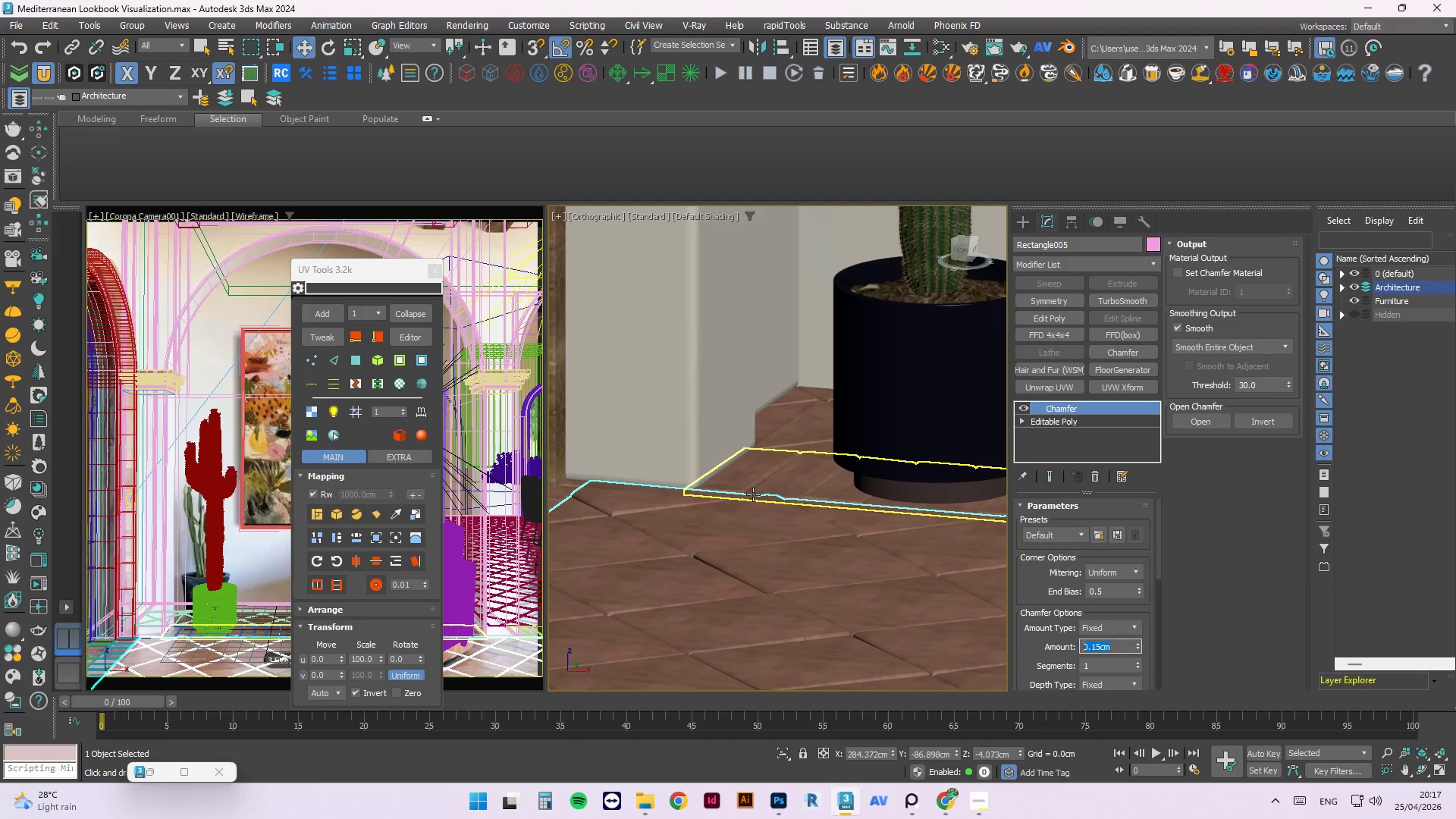 
left_click([782, 485])
 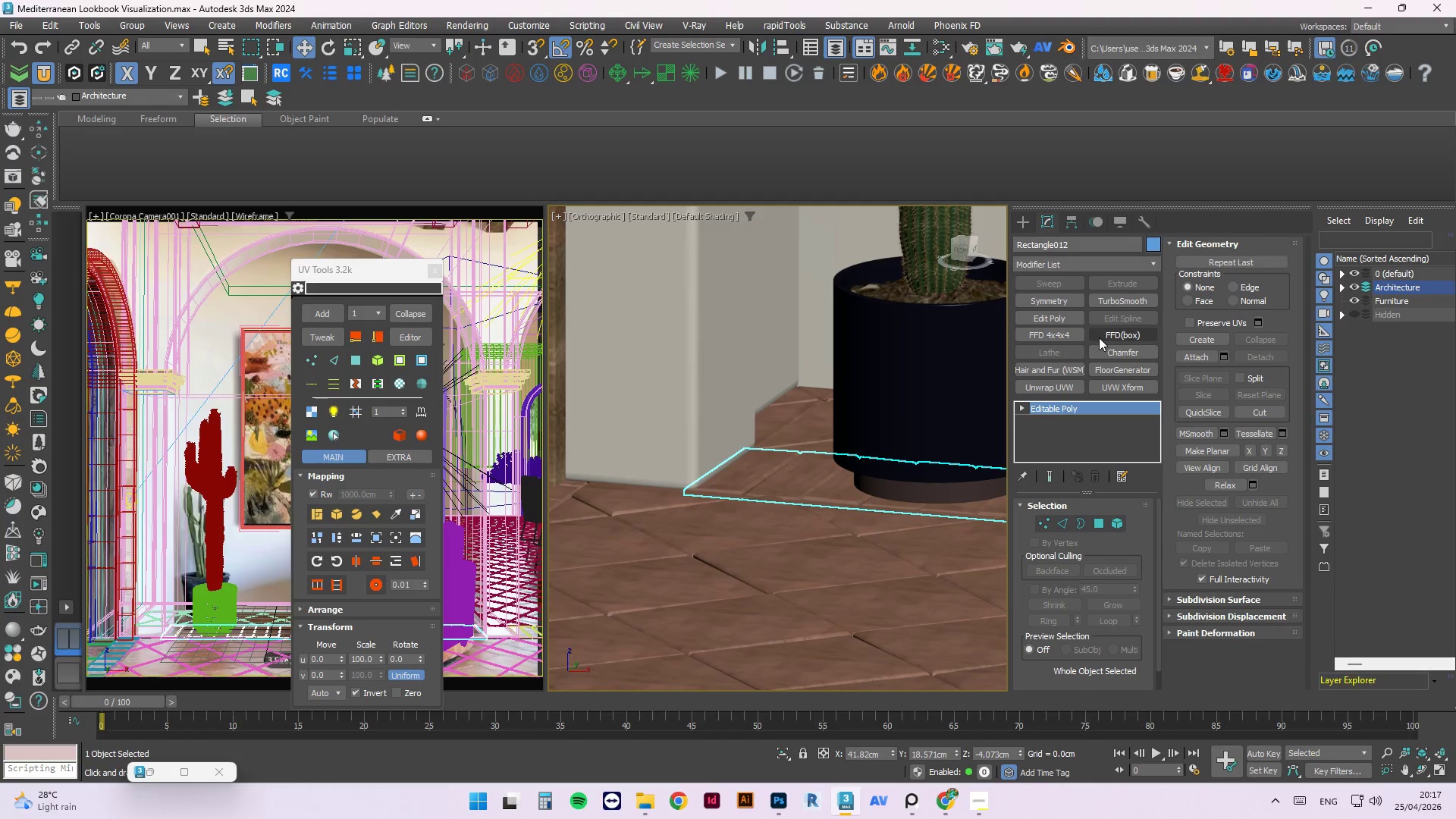 
left_click([1114, 351])
 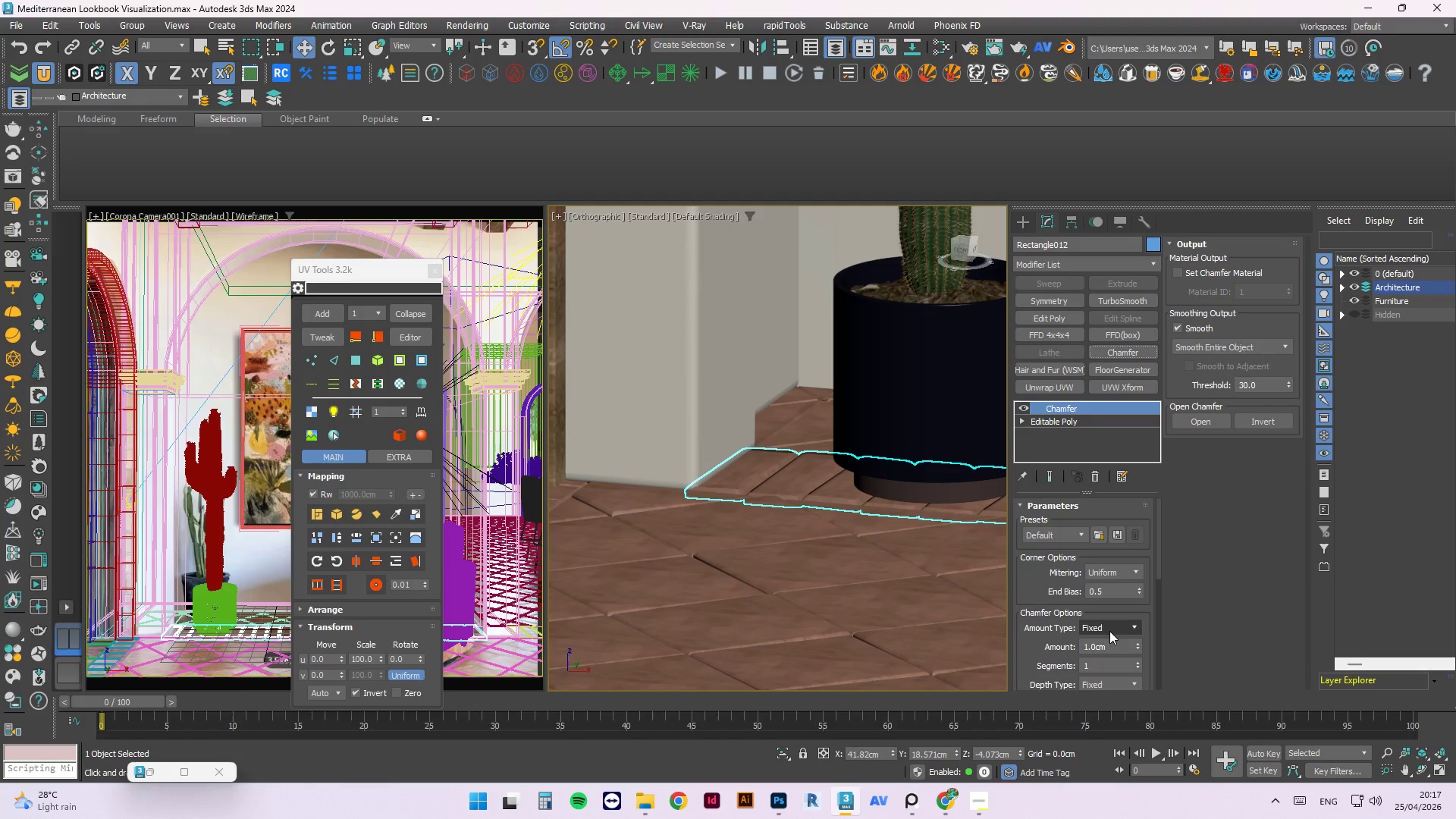 
left_click_drag(start_coordinate=[1111, 645], to_coordinate=[1040, 645])
 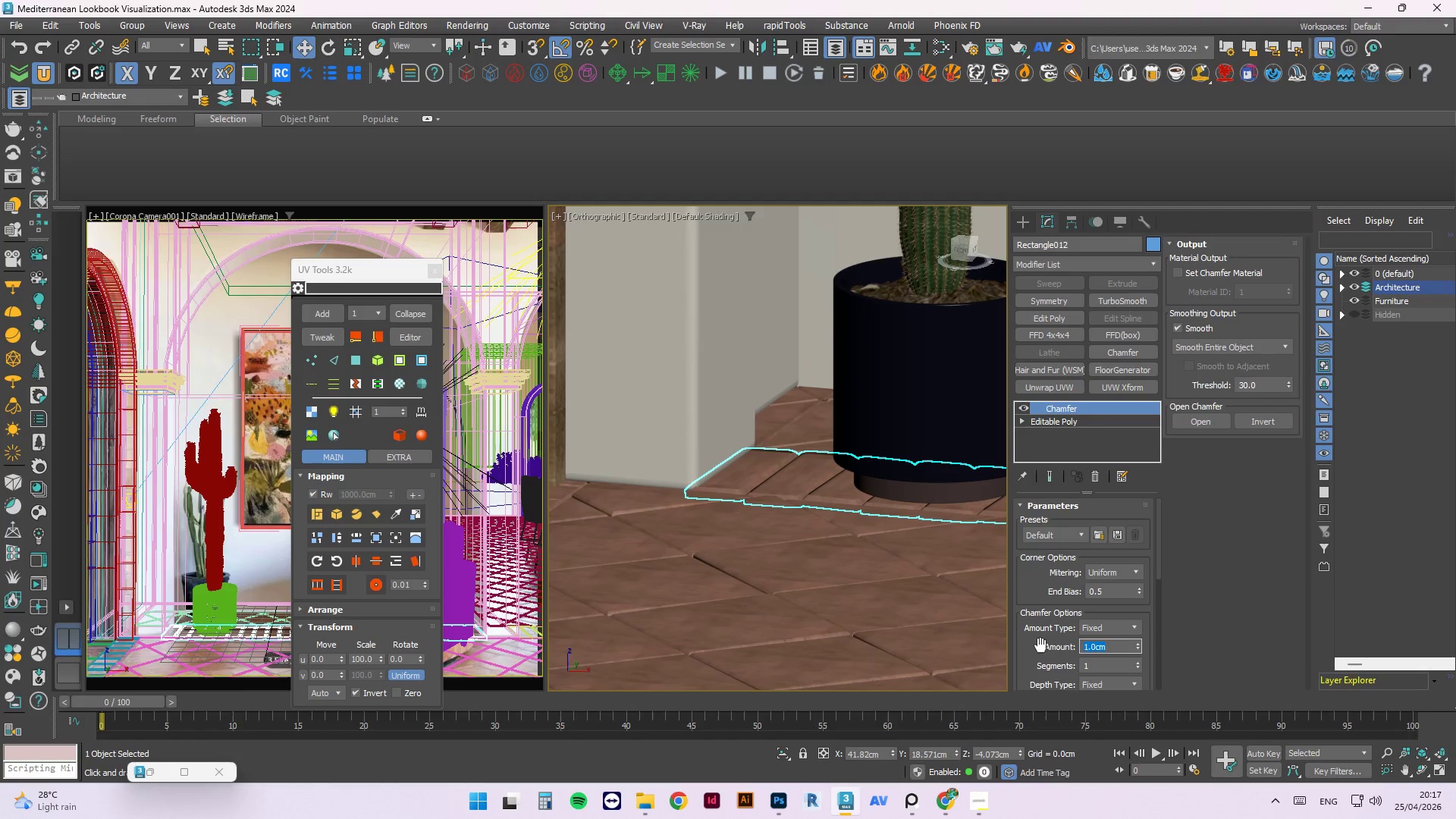 
key(Numpad0)
 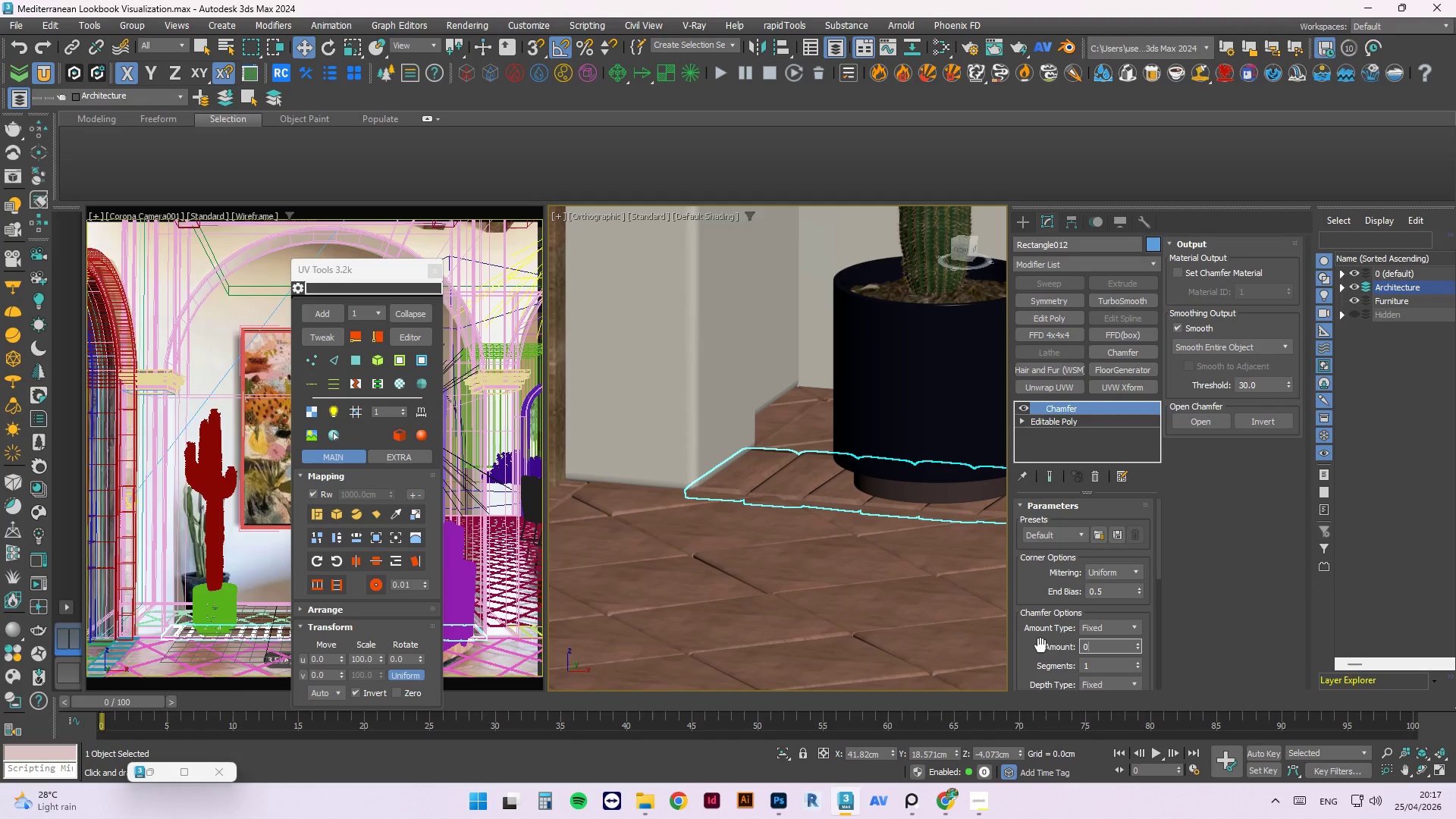 
key(NumpadDecimal)
 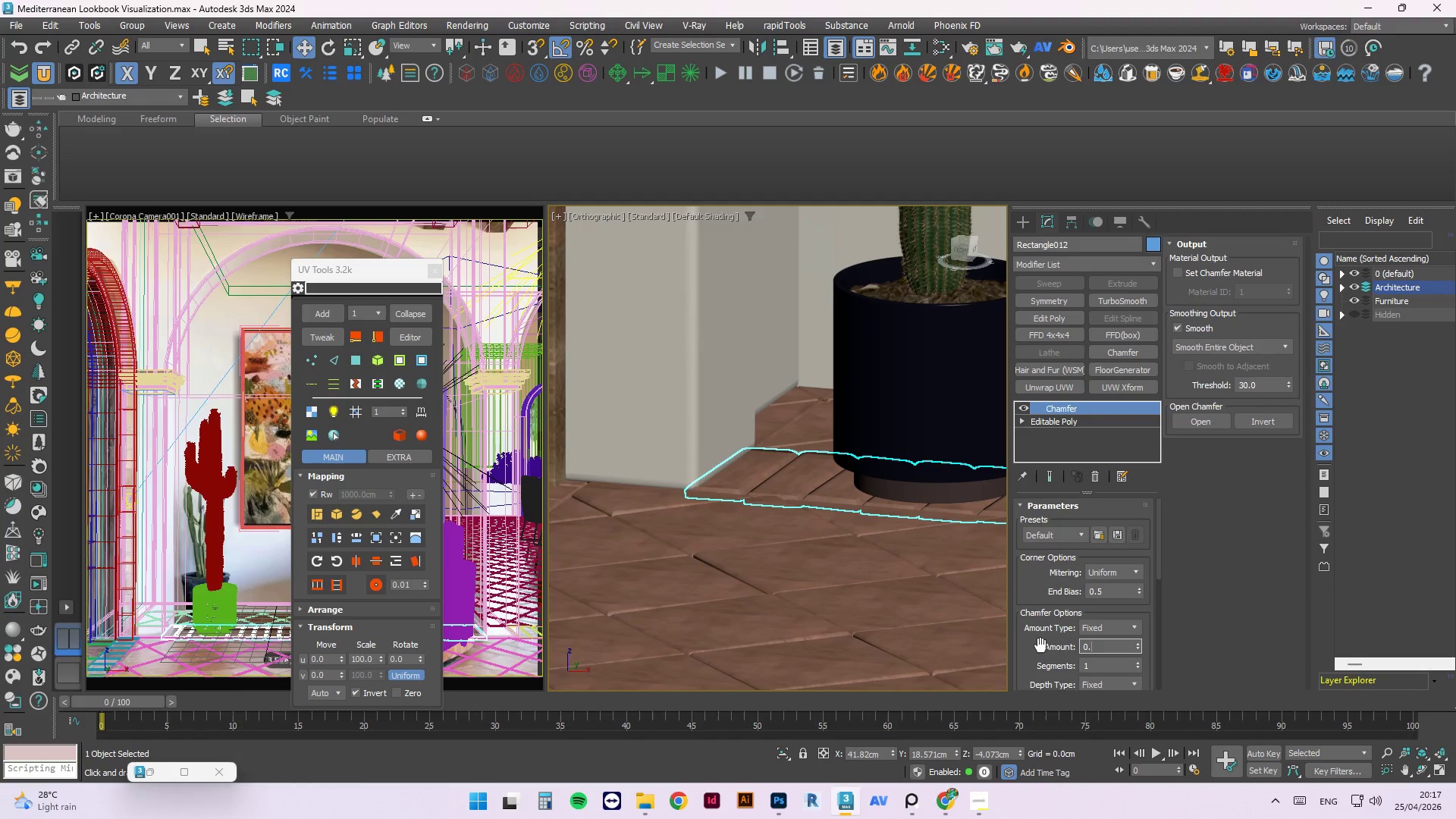 
key(Numpad1)
 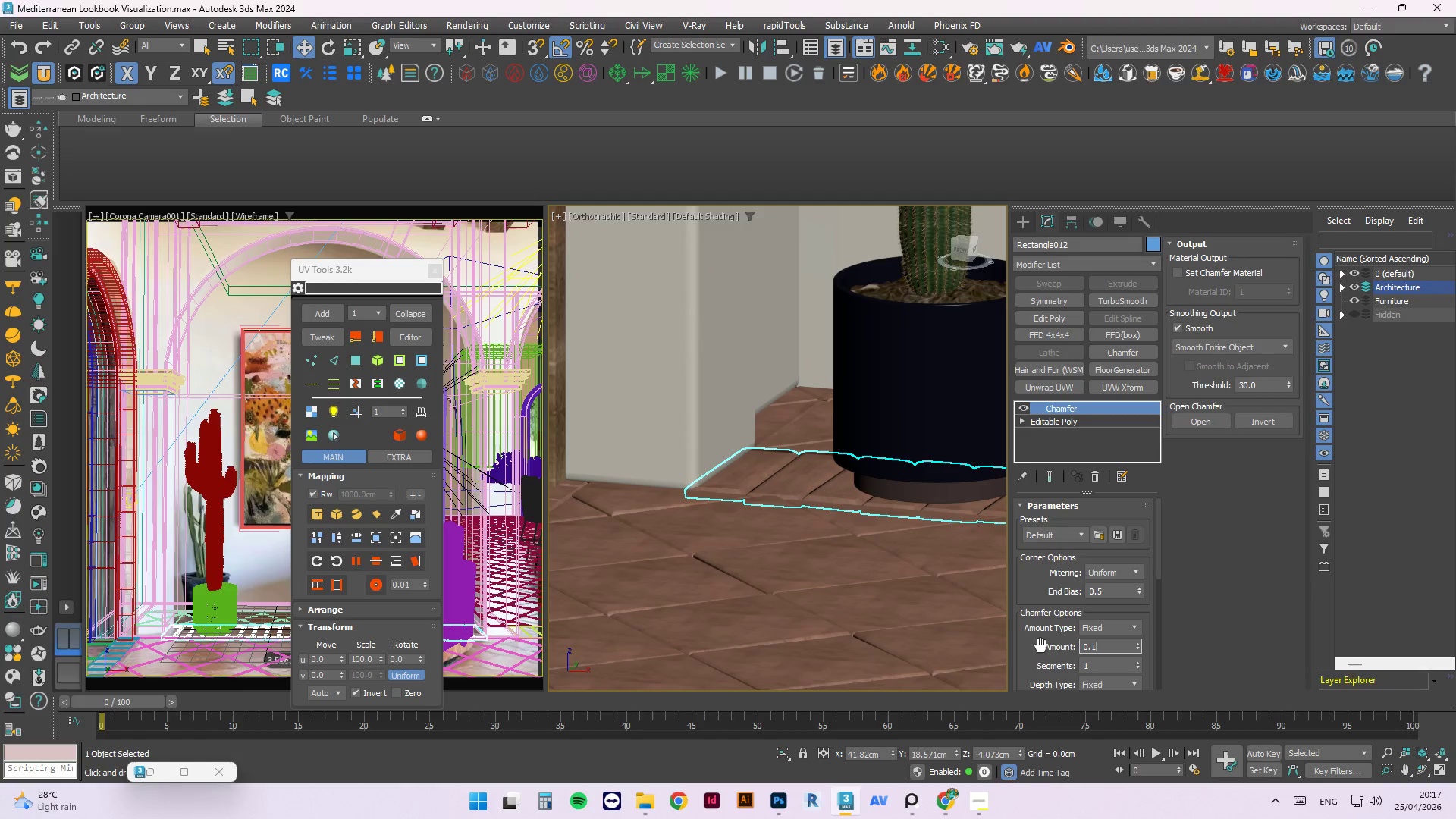 
key(Numpad5)
 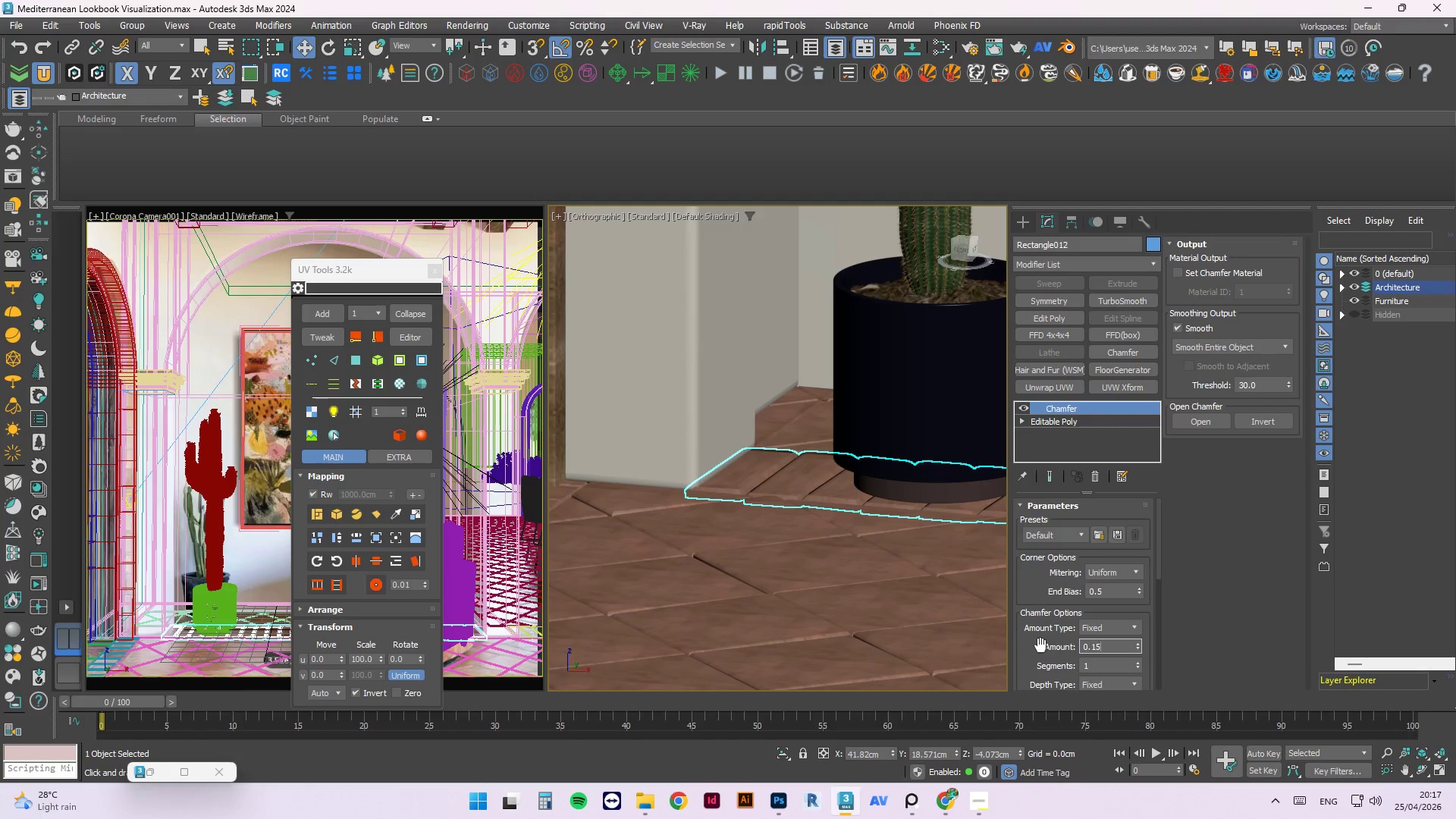 
key(NumpadEnter)
 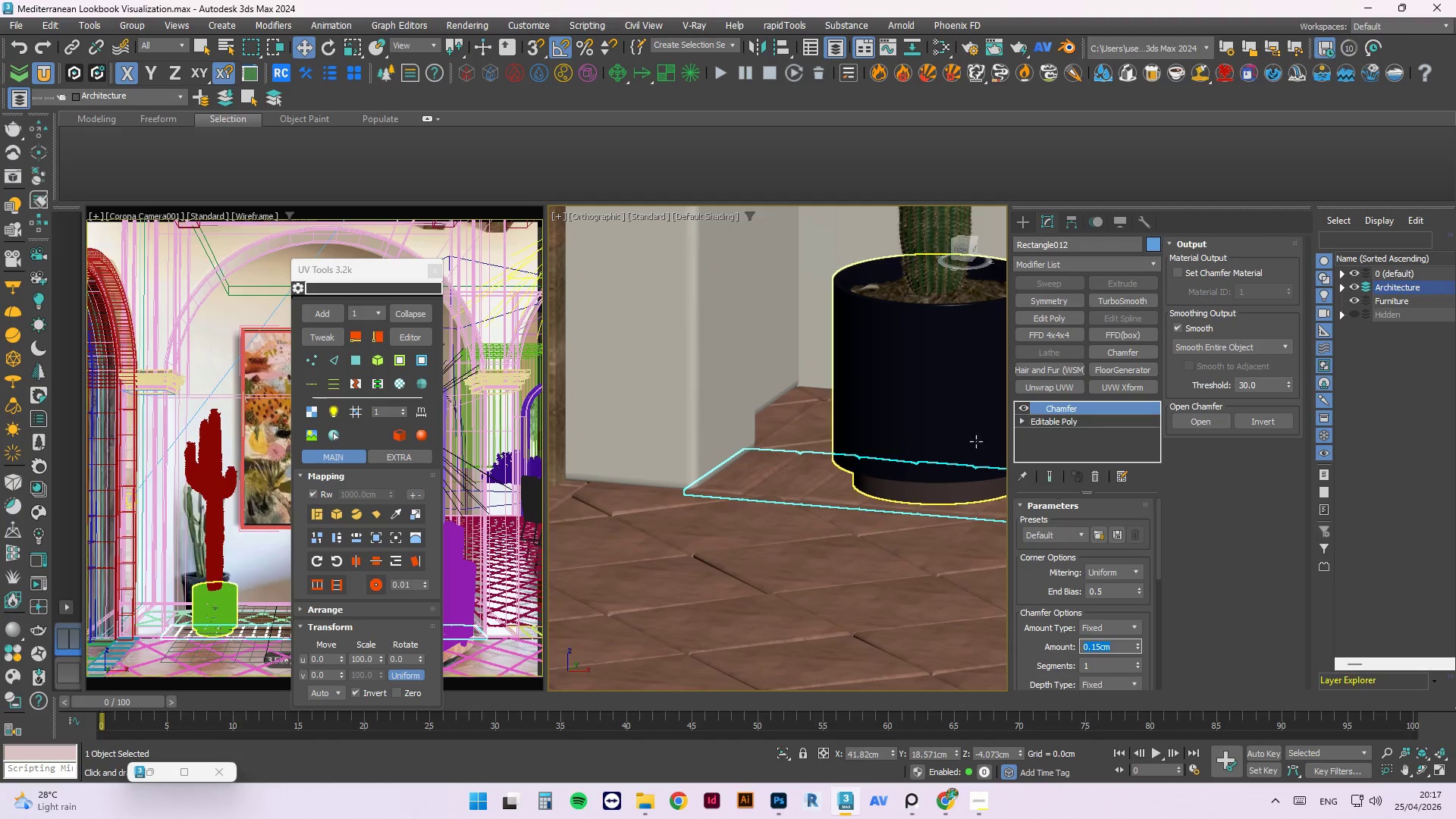 
left_click([750, 400])
 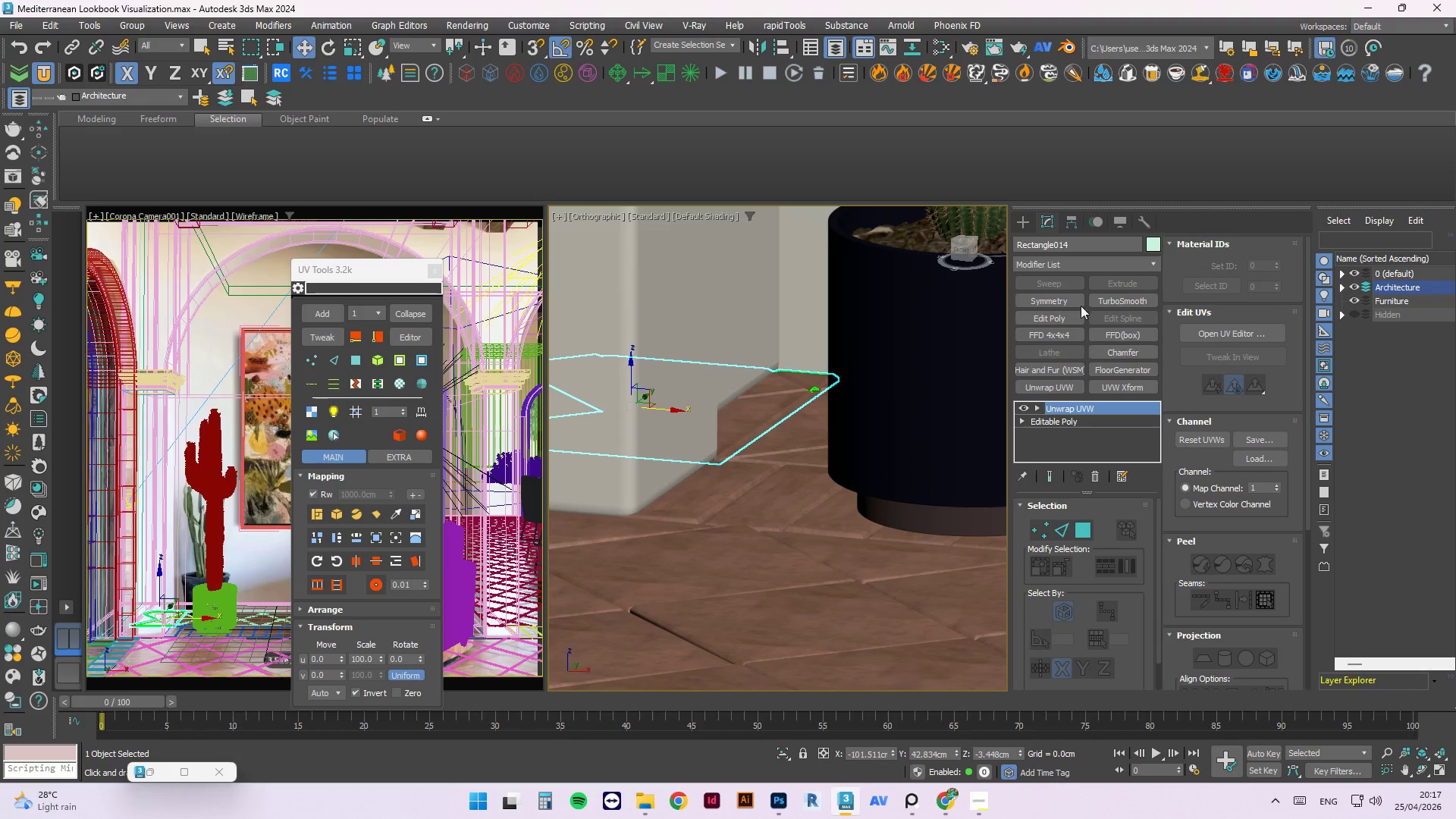 
scroll: coordinate [846, 424], scroll_direction: up, amount: 1.0
 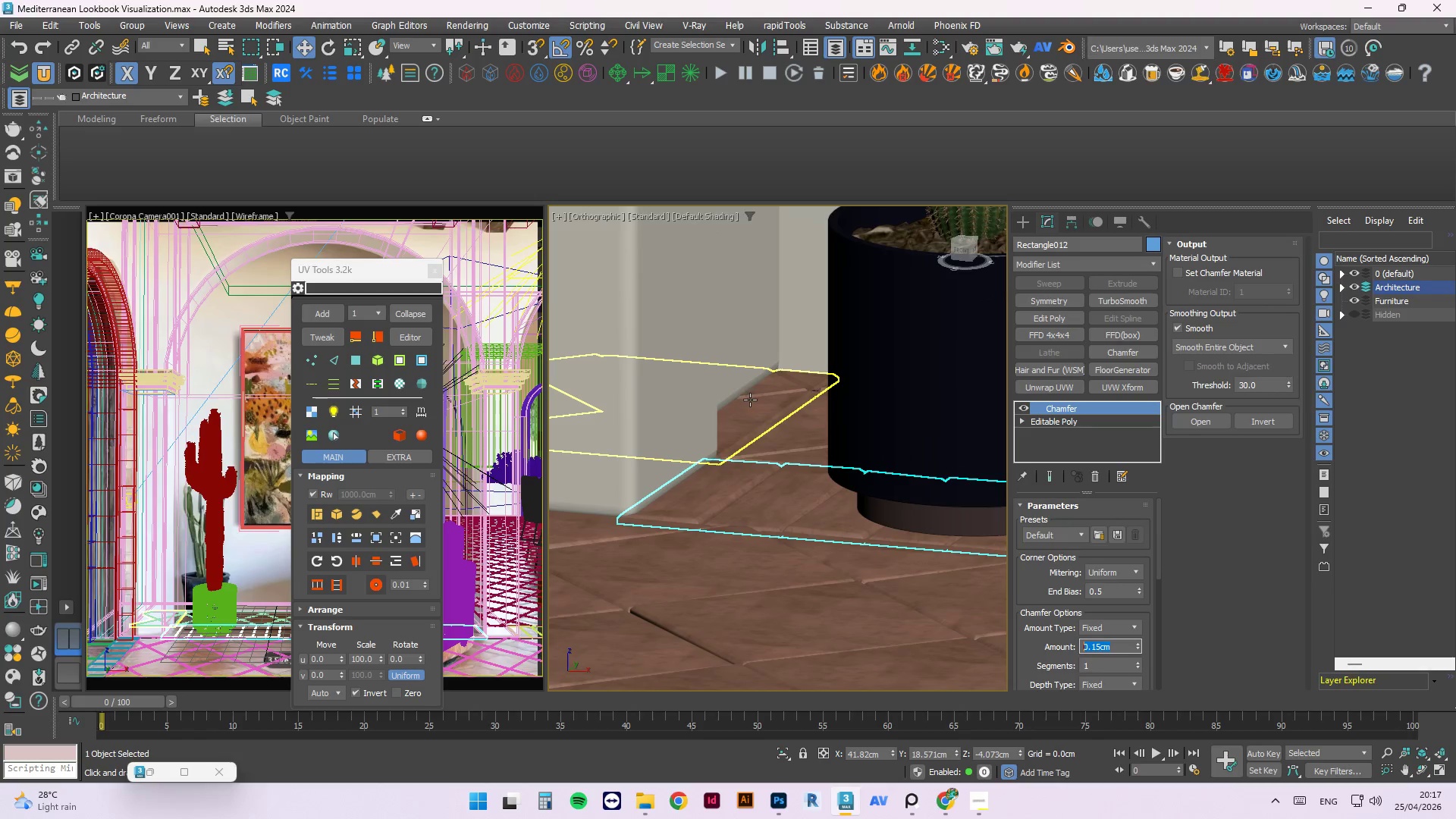 
left_click([406, 310])
 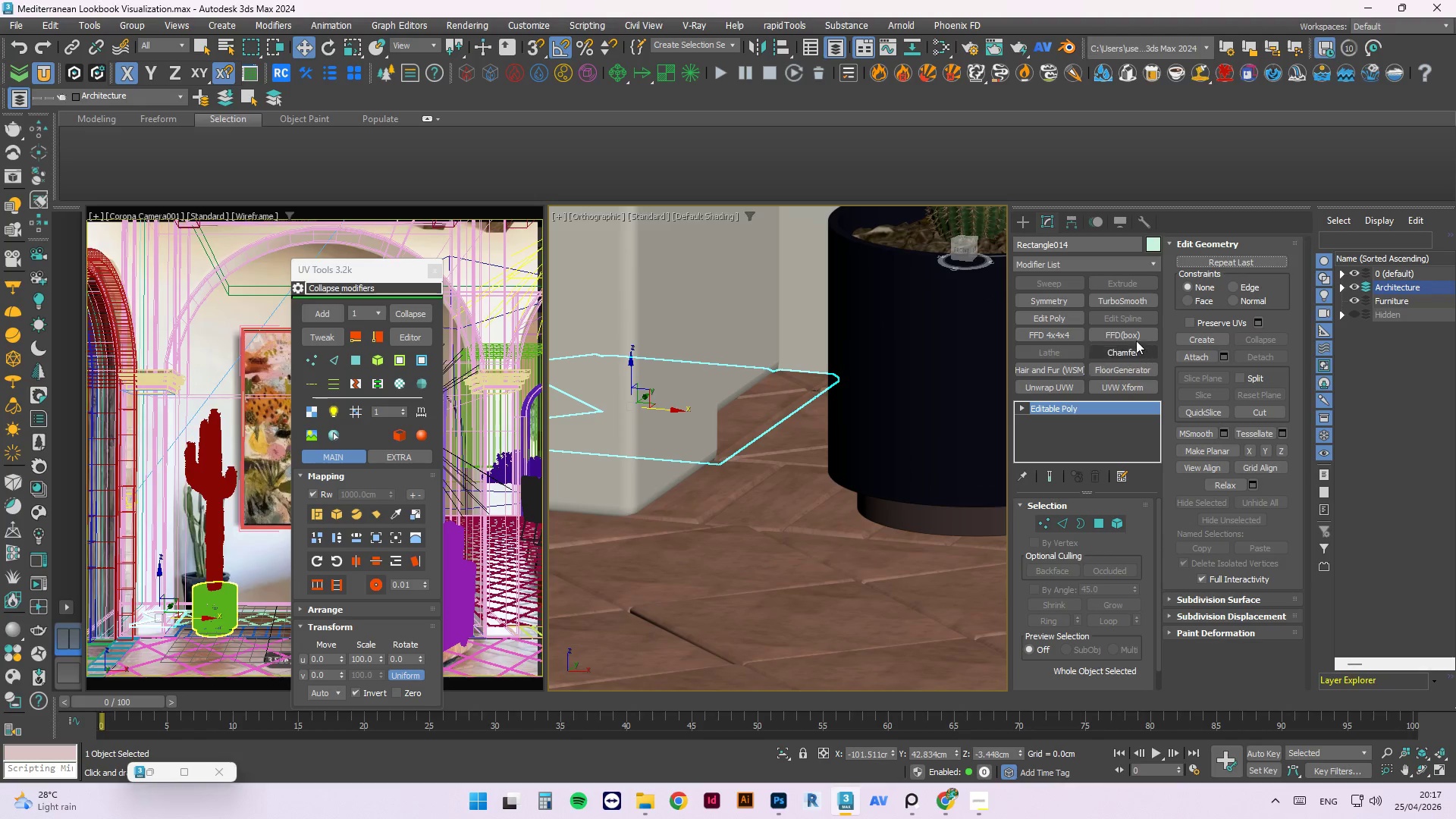 
left_click([1128, 350])
 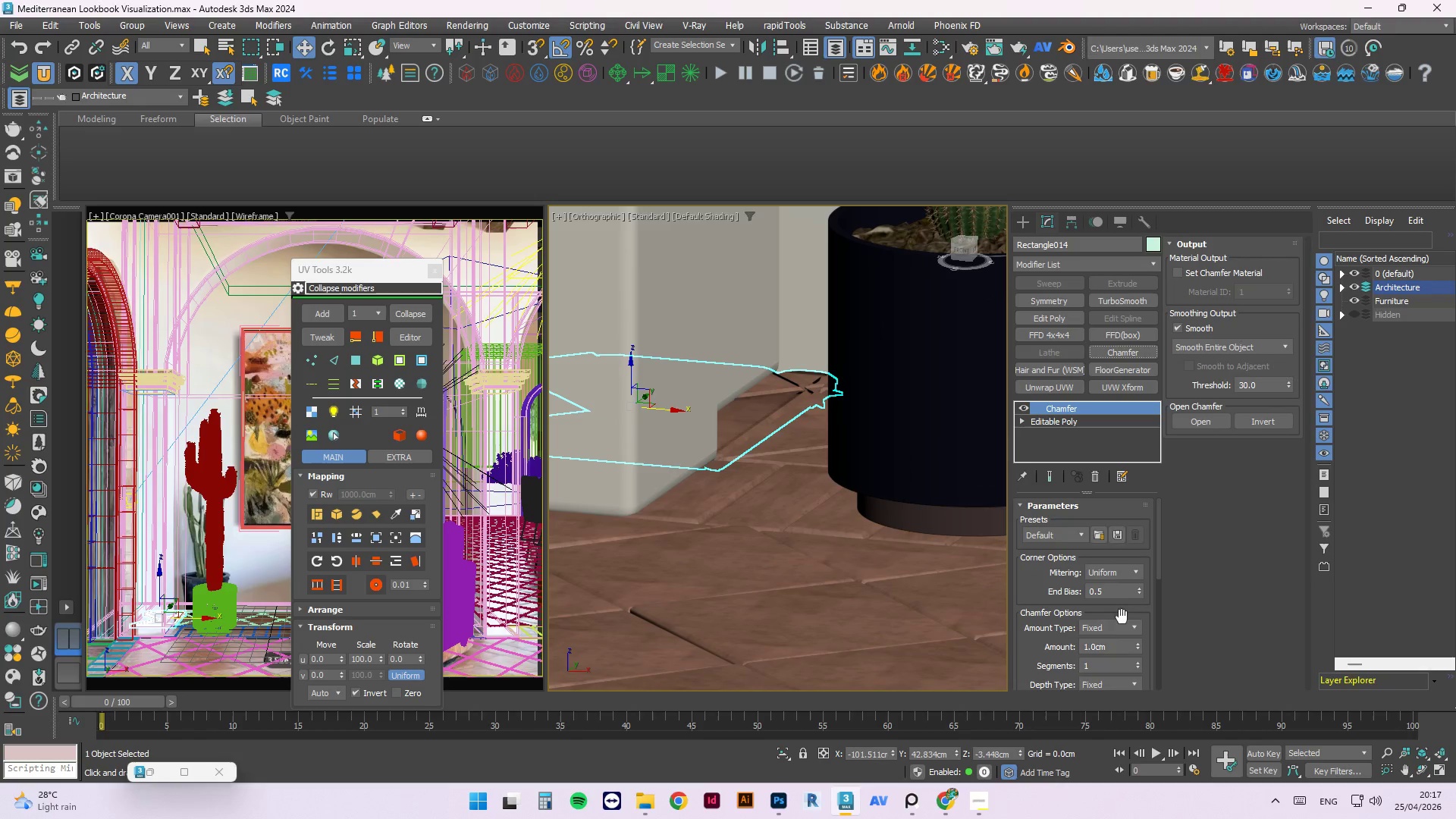 
left_click_drag(start_coordinate=[1116, 645], to_coordinate=[1020, 640])
 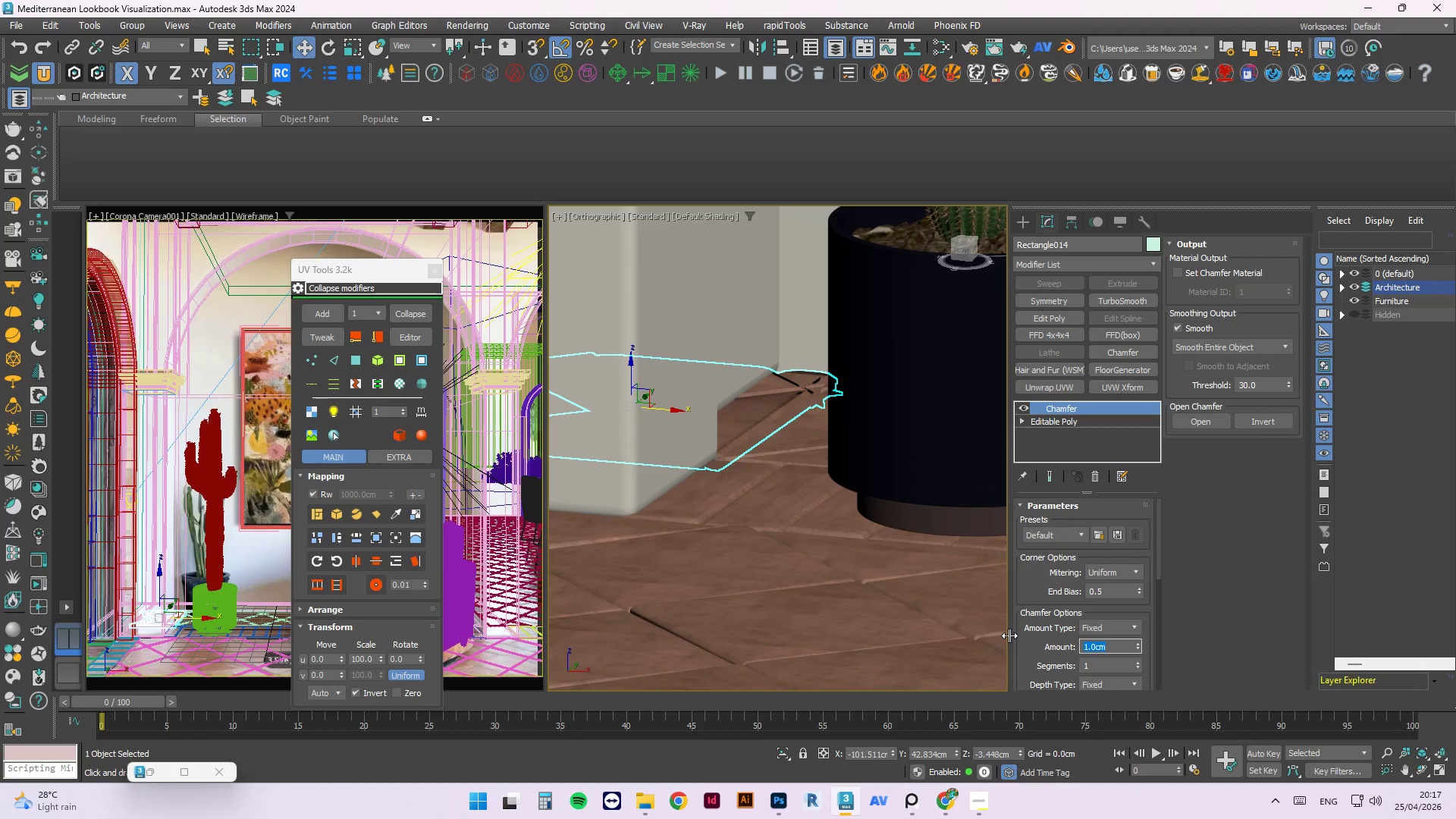 
key(Numpad0)
 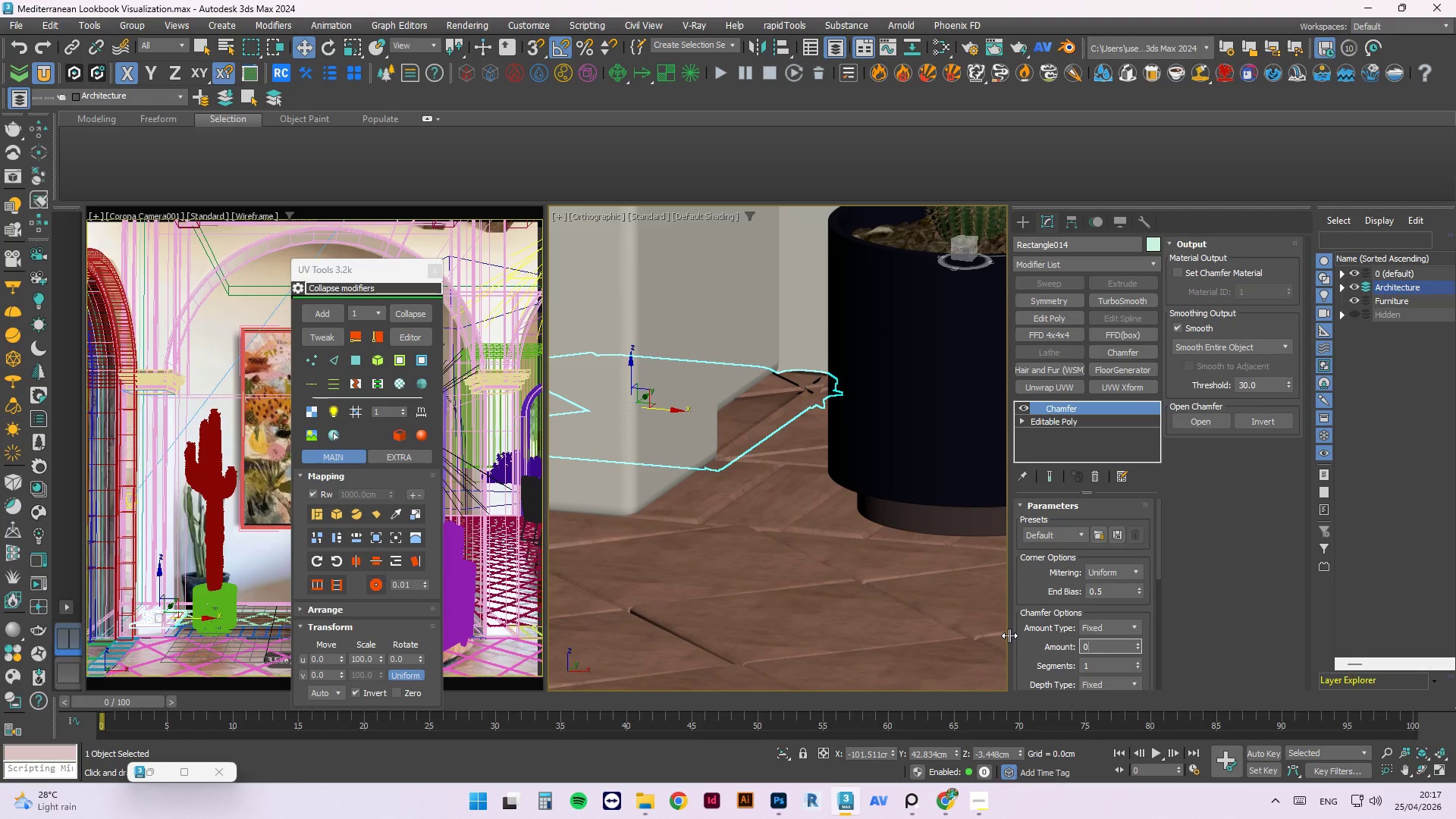 
key(NumpadDecimal)
 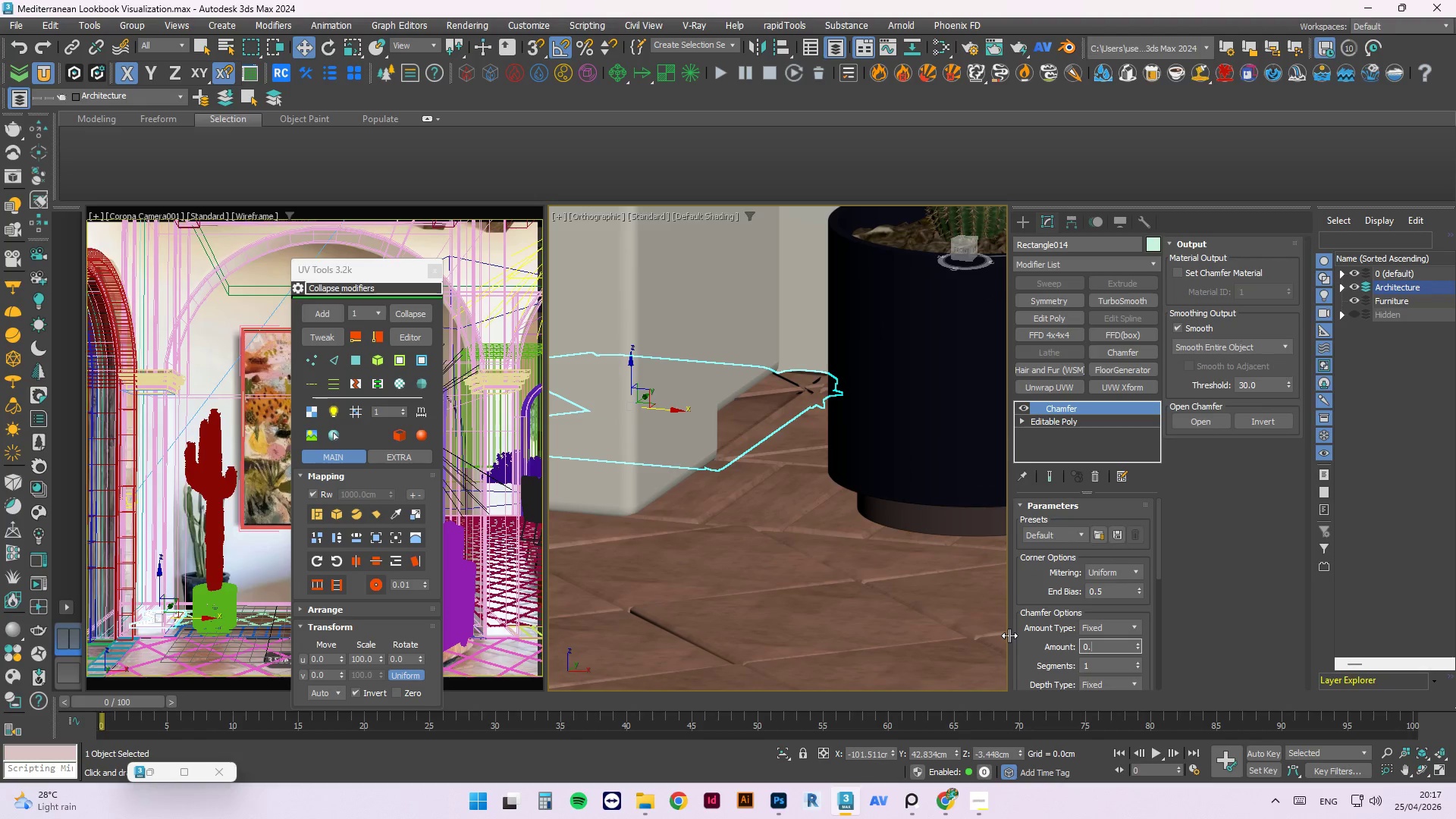 
key(Numpad1)
 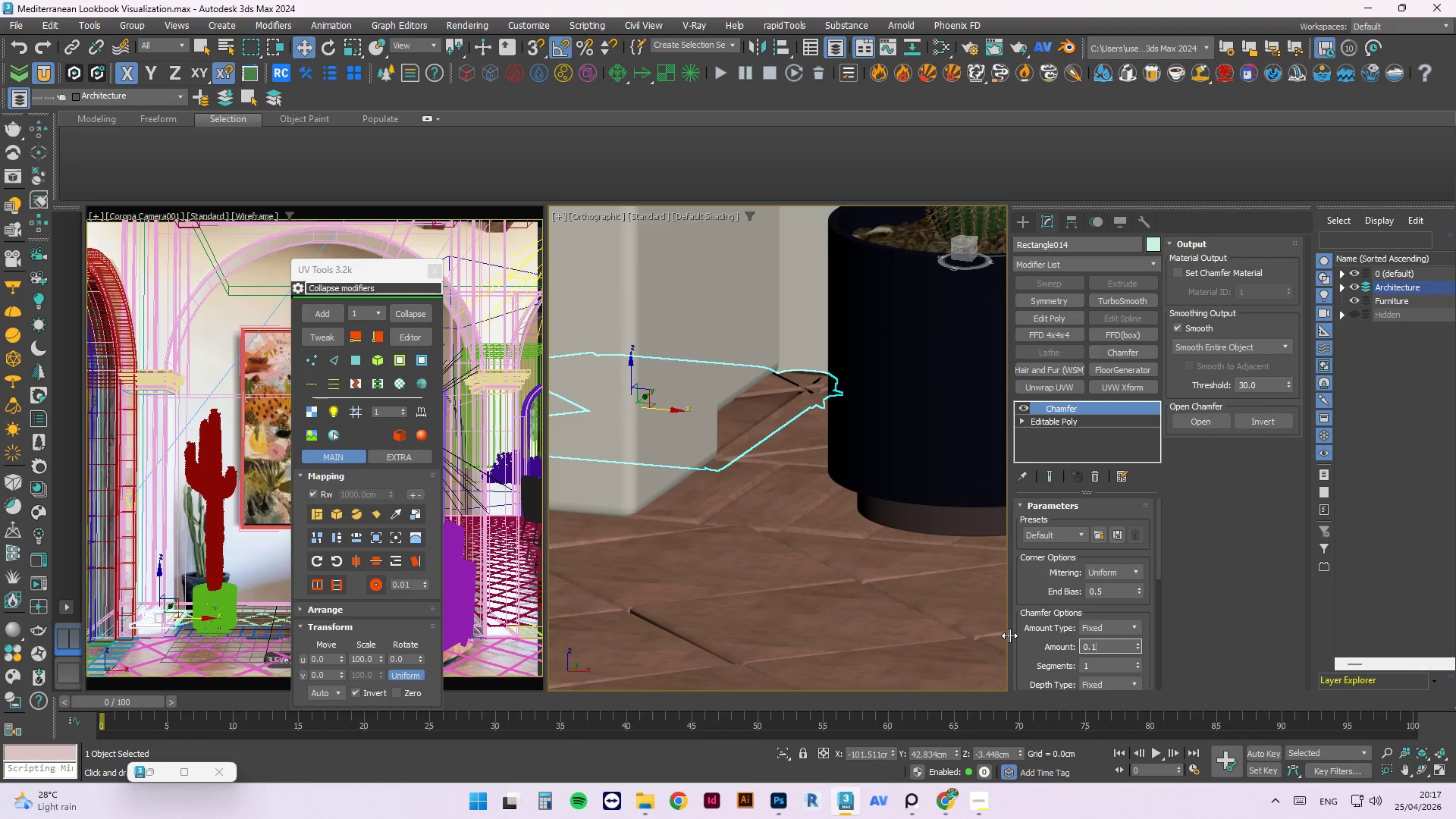 
key(Numpad5)
 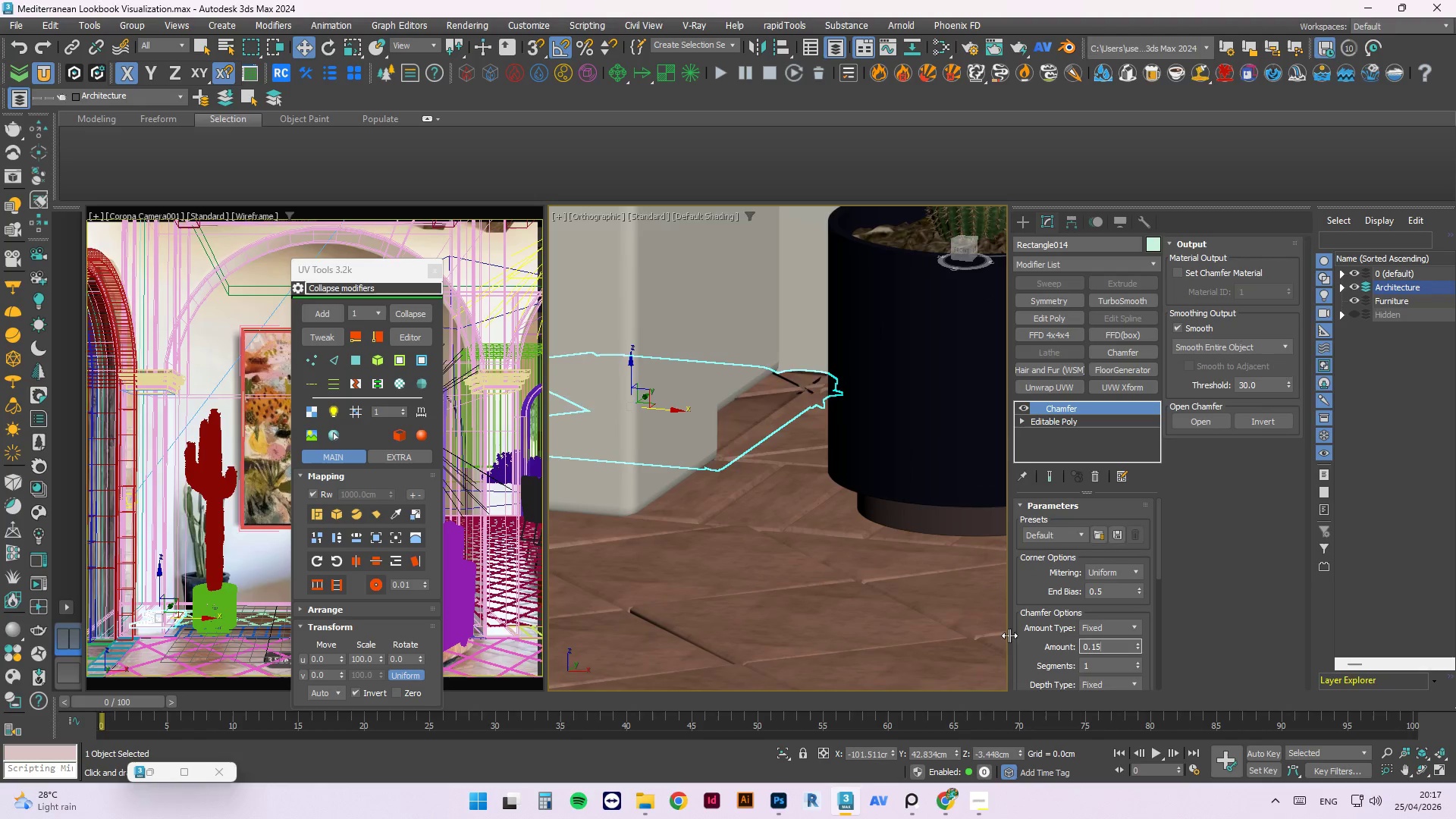 
key(NumpadEnter)
 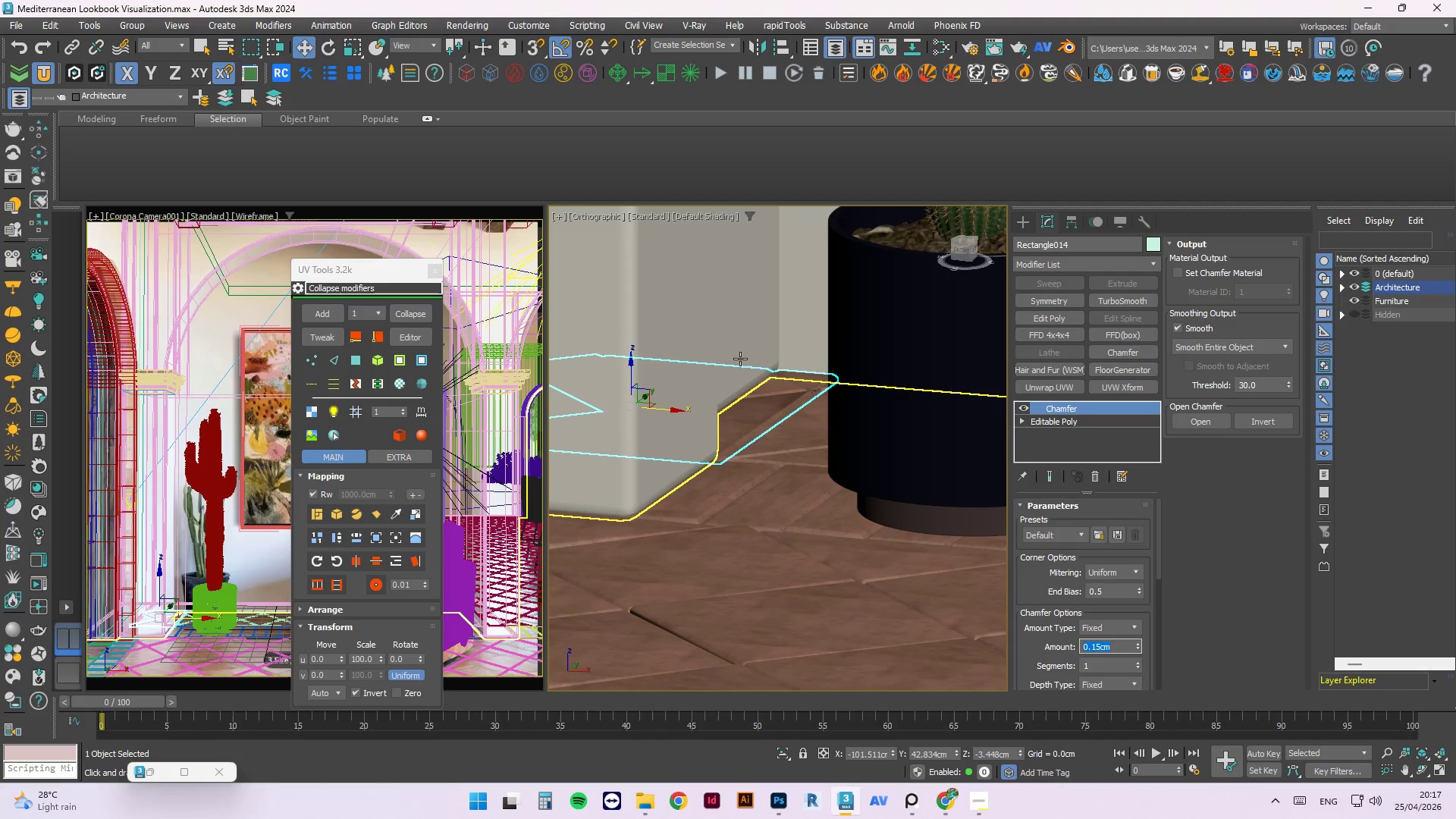 
scroll: coordinate [866, 479], scroll_direction: up, amount: 5.0
 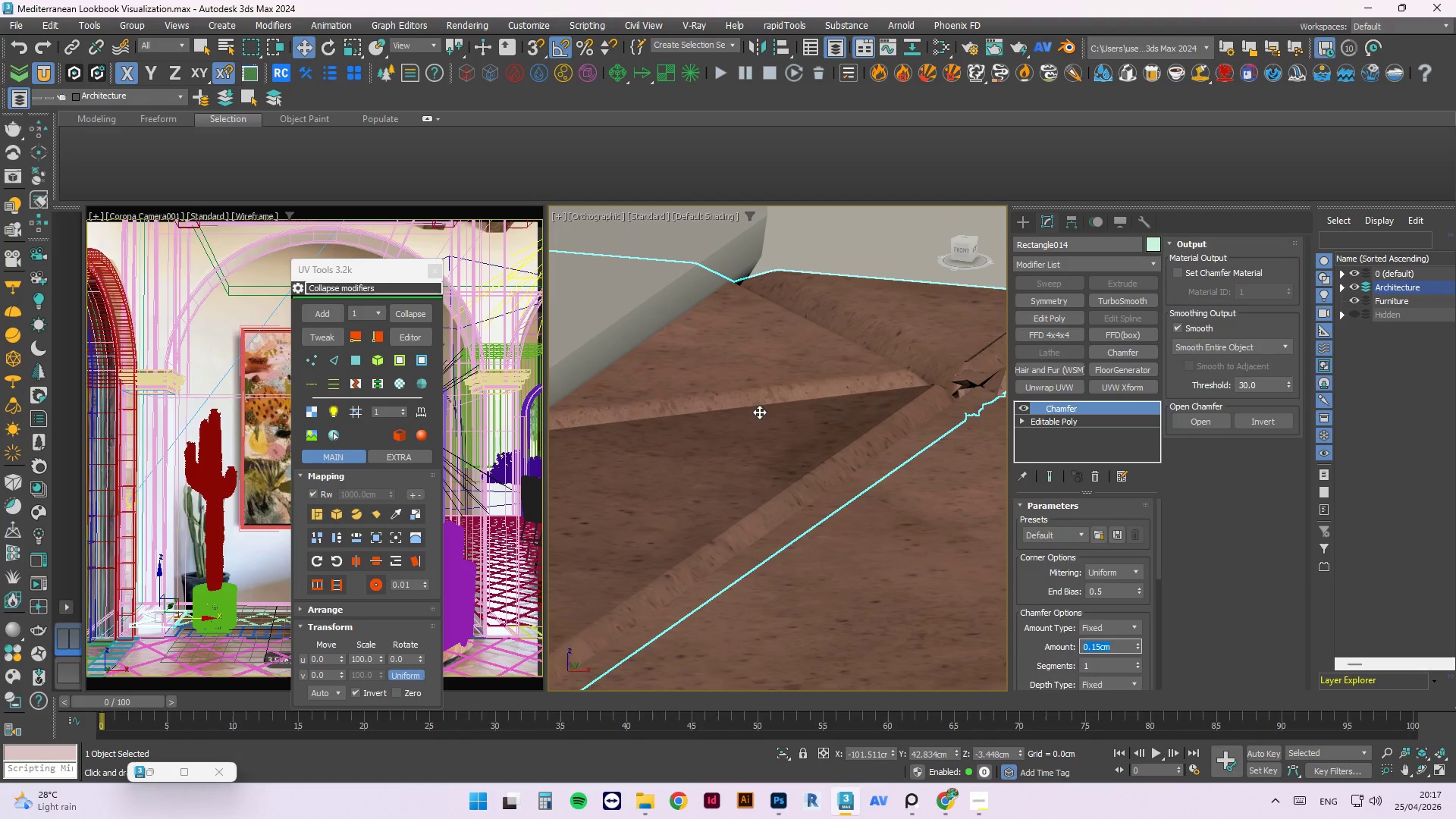 
left_click([827, 524])
 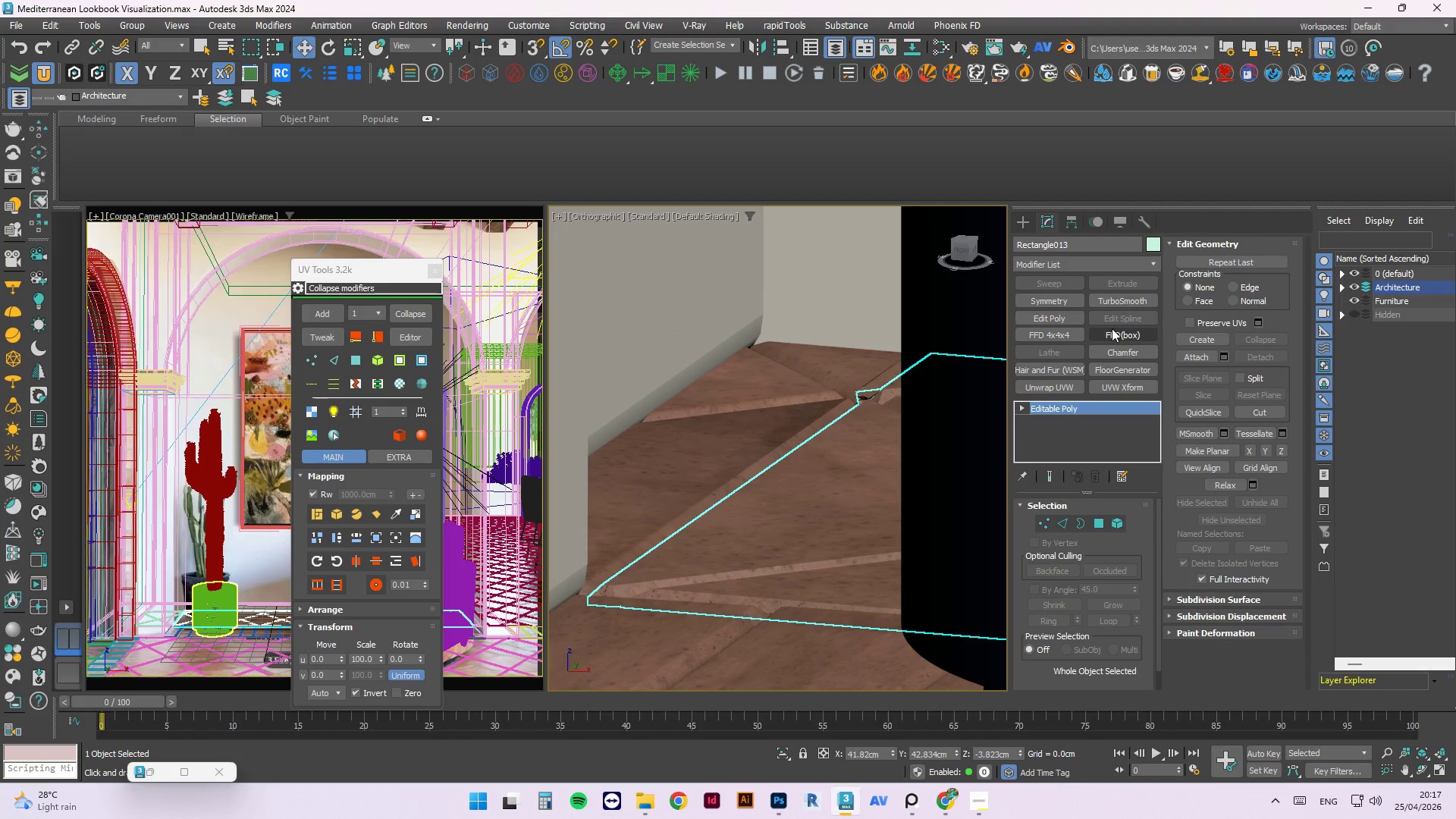 
scroll: coordinate [759, 412], scroll_direction: down, amount: 2.0
 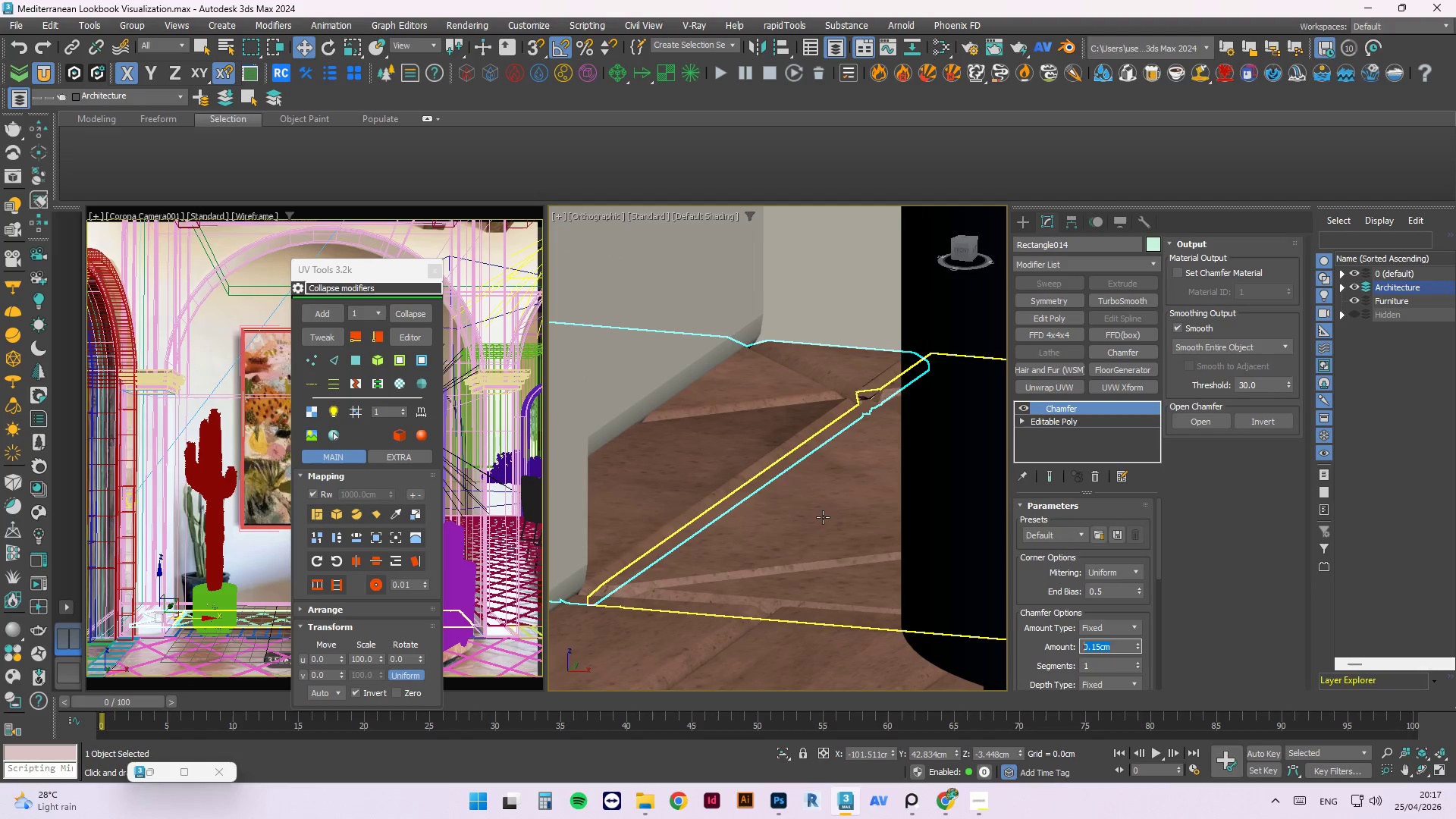 
left_click([1119, 352])
 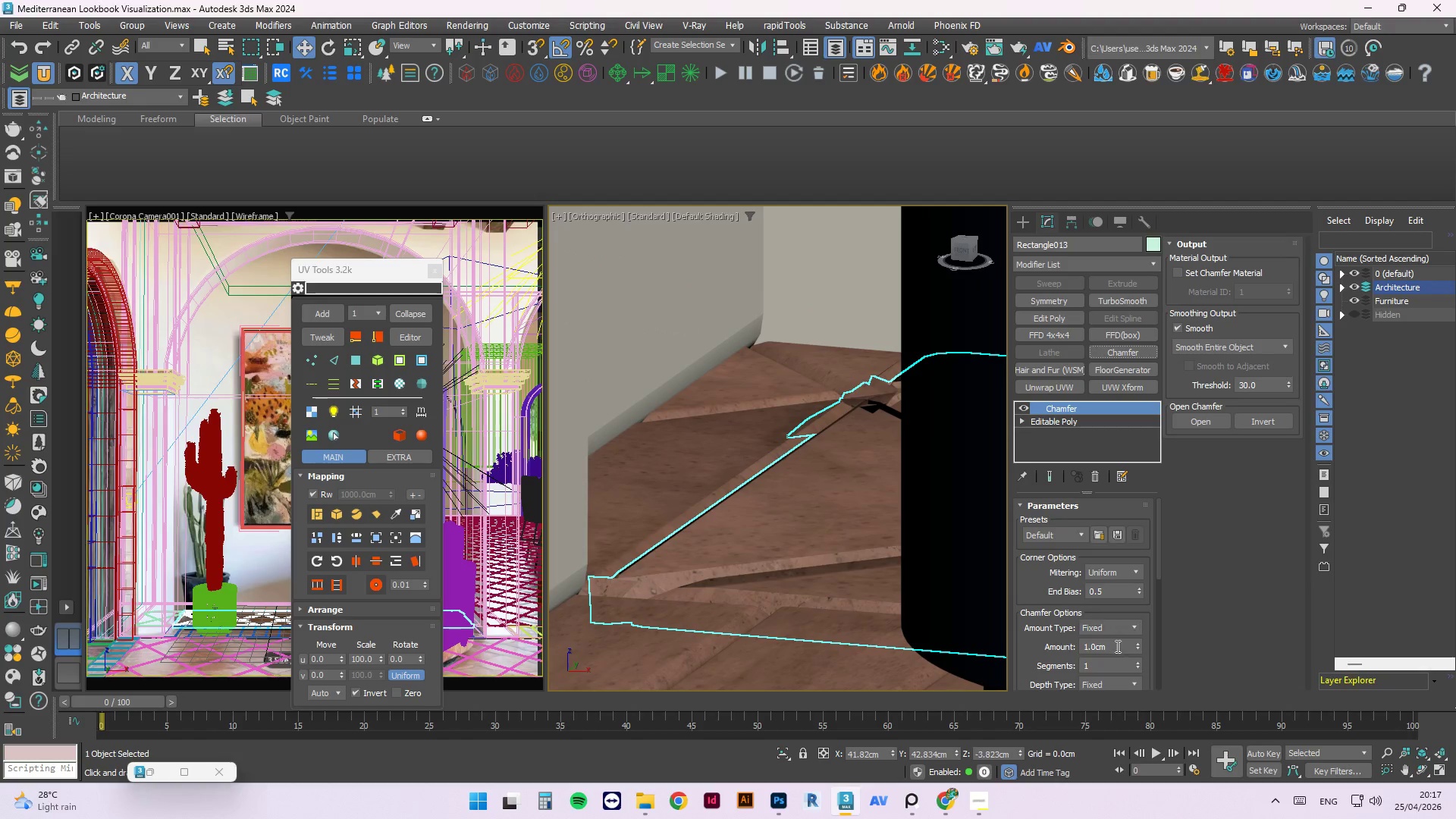 
left_click_drag(start_coordinate=[1116, 650], to_coordinate=[1021, 647])
 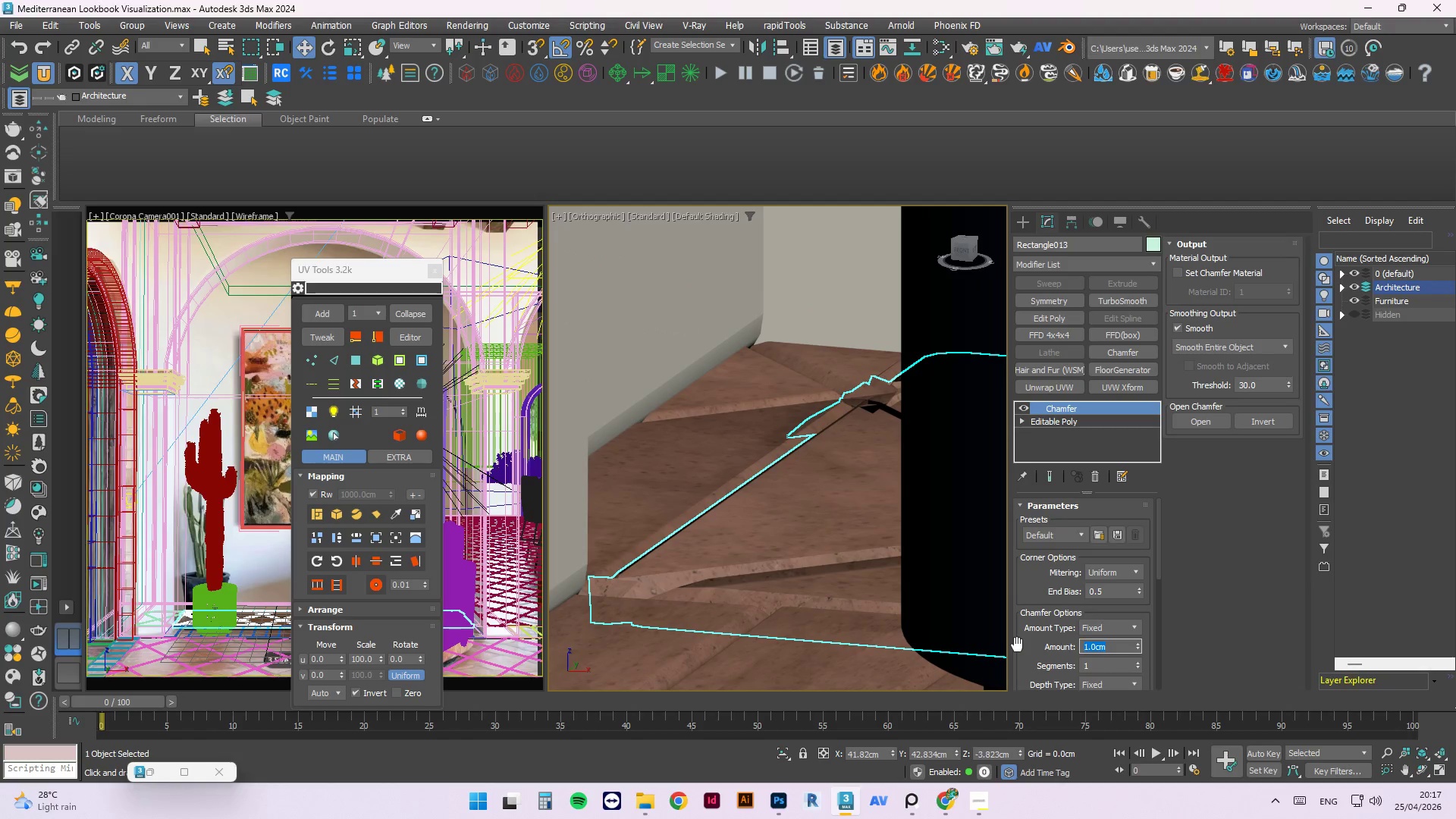 
key(Numpad0)
 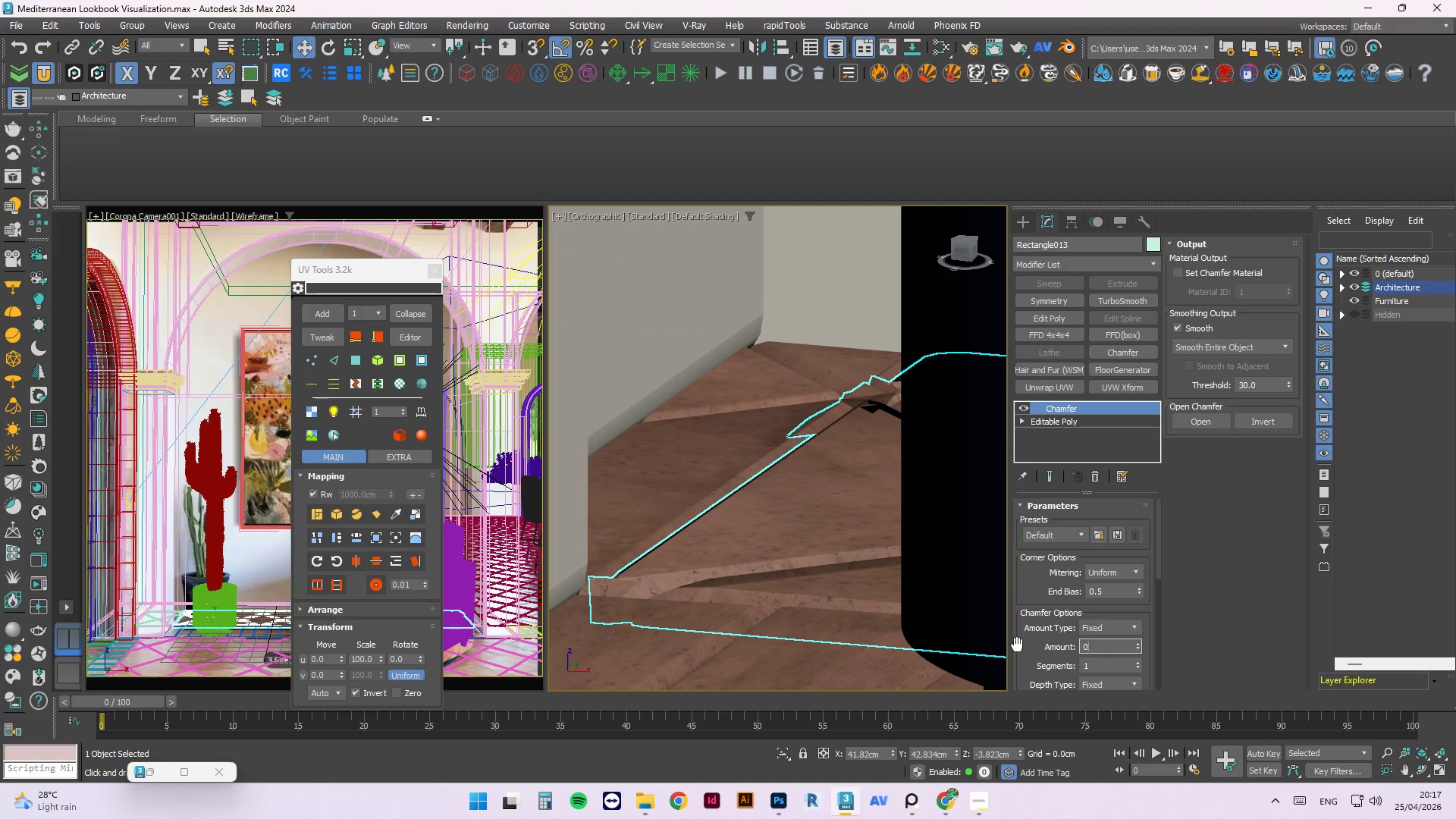 
key(NumpadDecimal)
 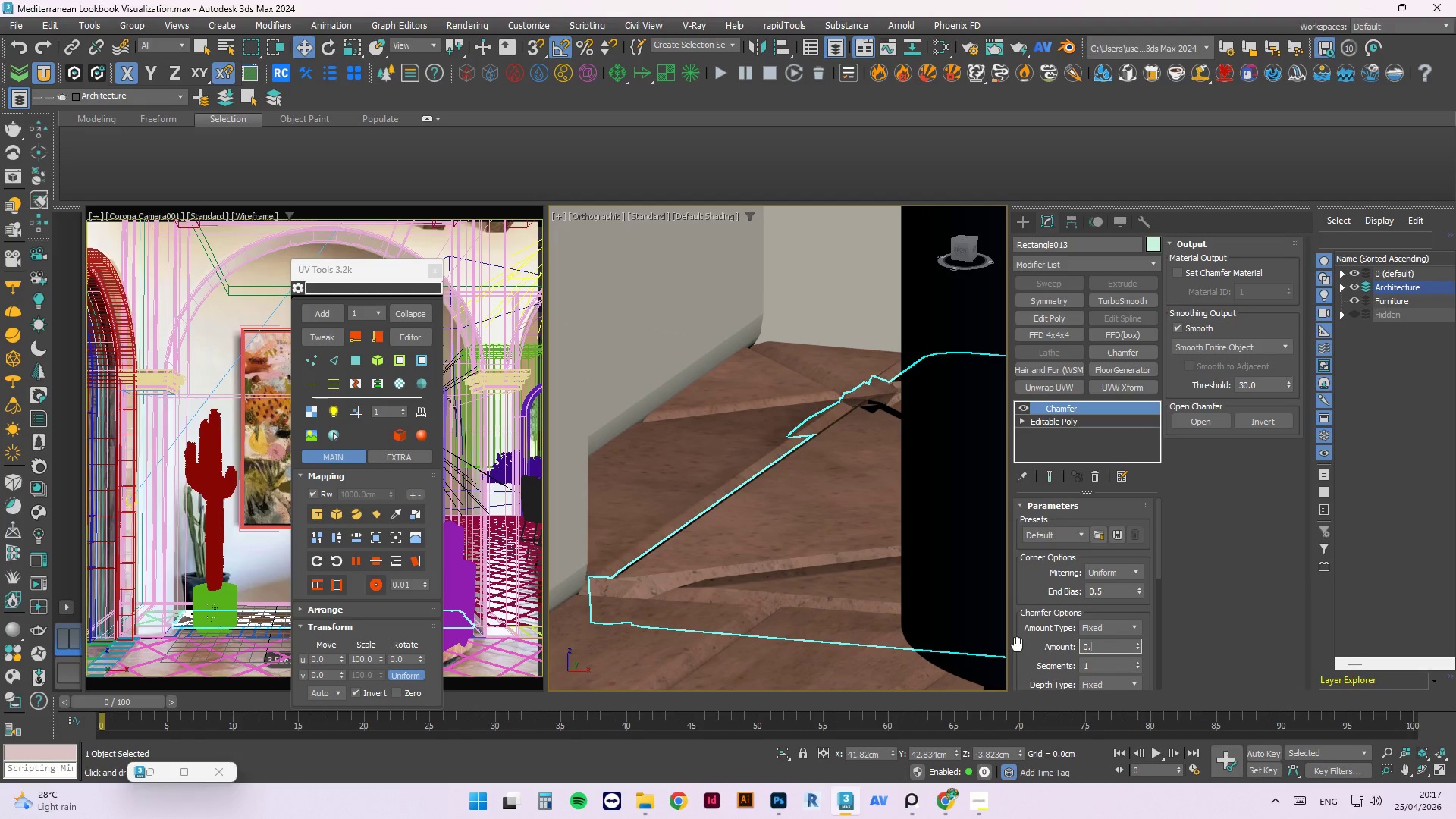 
key(Numpad1)
 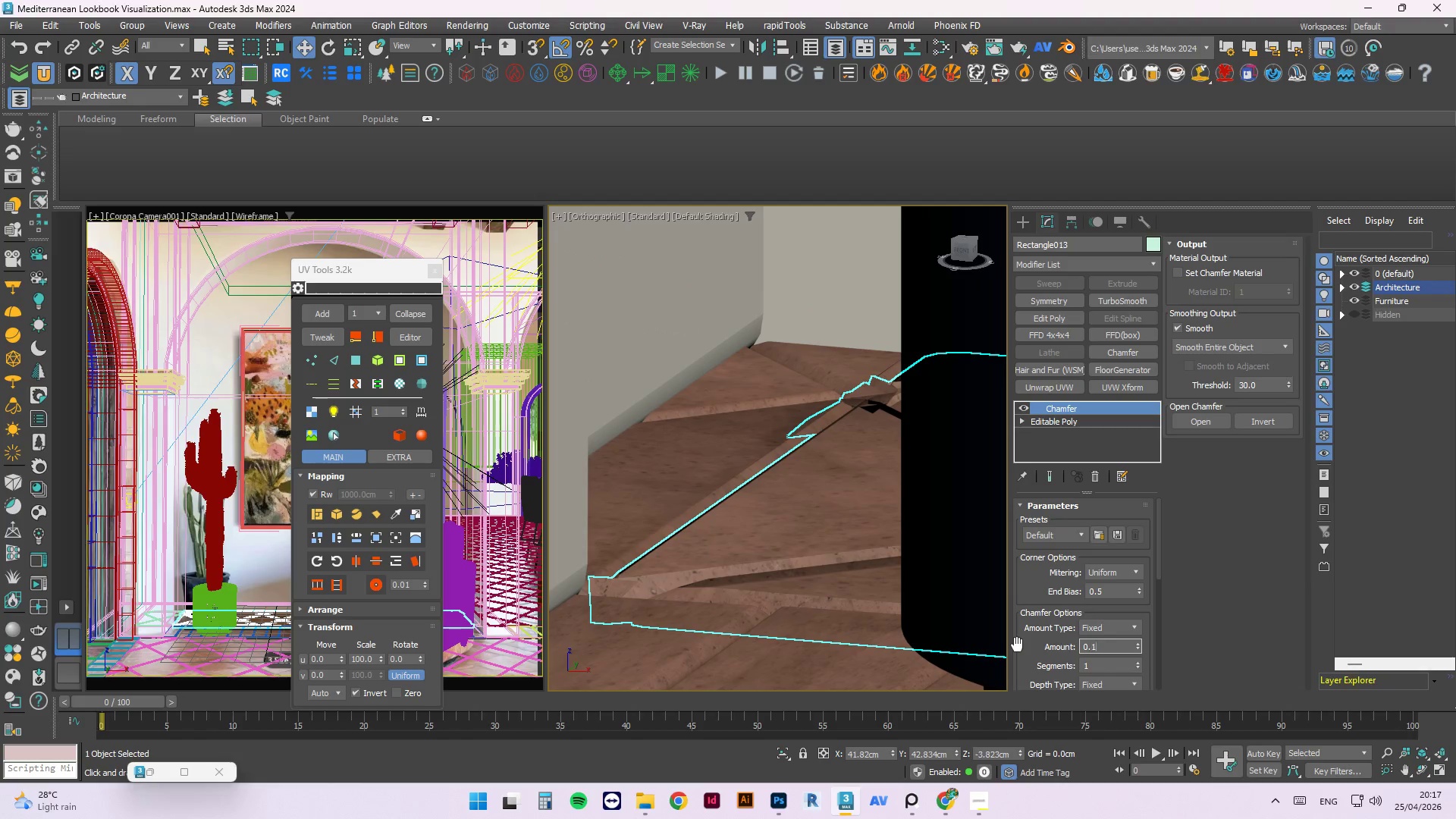 
key(Numpad5)
 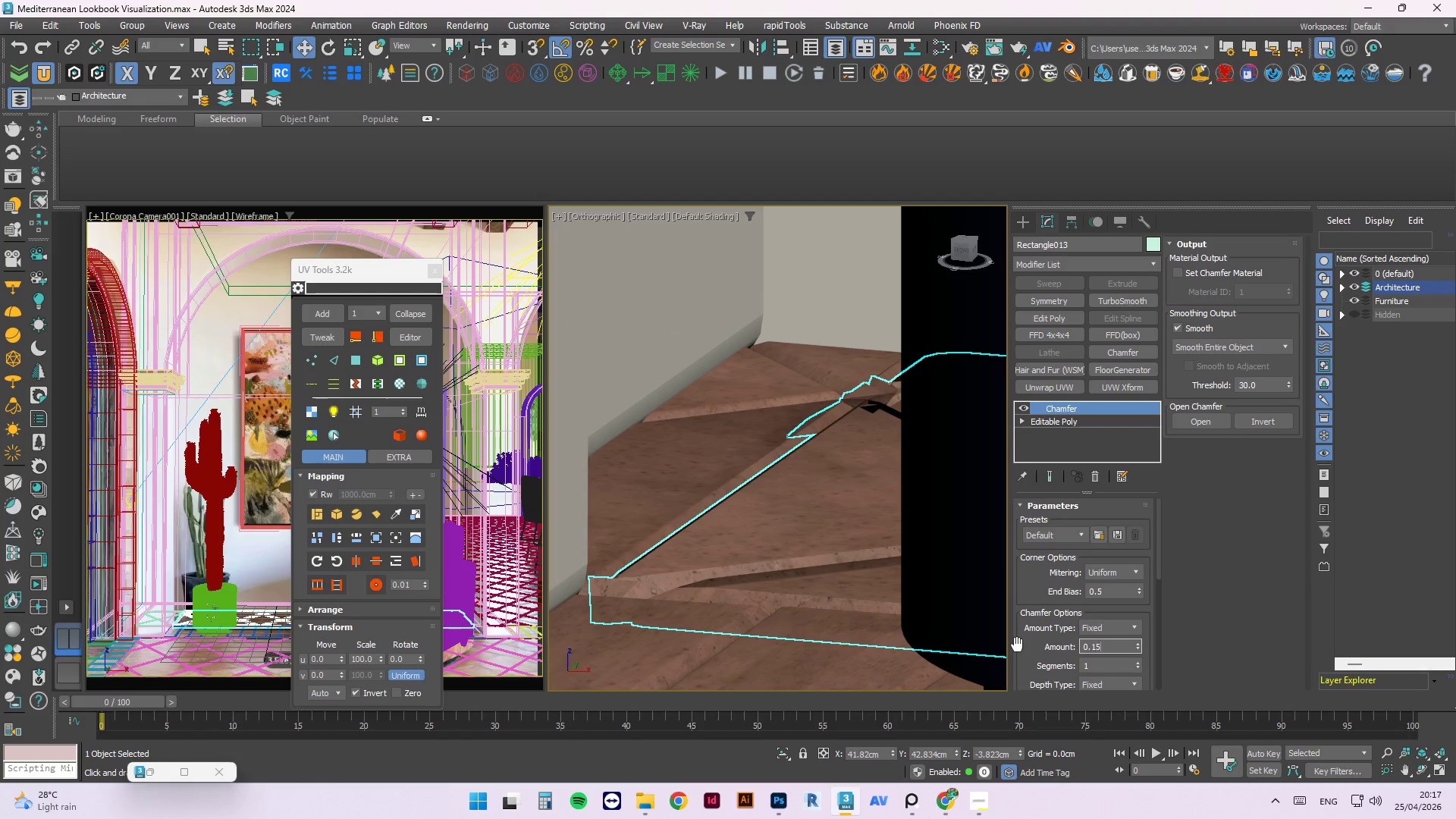 
key(NumpadEnter)
 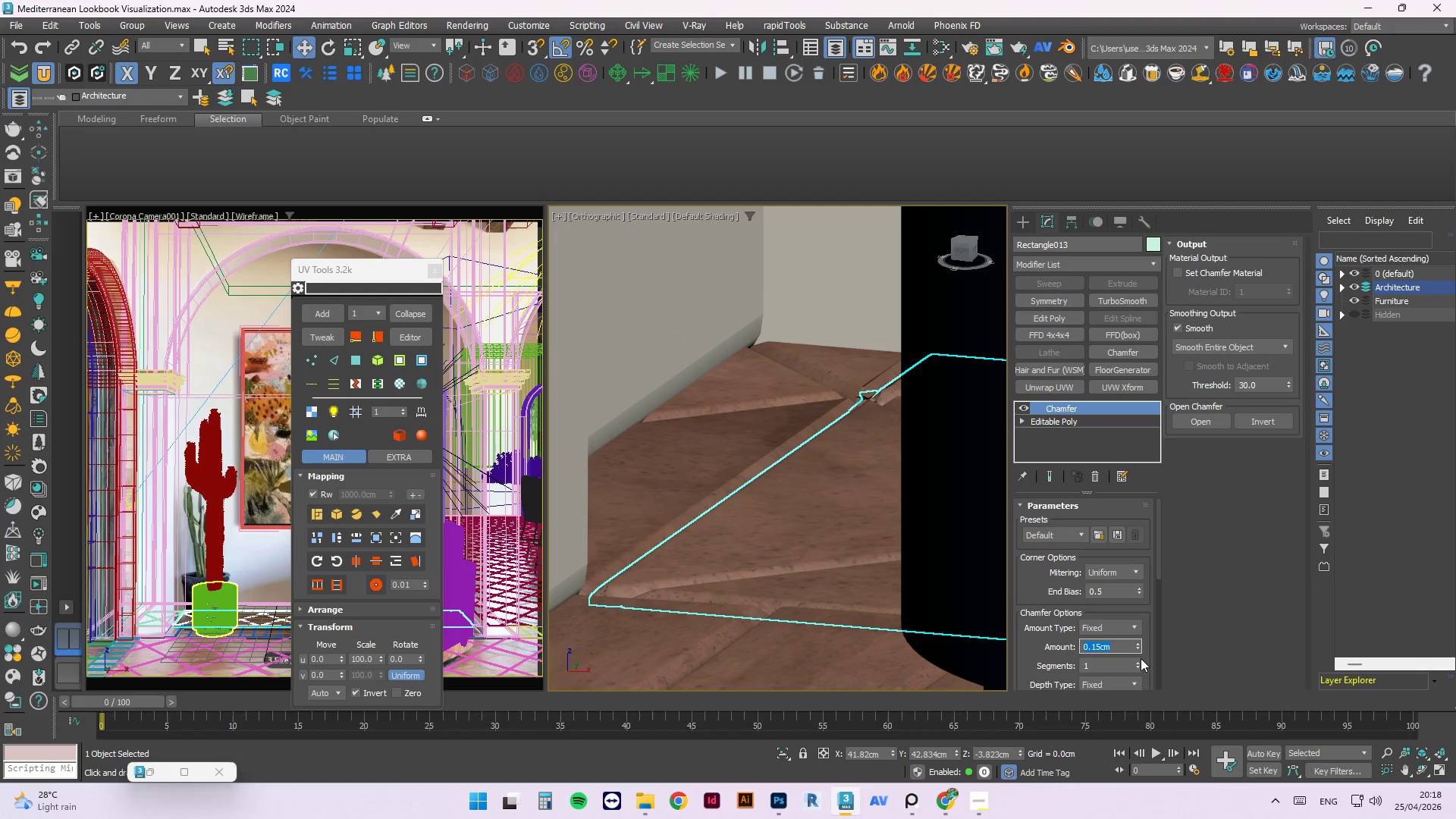 
scroll: coordinate [719, 504], scroll_direction: down, amount: 1.0
 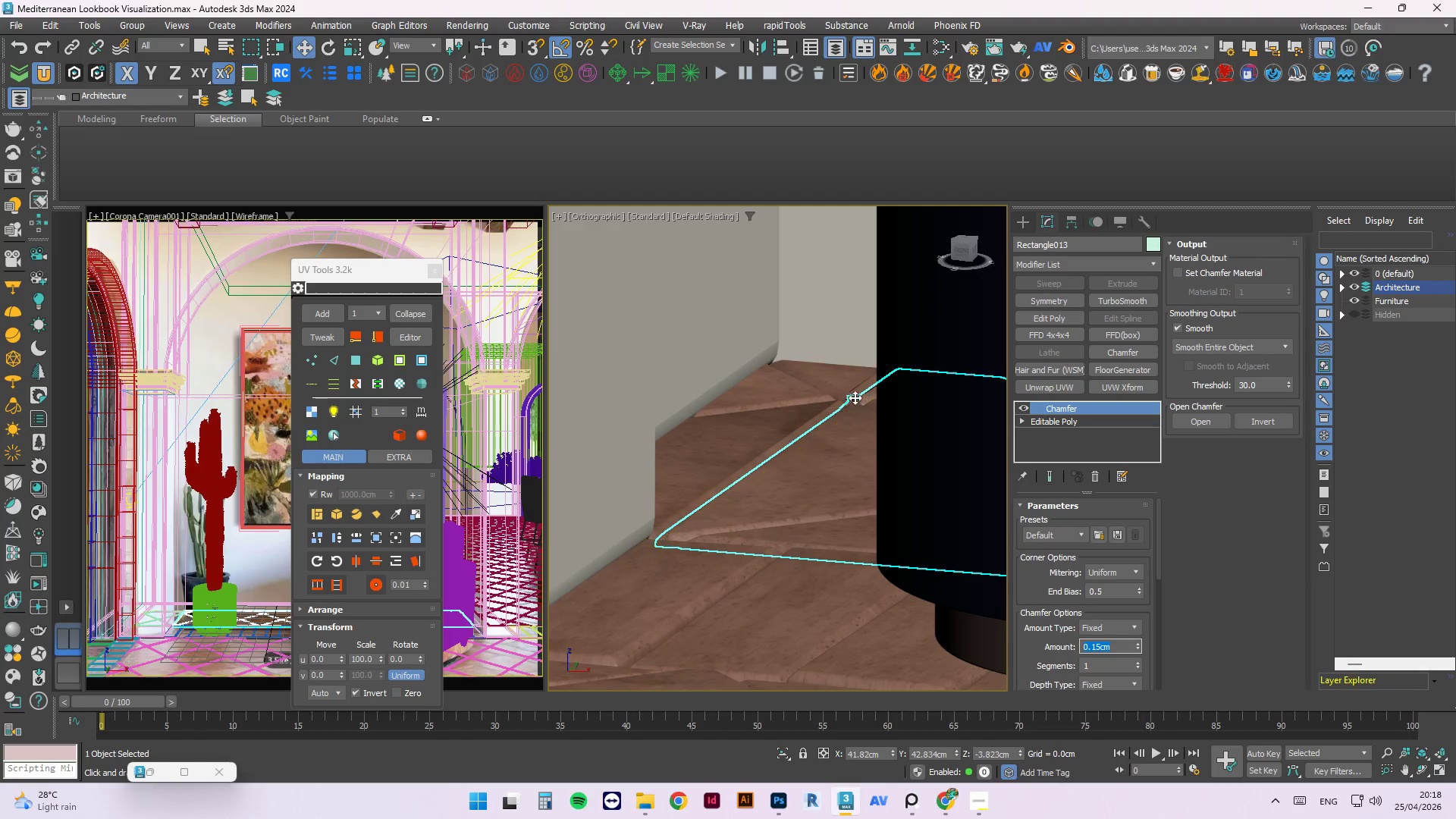 
scroll: coordinate [872, 405], scroll_direction: up, amount: 6.0
 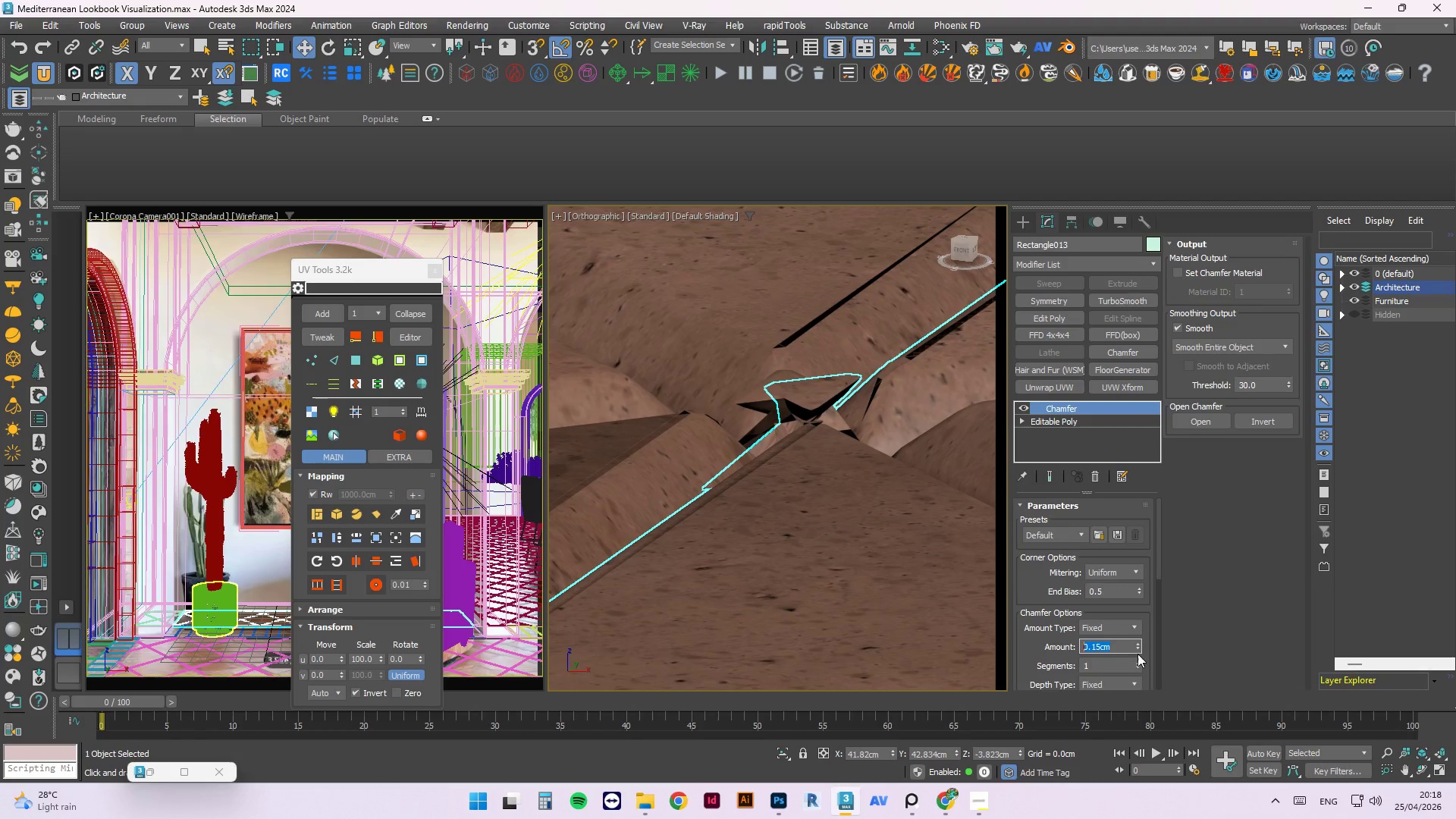 
double_click([1138, 651])
 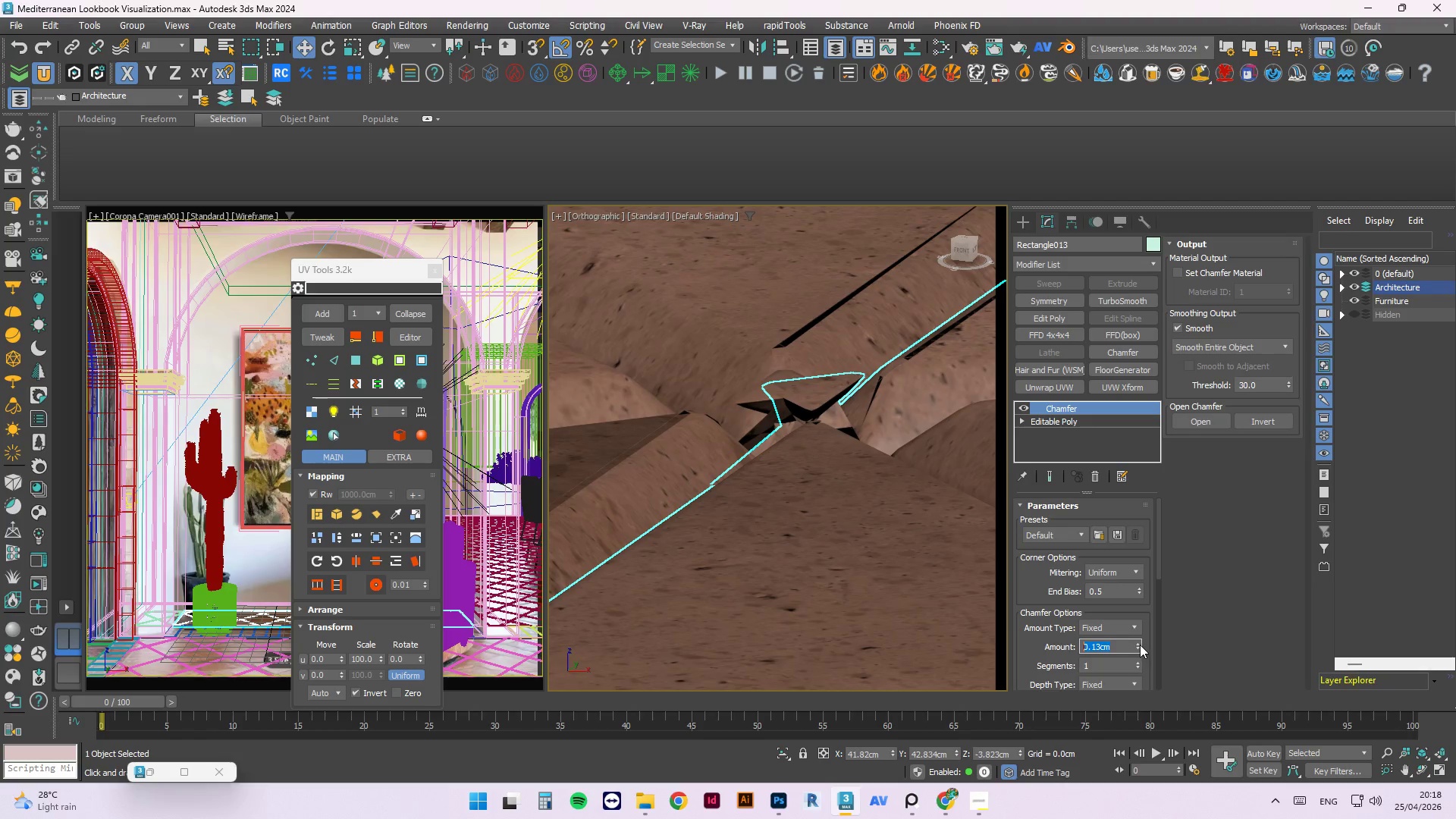 
left_click_drag(start_coordinate=[1138, 644], to_coordinate=[1144, 638])
 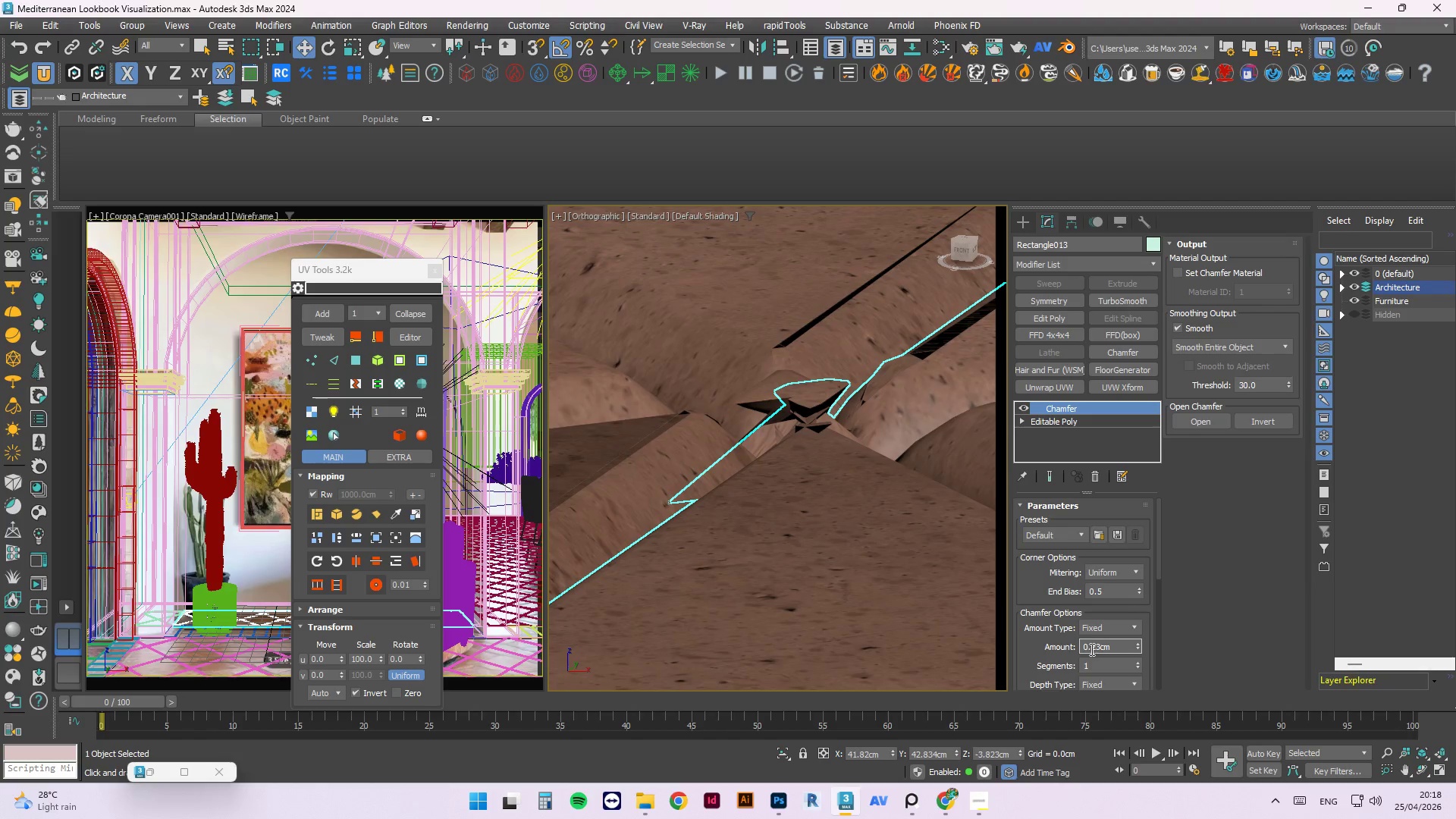 
double_click([1090, 649])
 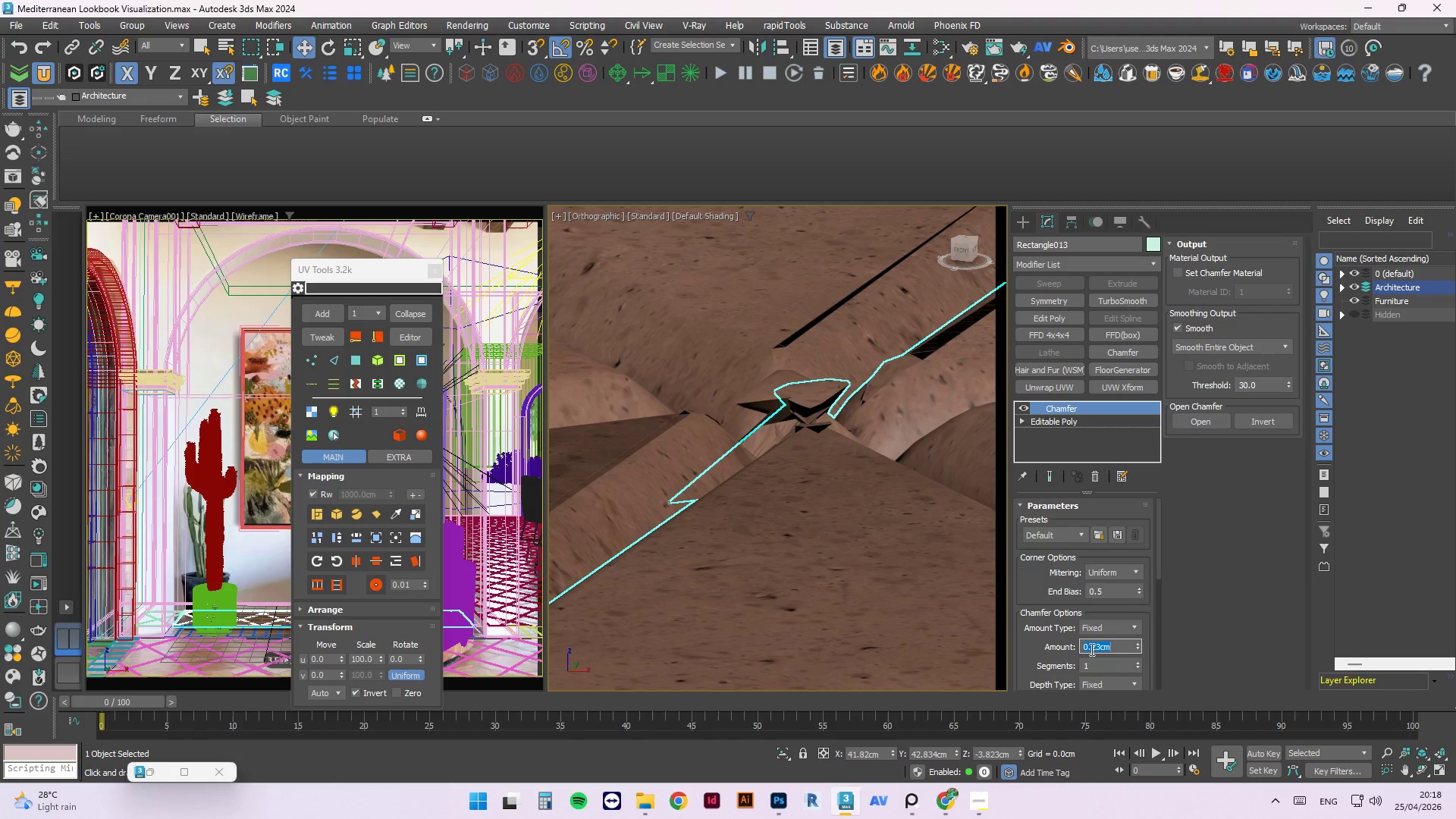 
key(Numpad0)
 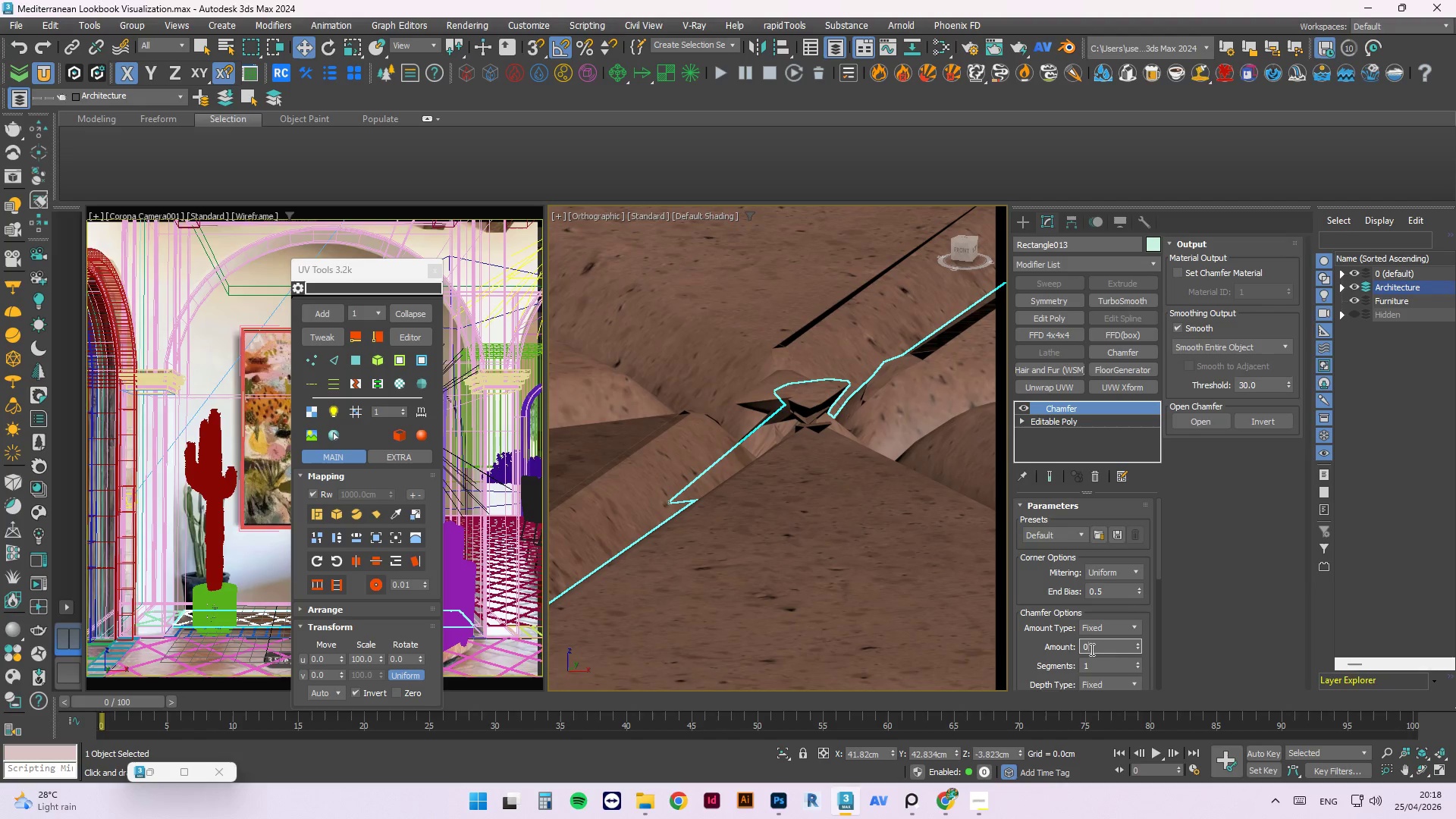 
key(NumpadDecimal)
 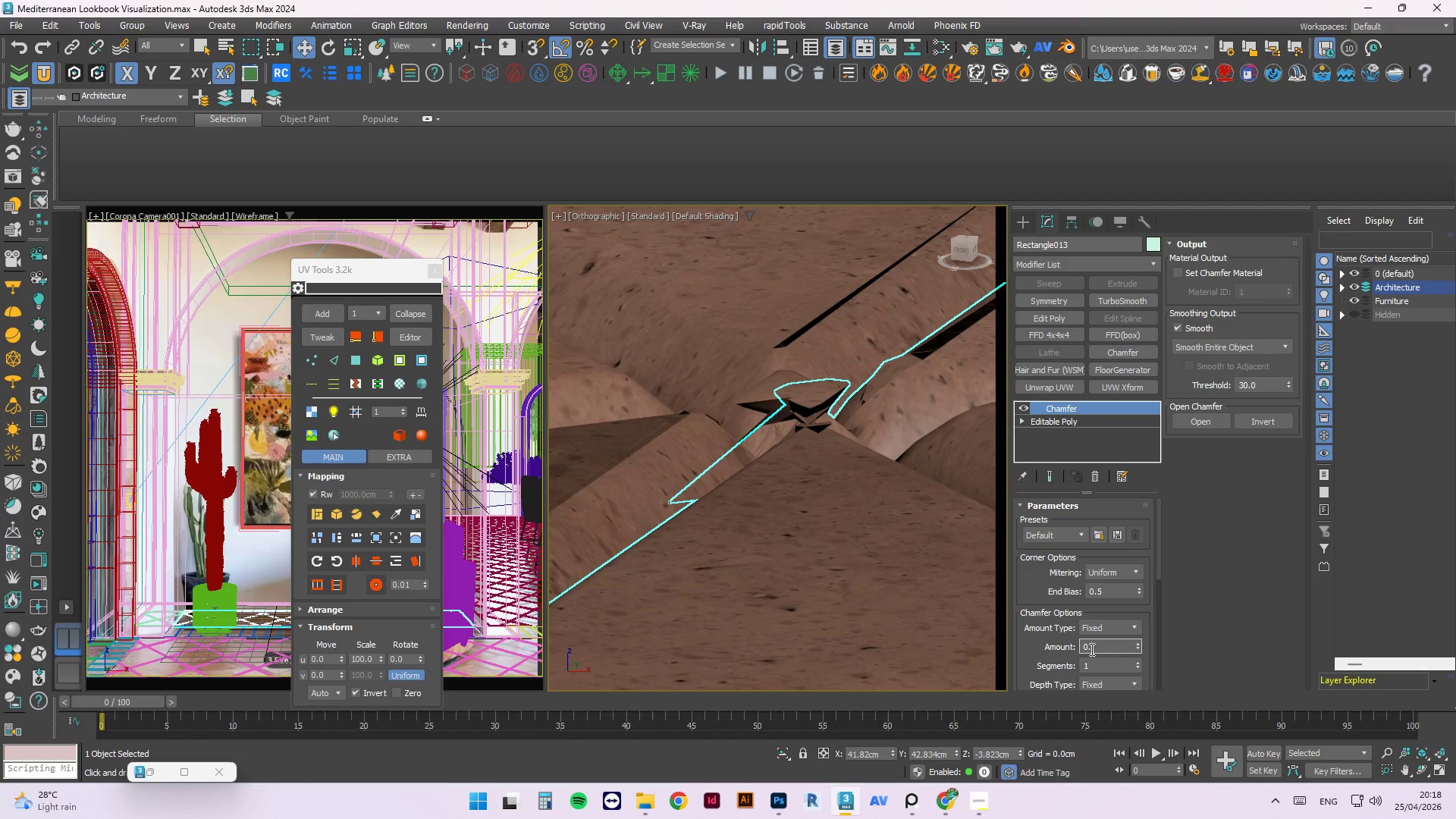 
key(Numpad1)
 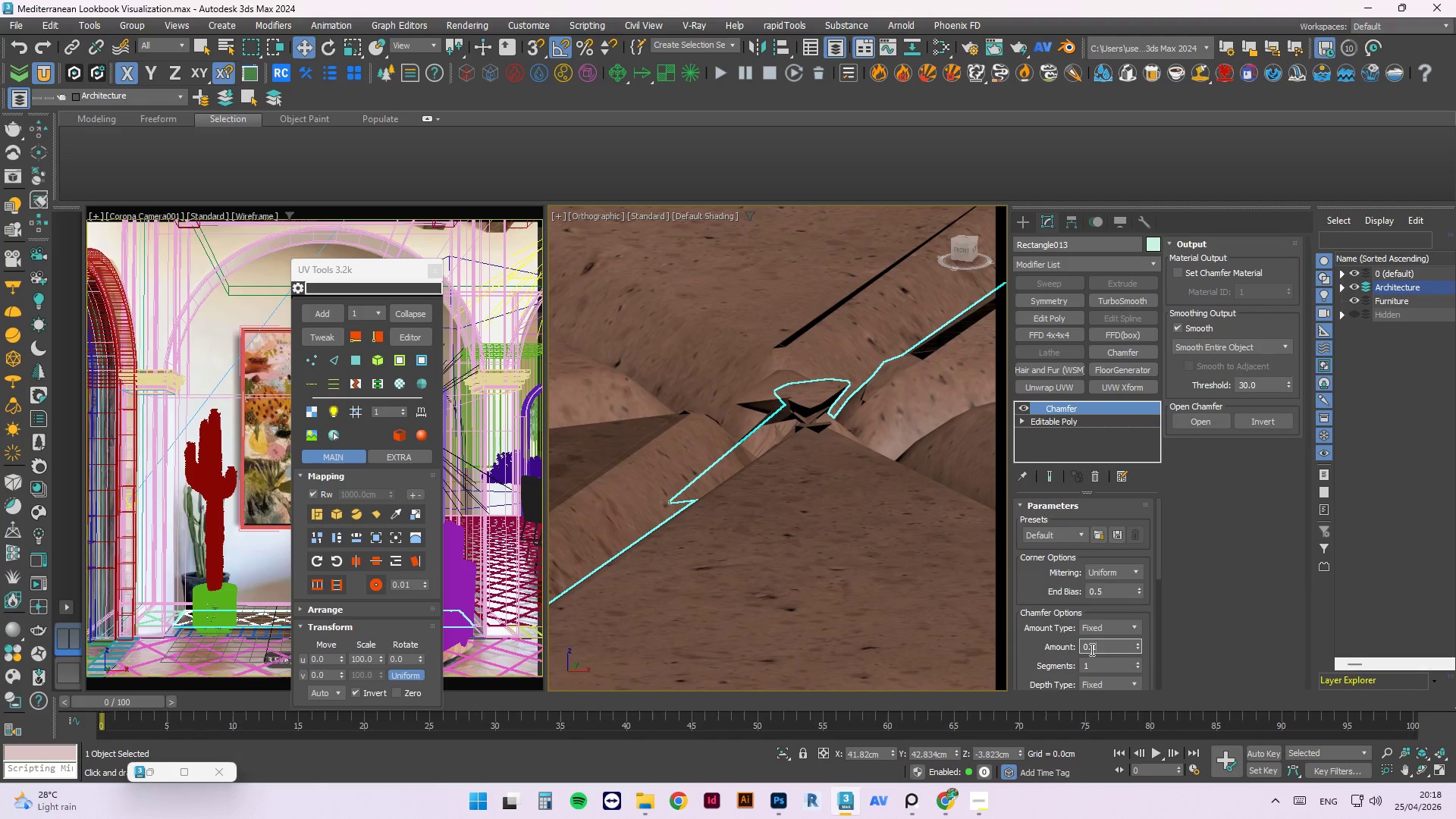 
key(Numpad5)
 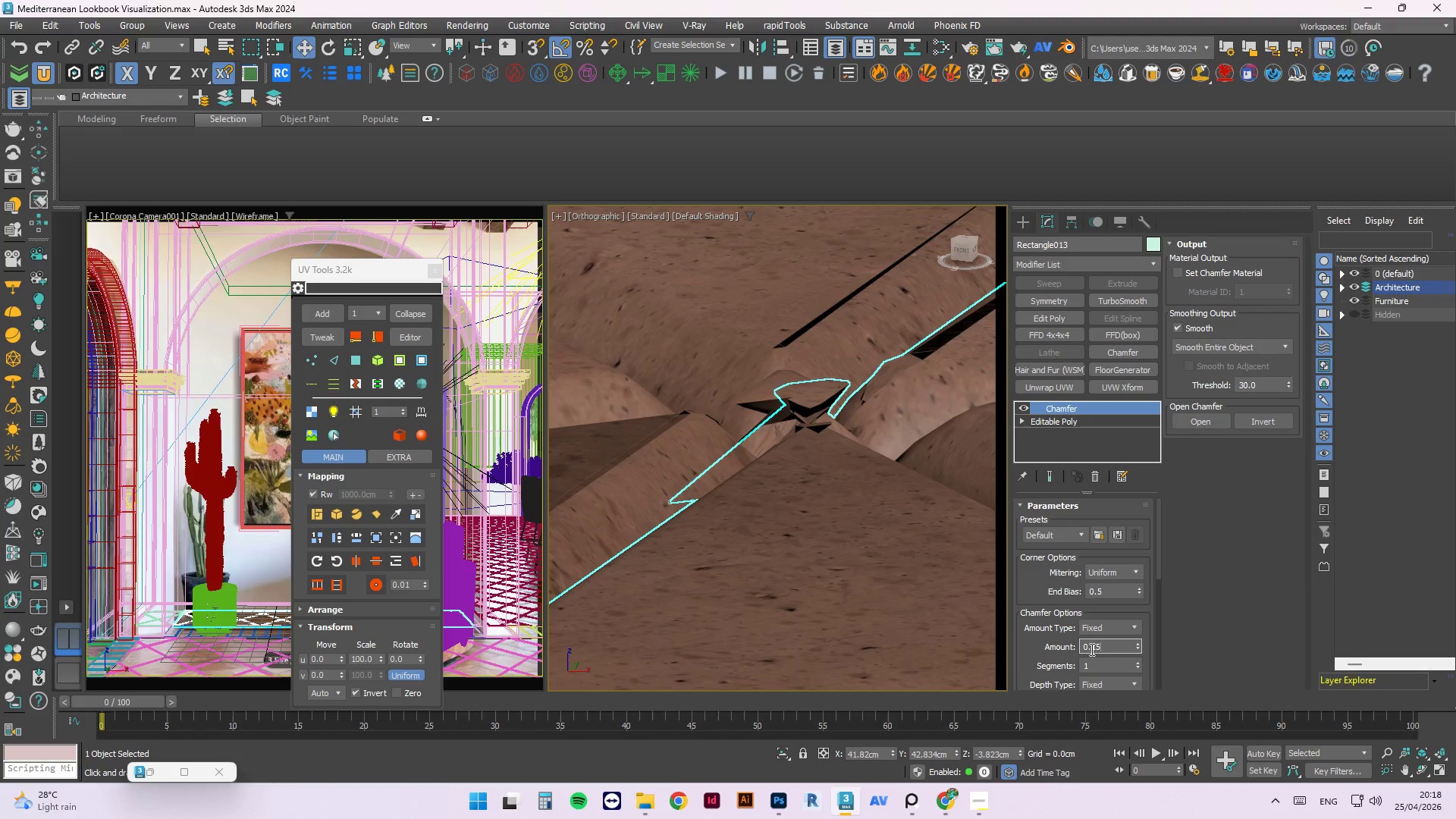 
key(NumpadEnter)
 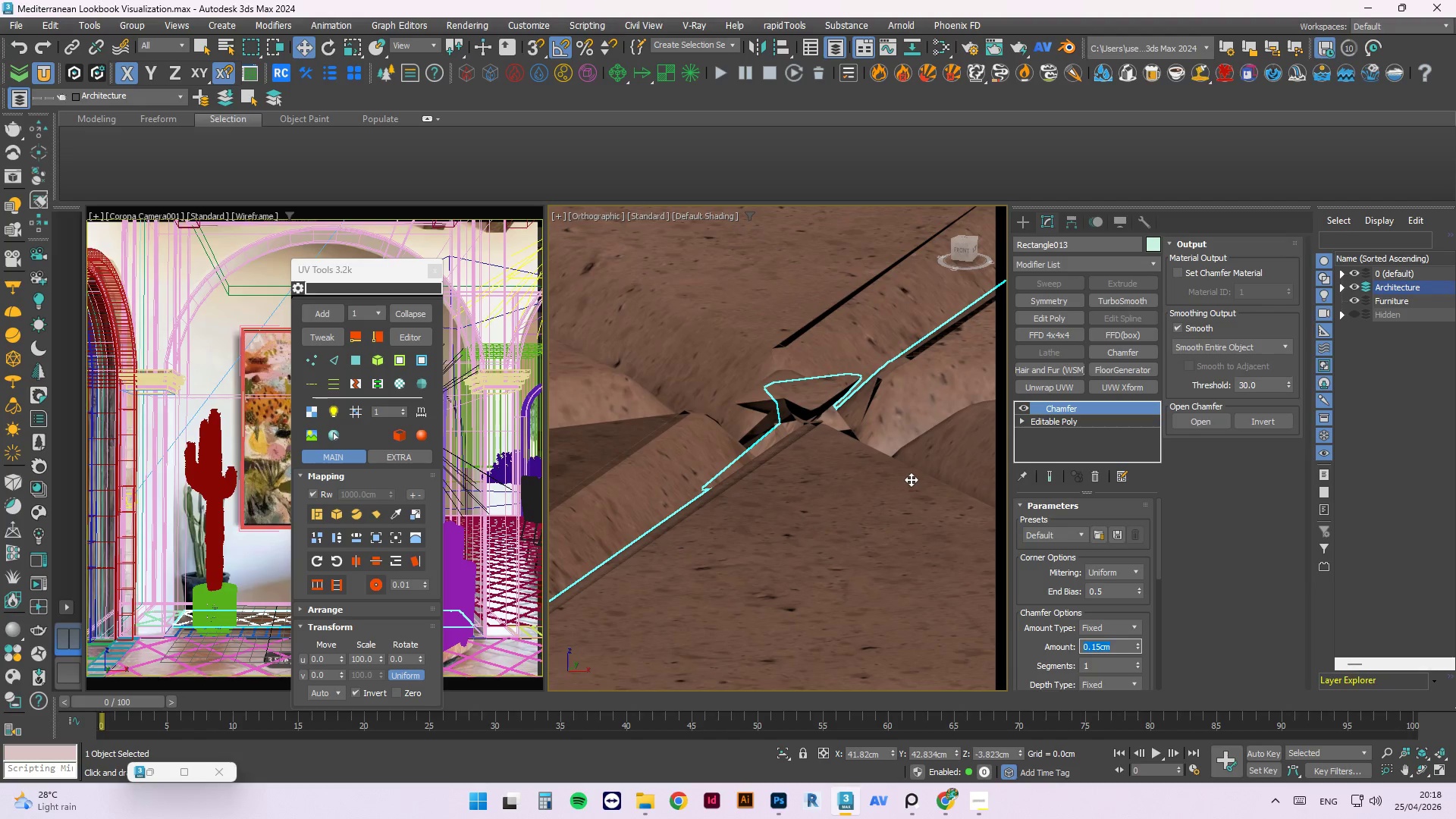 
scroll: coordinate [971, 458], scroll_direction: down, amount: 15.0
 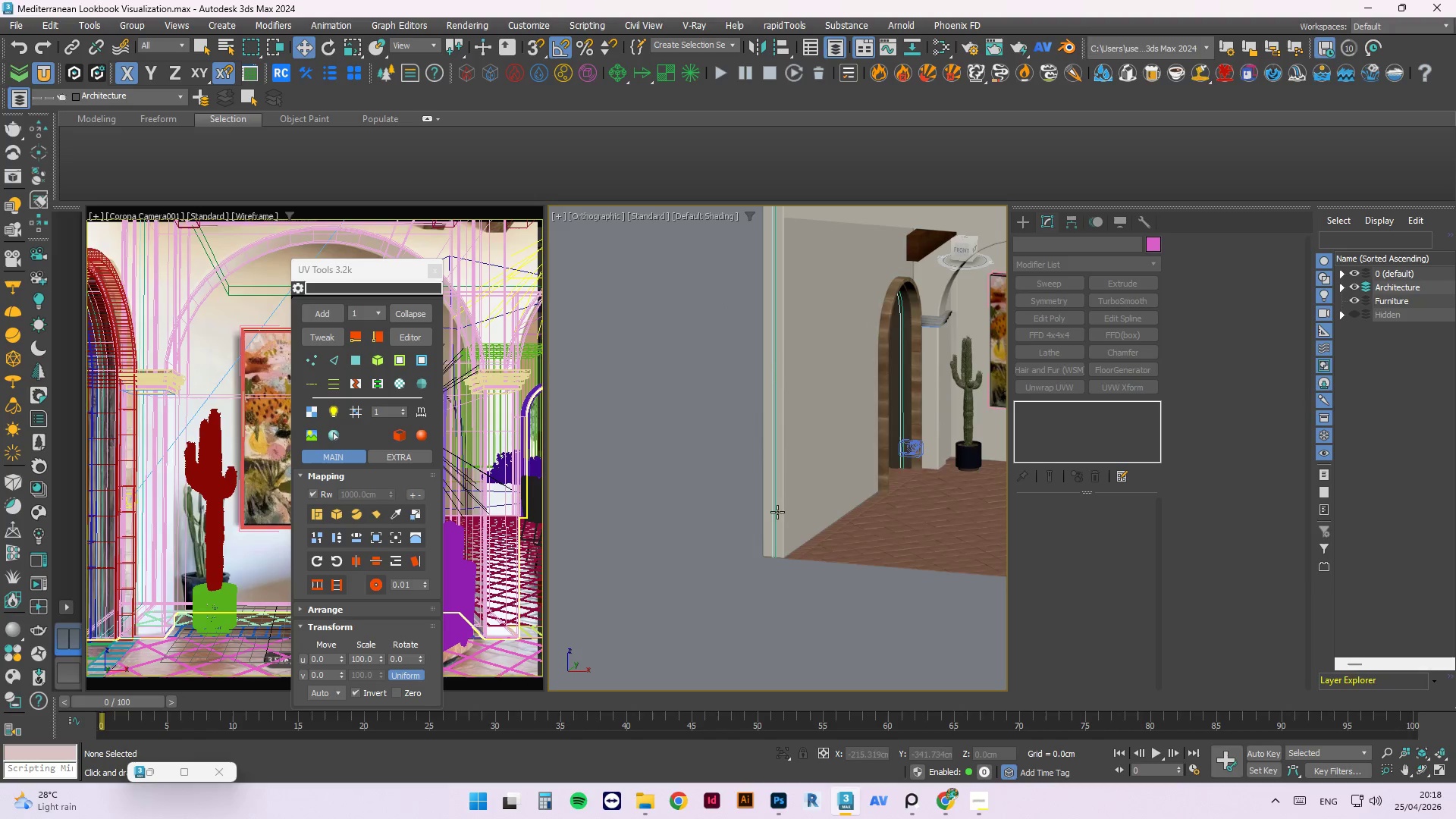 
left_click([965, 455])
 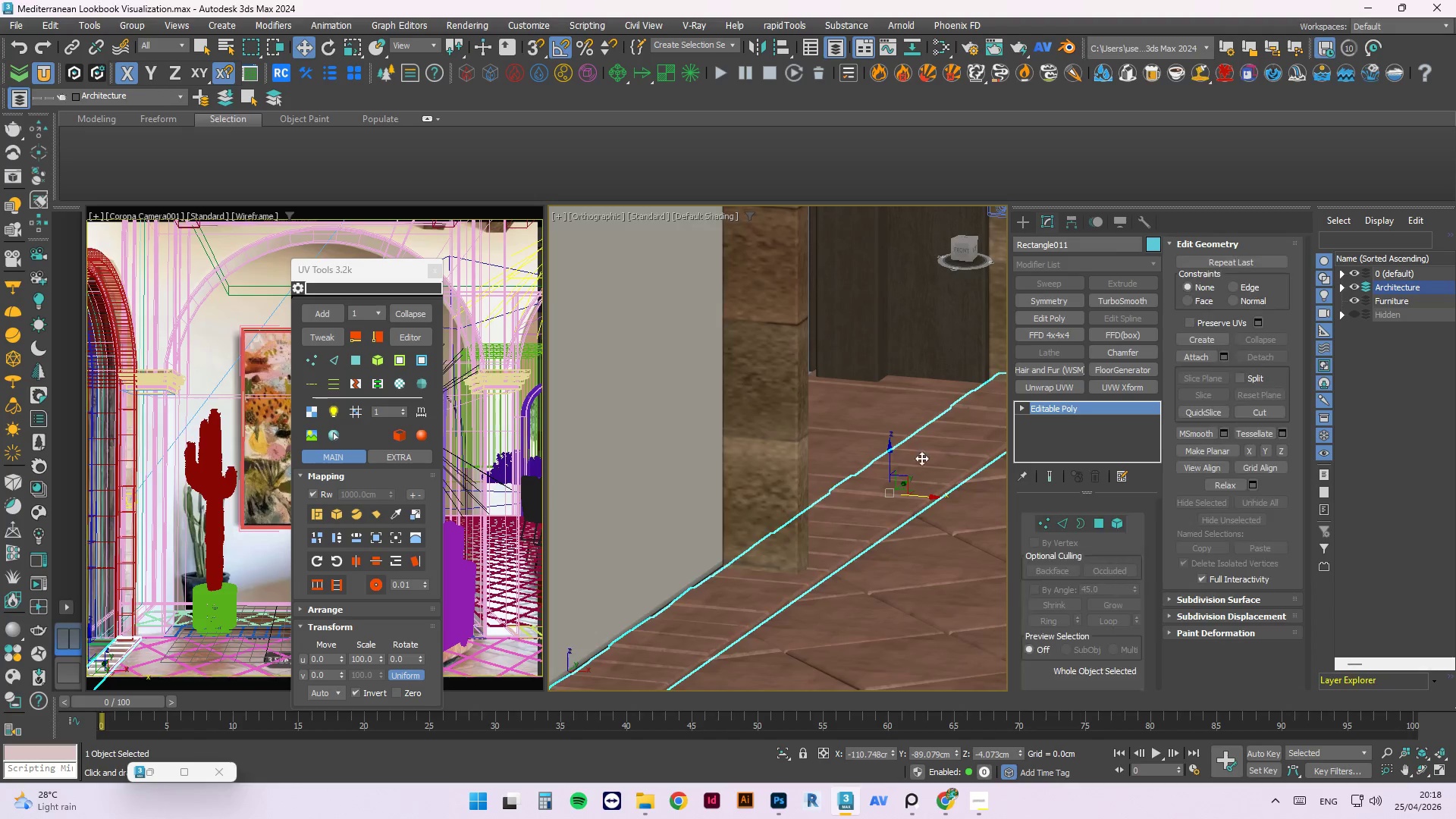 
scroll: coordinate [920, 458], scroll_direction: up, amount: 10.0
 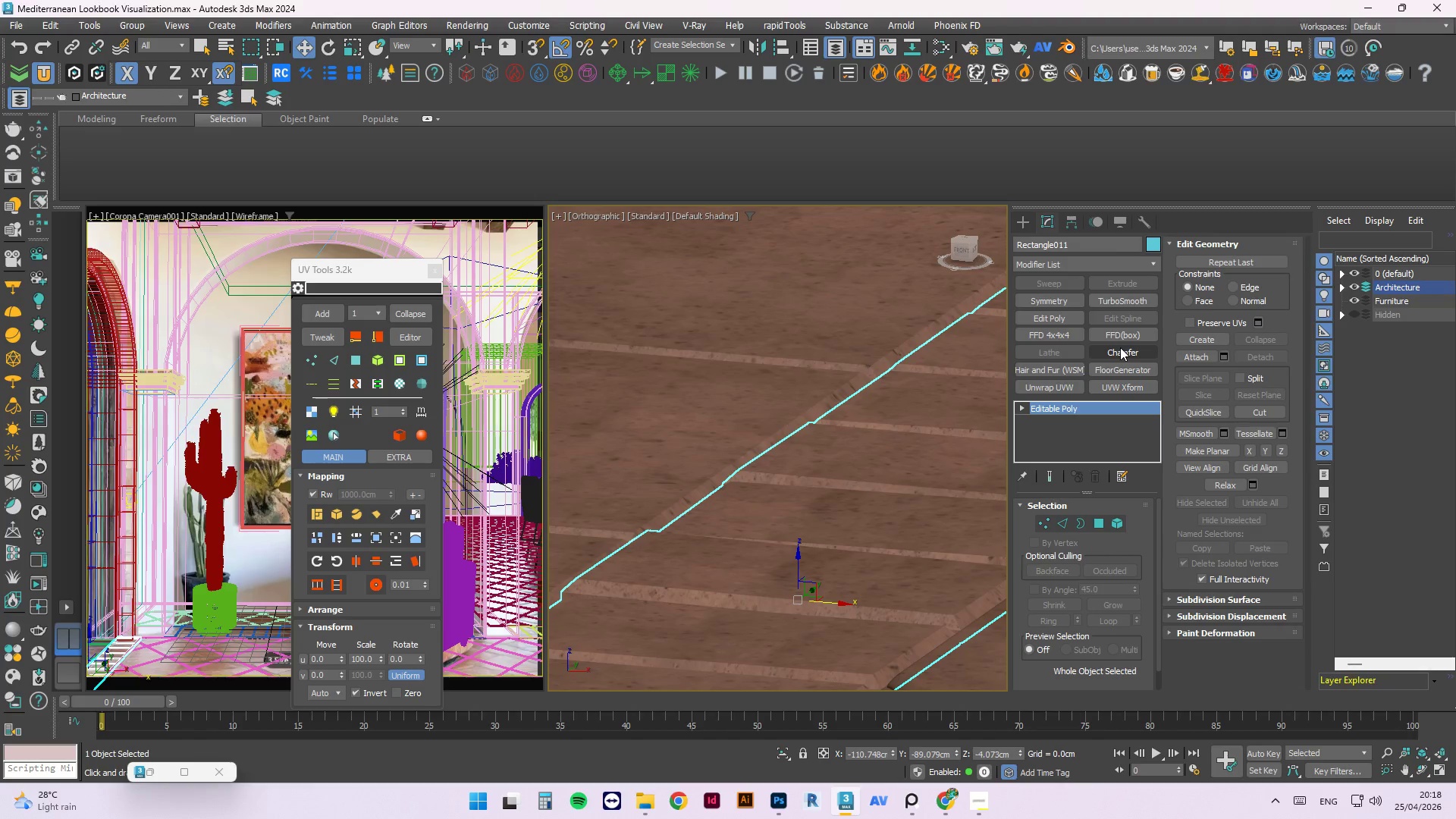 
left_click([1120, 347])
 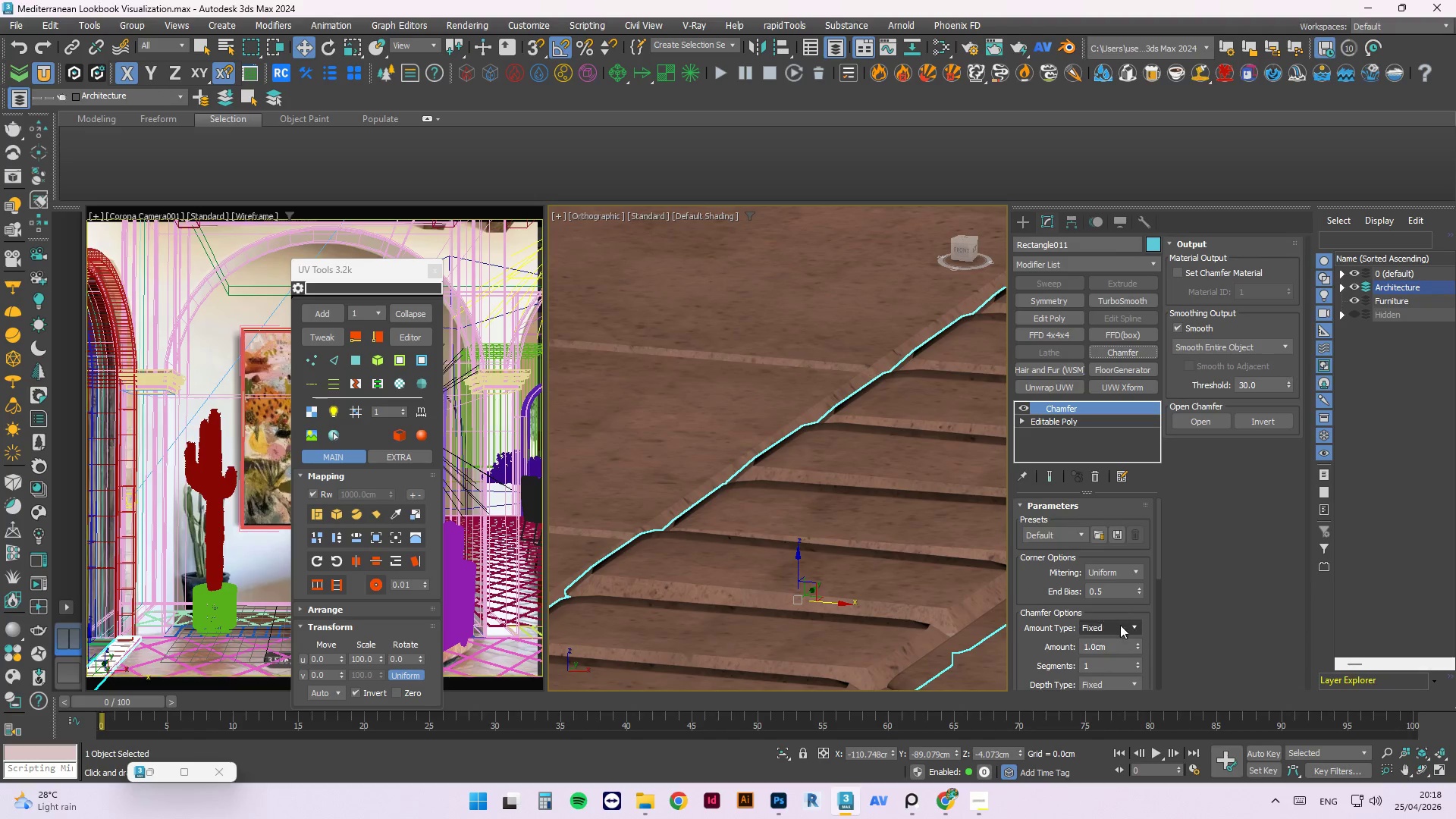 
left_click_drag(start_coordinate=[1114, 651], to_coordinate=[1004, 638])
 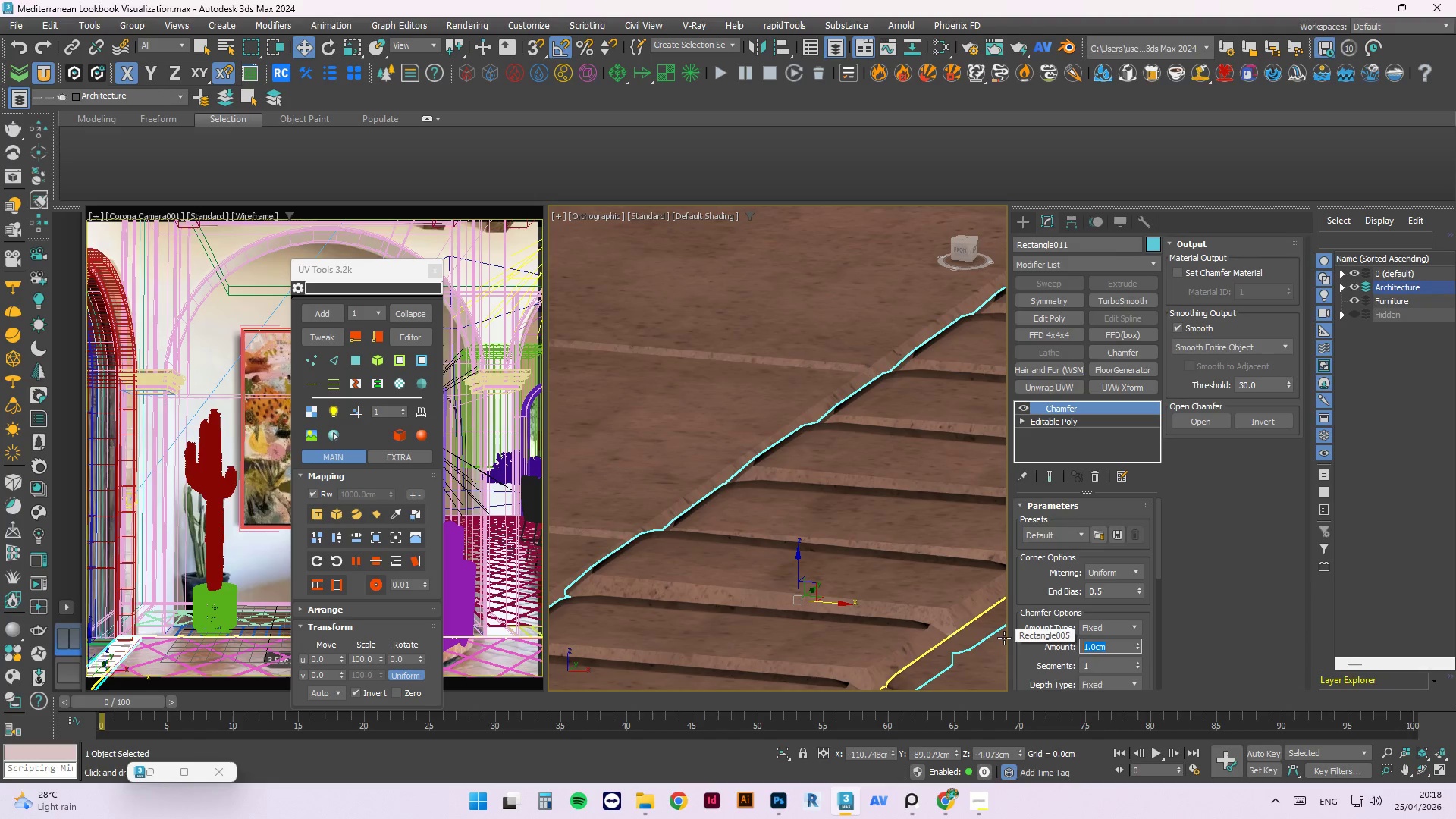 
key(Numpad1)
 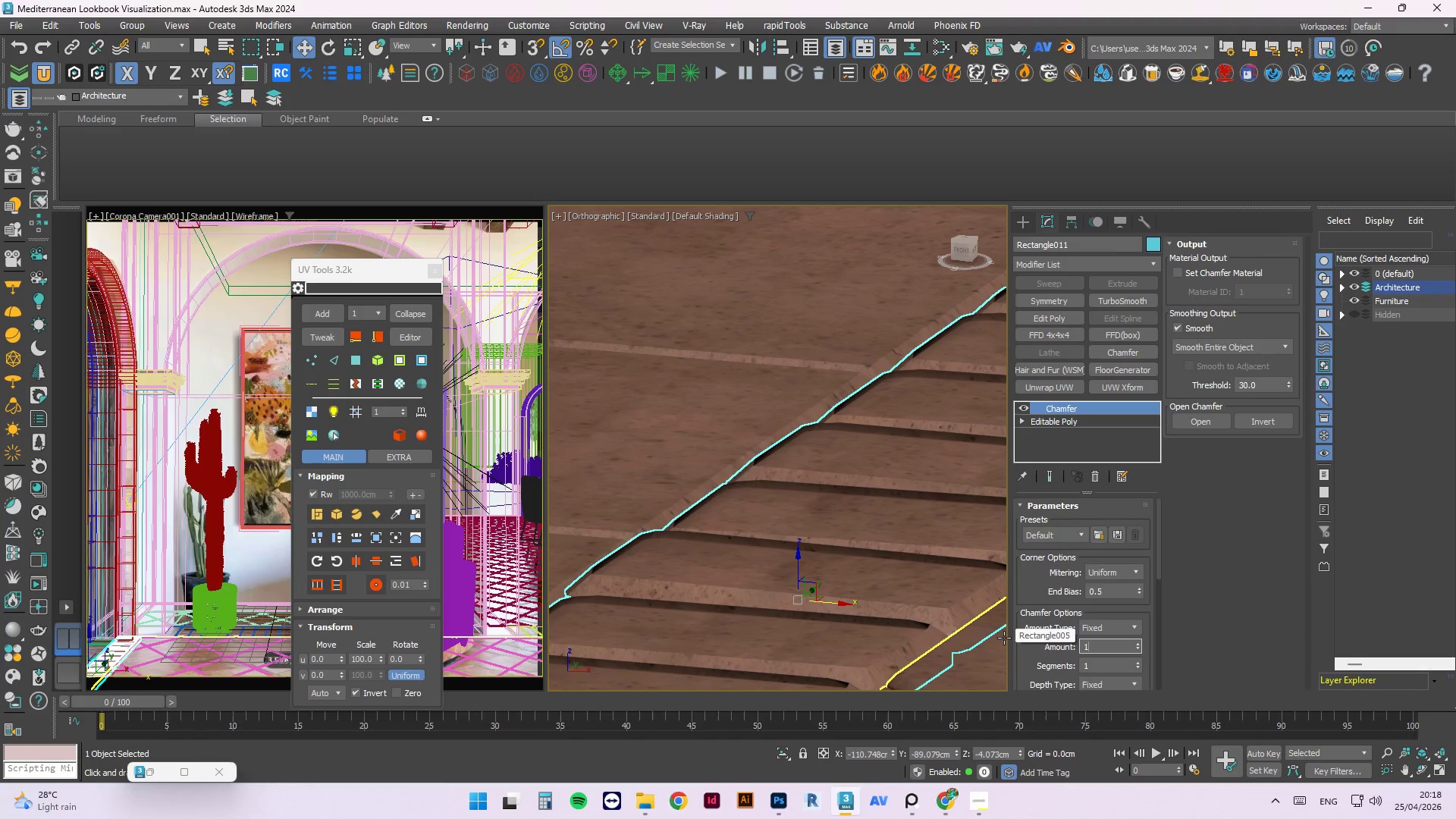 
key(Backspace)
 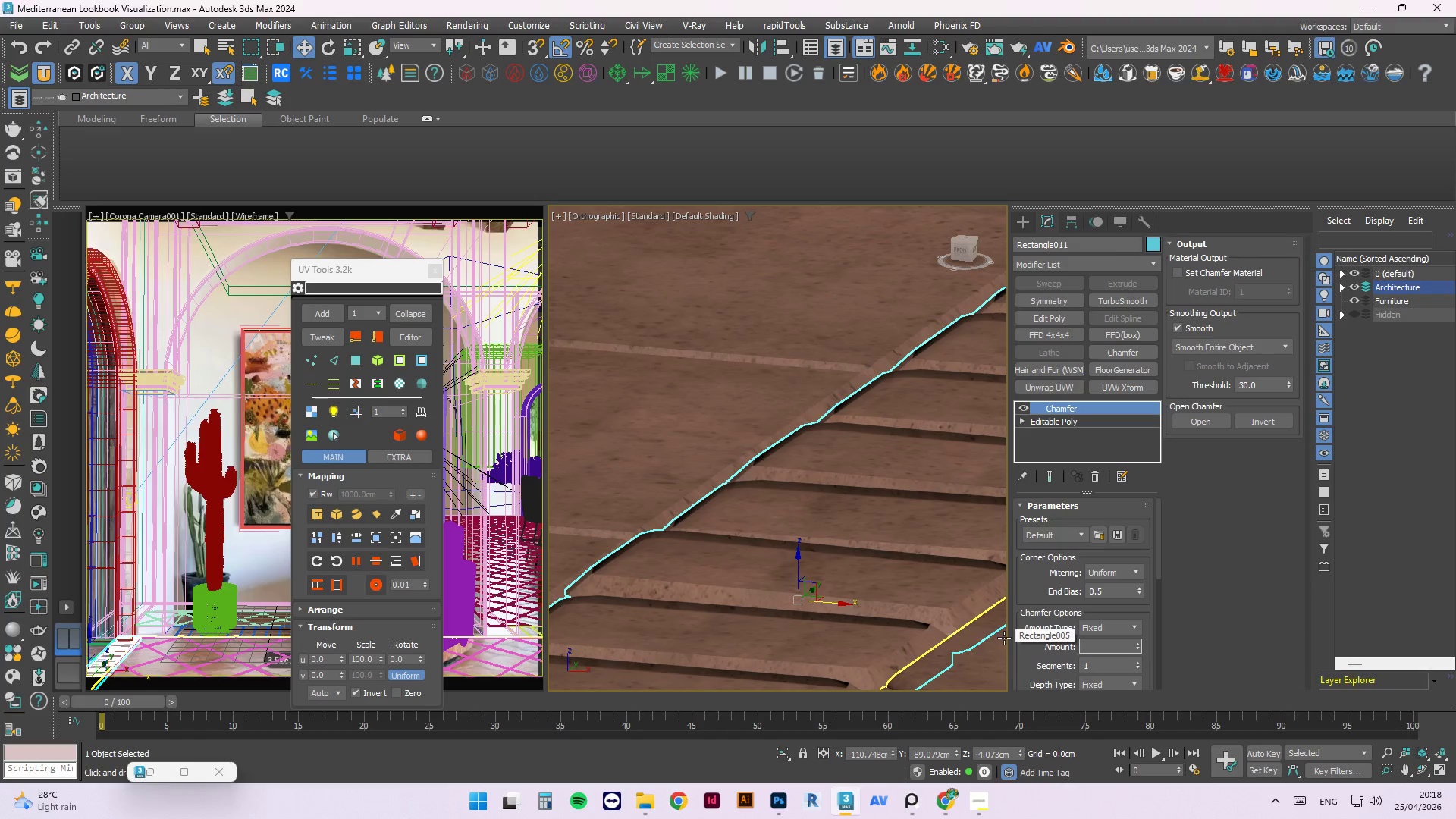 
key(Numpad0)
 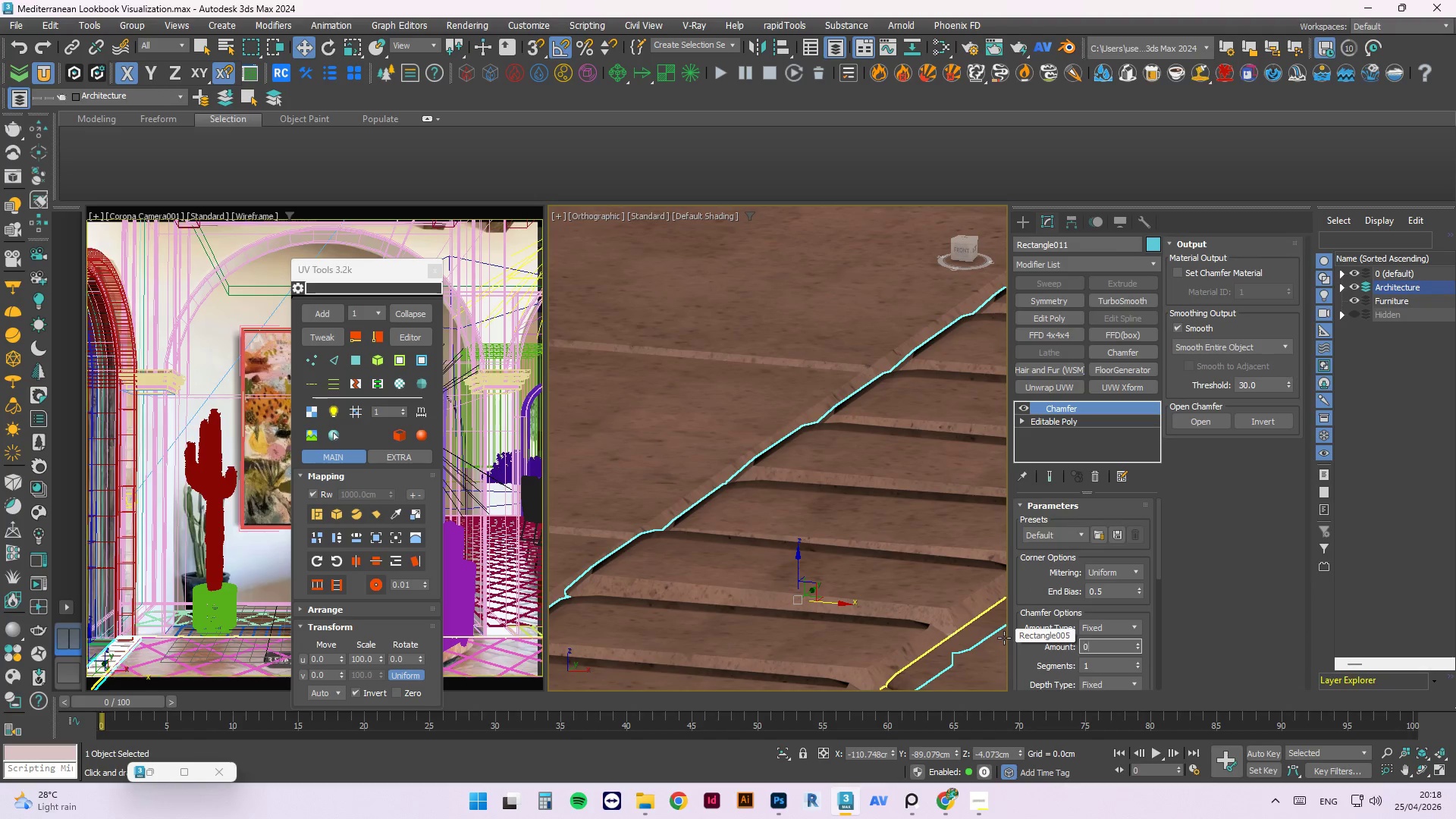 
key(NumpadDecimal)
 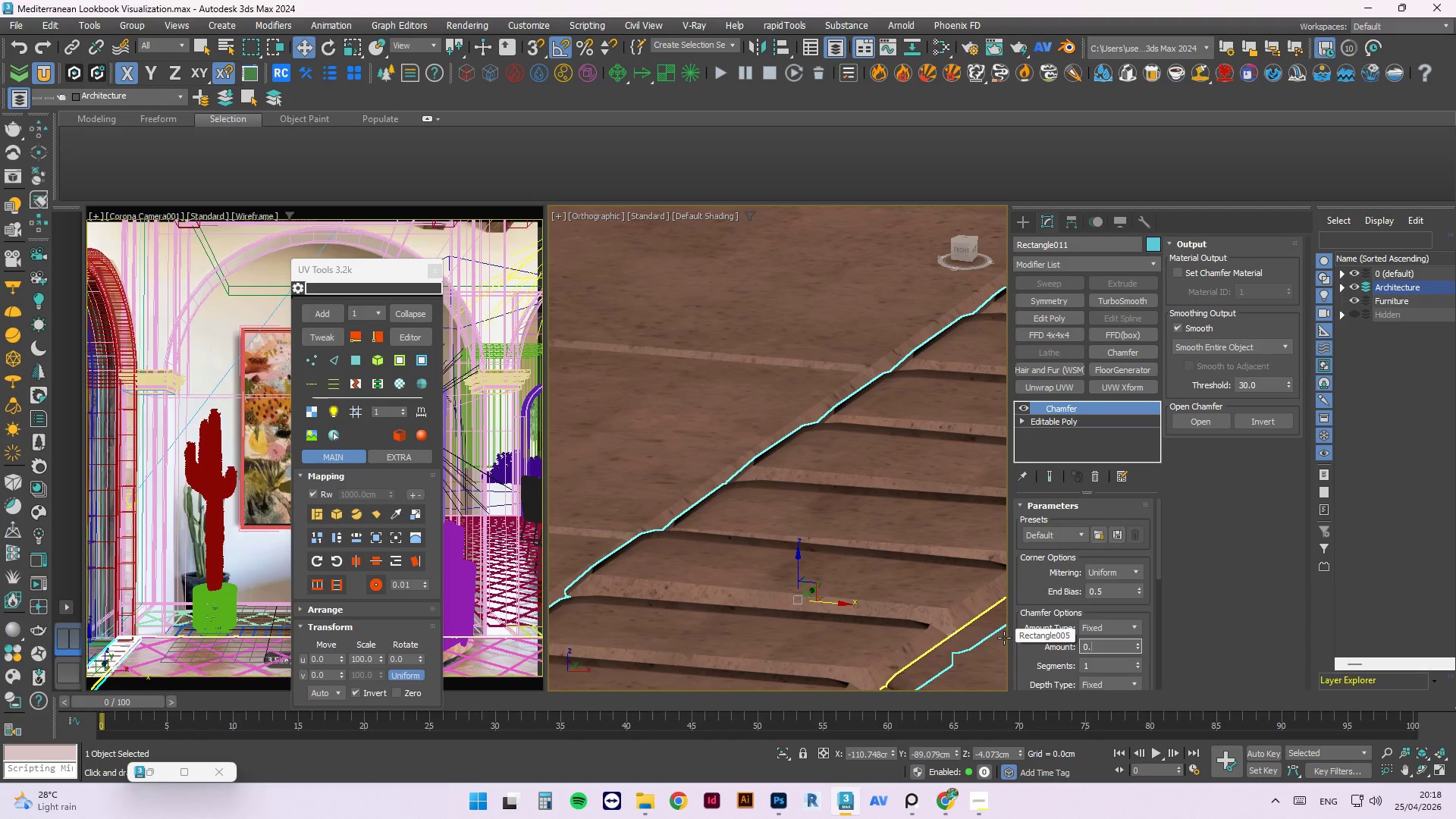 
key(Numpad1)
 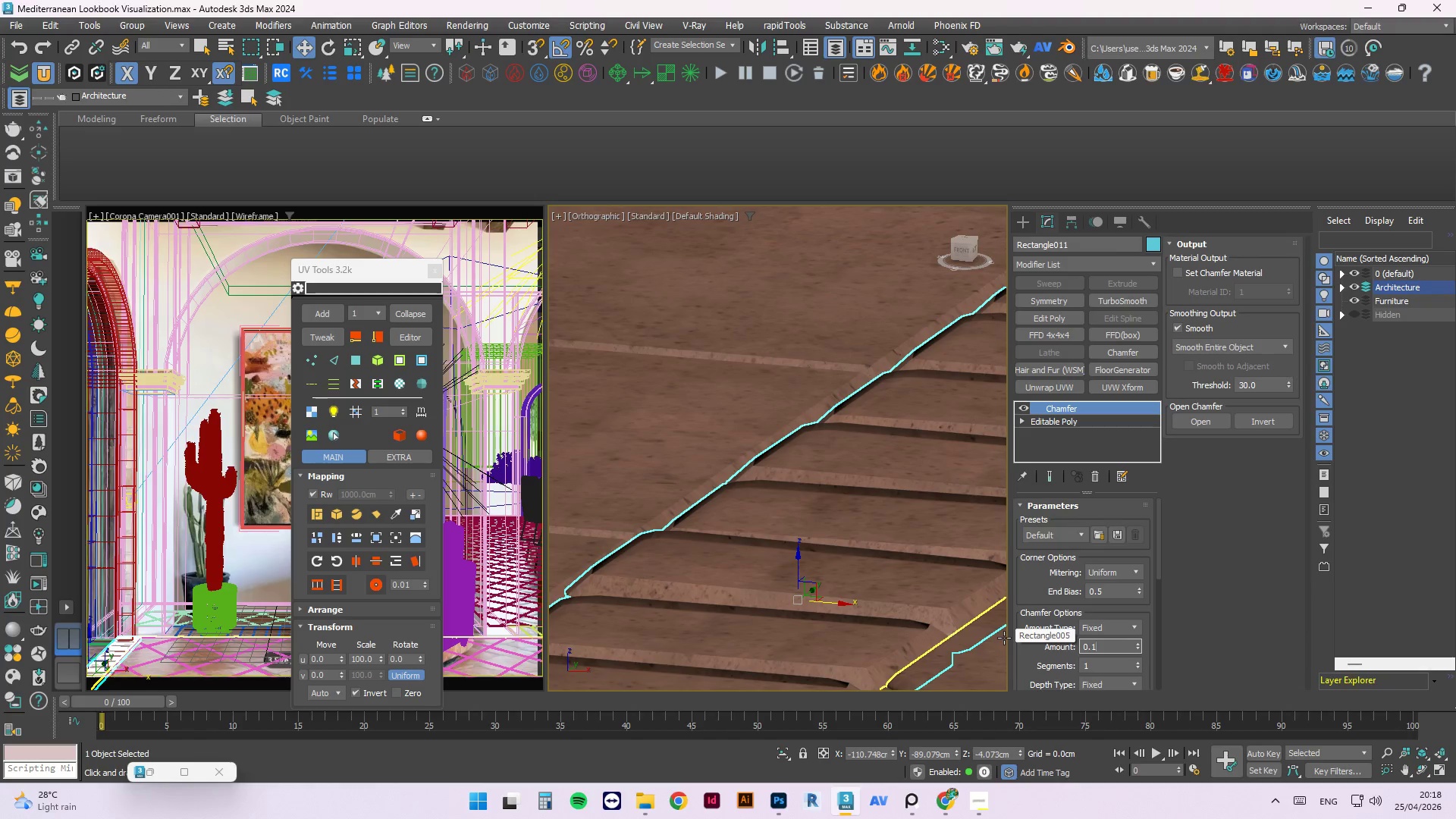 
key(Numpad5)
 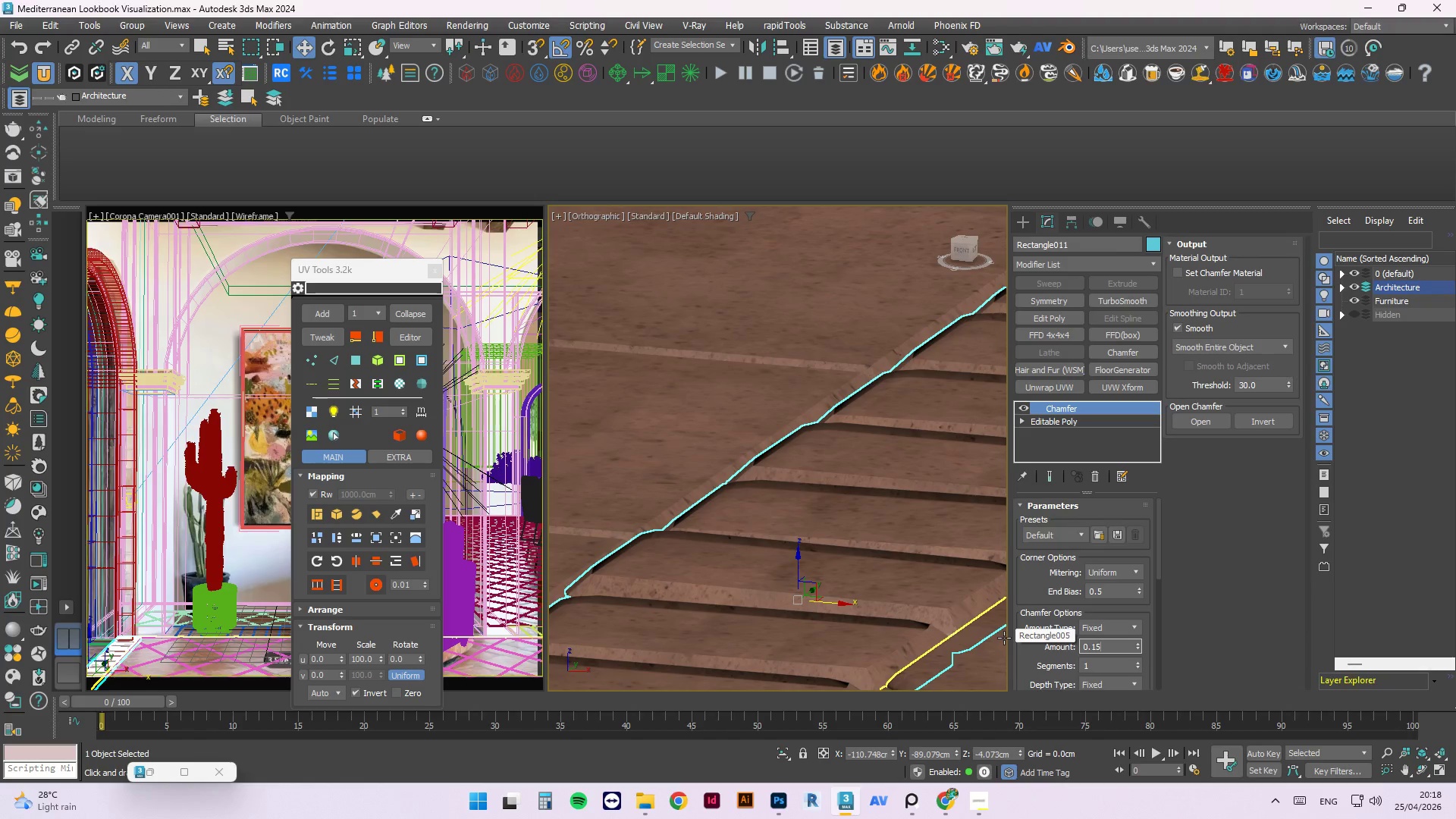 
key(NumpadEnter)
 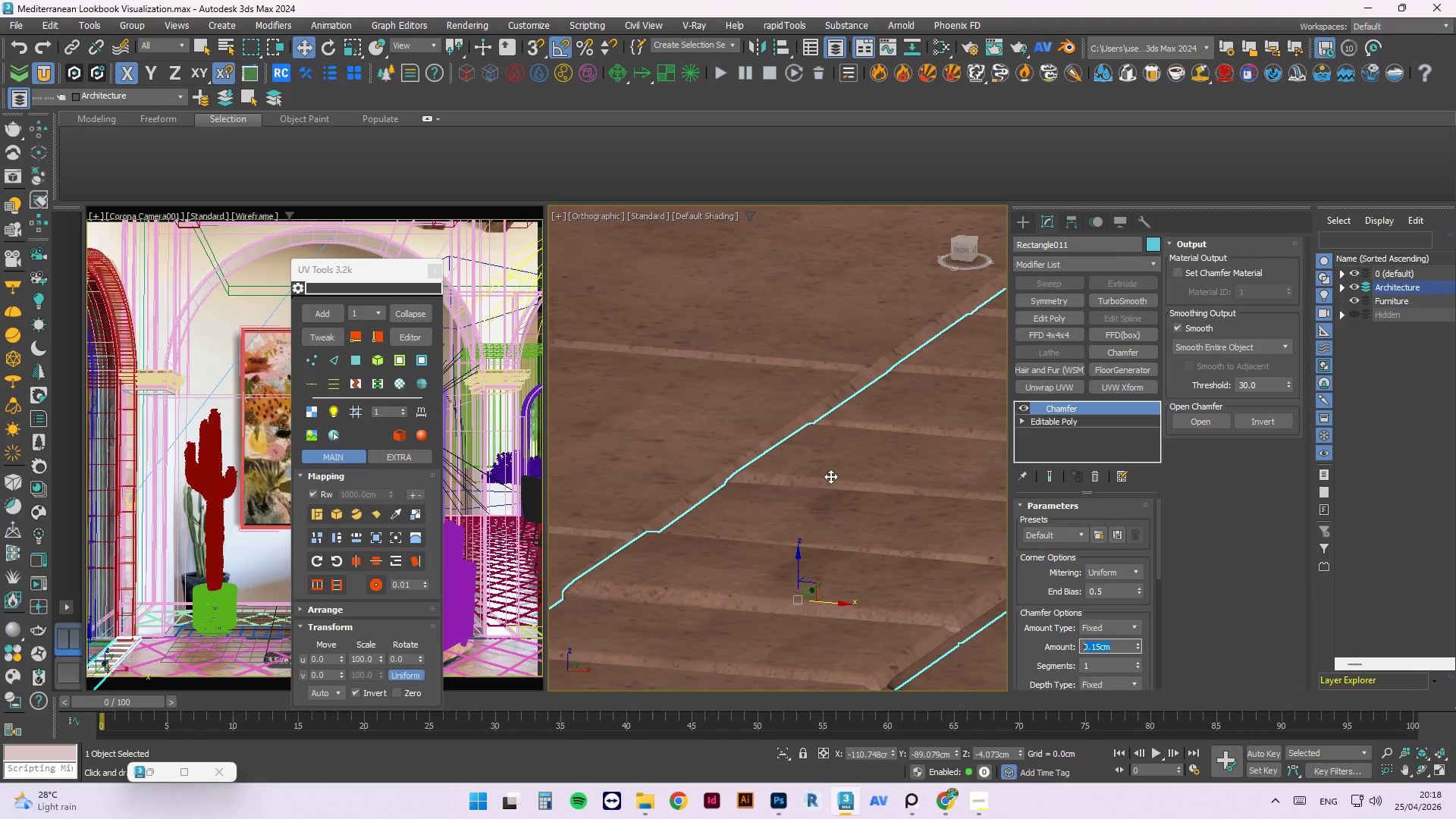 
left_click([721, 392])
 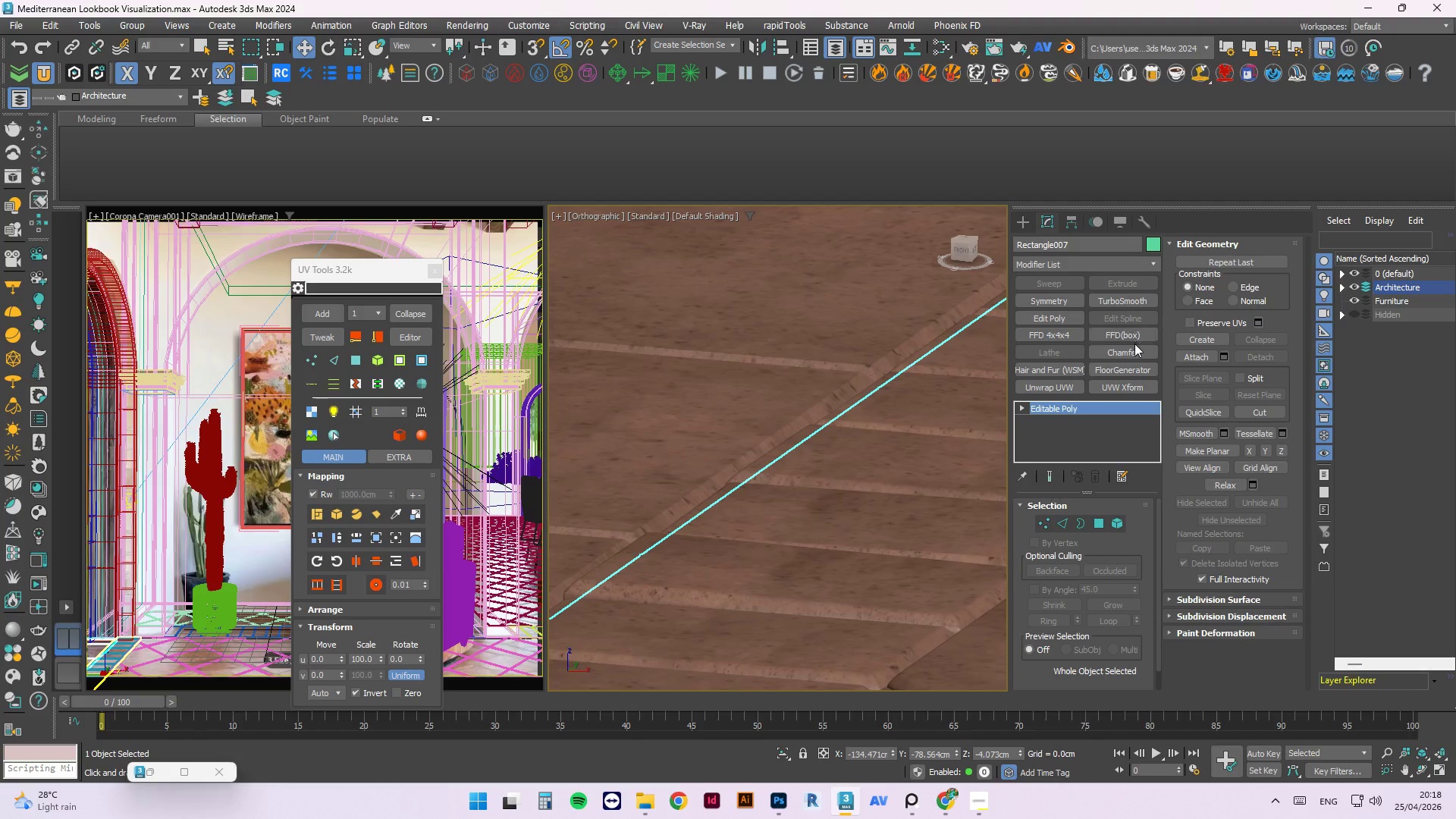 
left_click([1134, 357])
 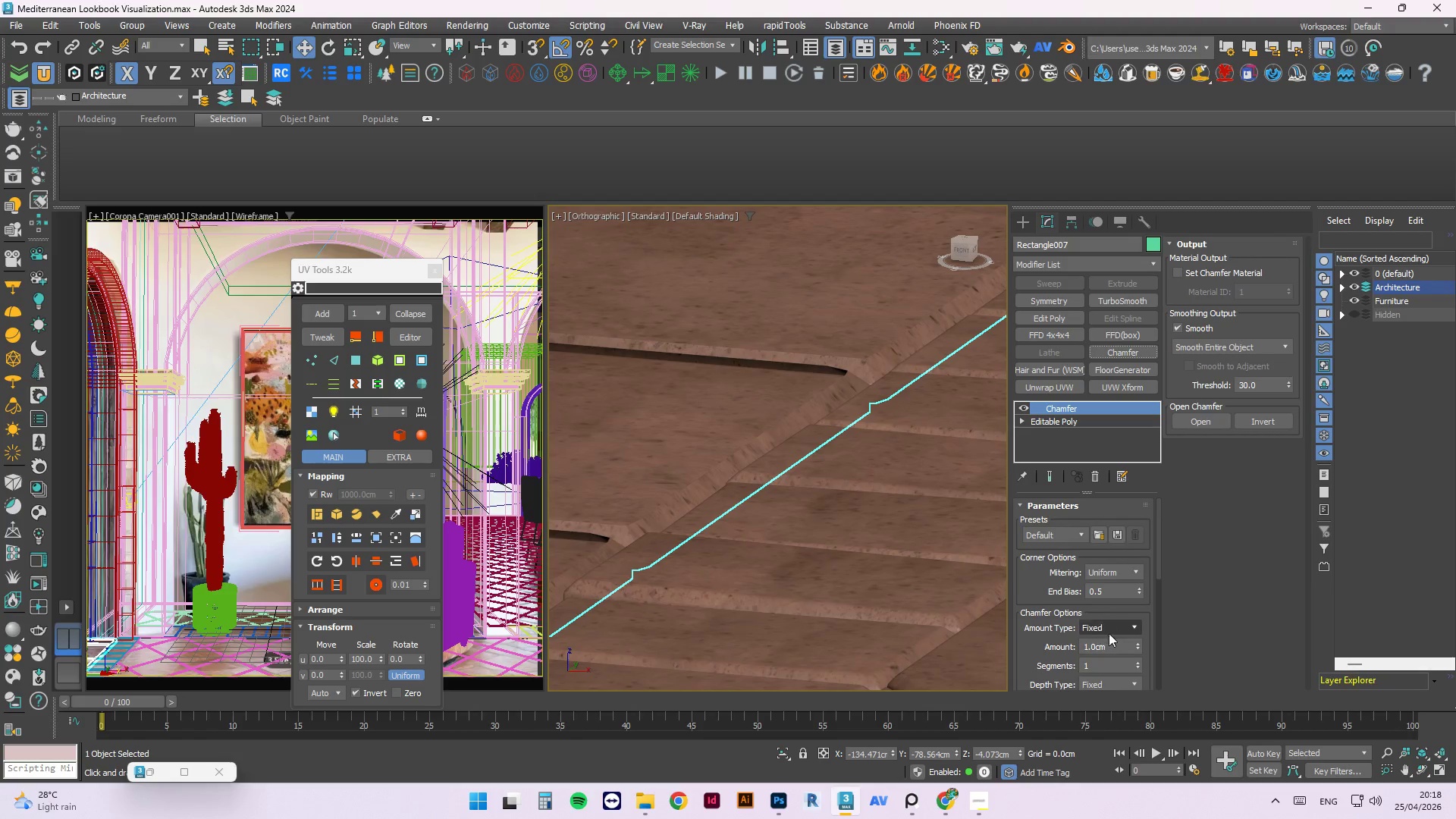 
left_click_drag(start_coordinate=[1114, 645], to_coordinate=[1008, 646])
 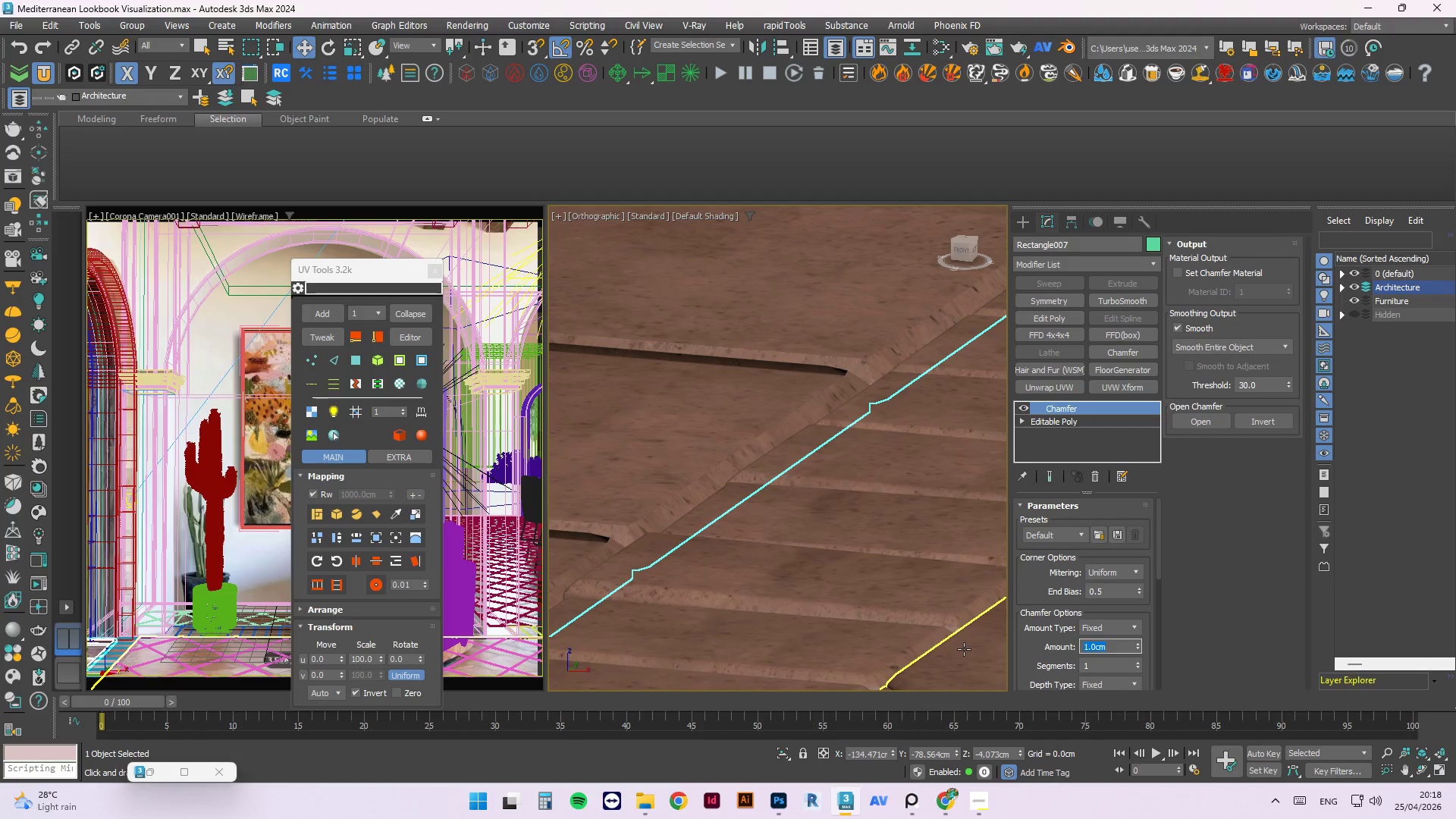 
key(Numpad0)
 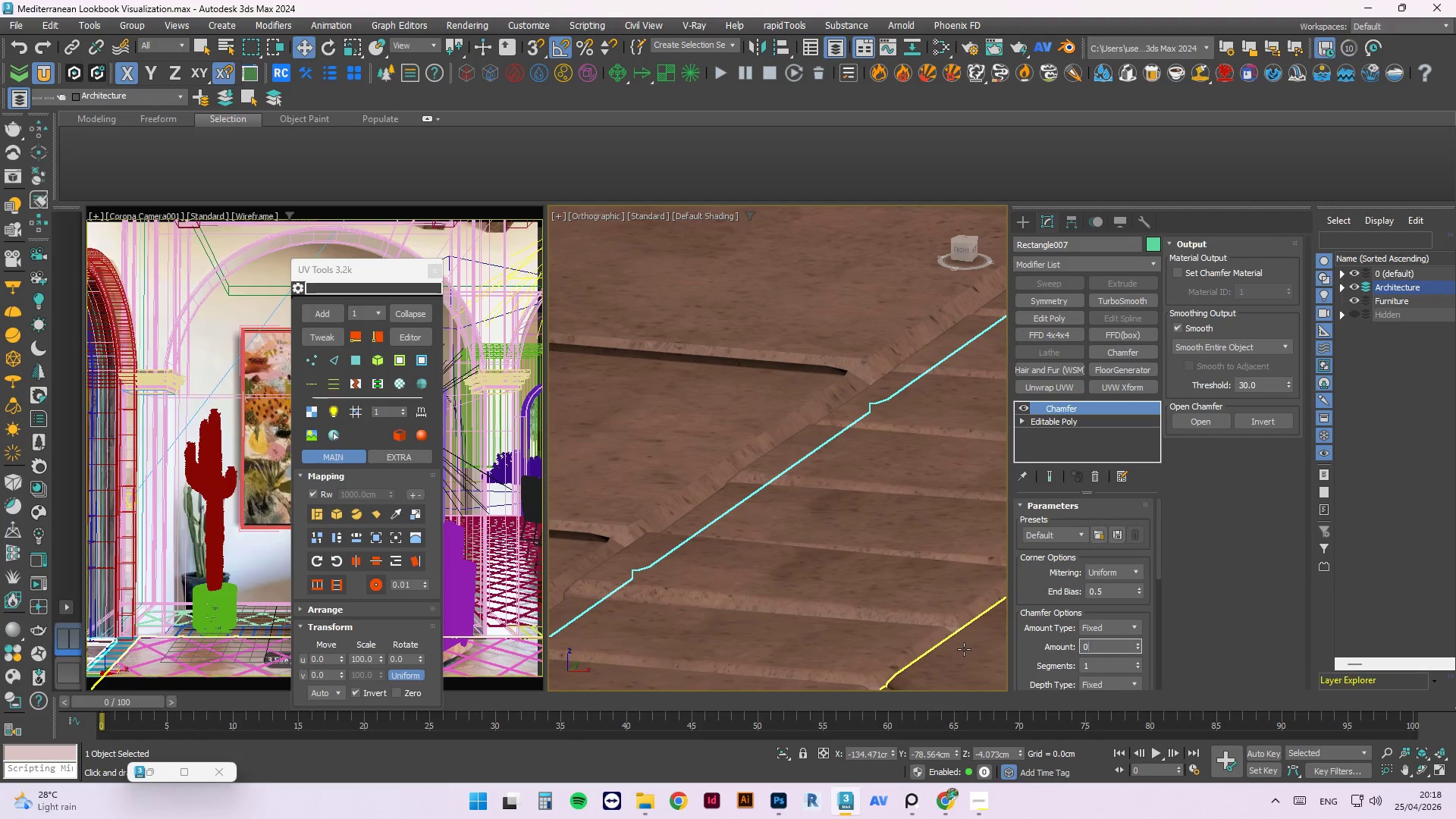 
key(NumpadDecimal)
 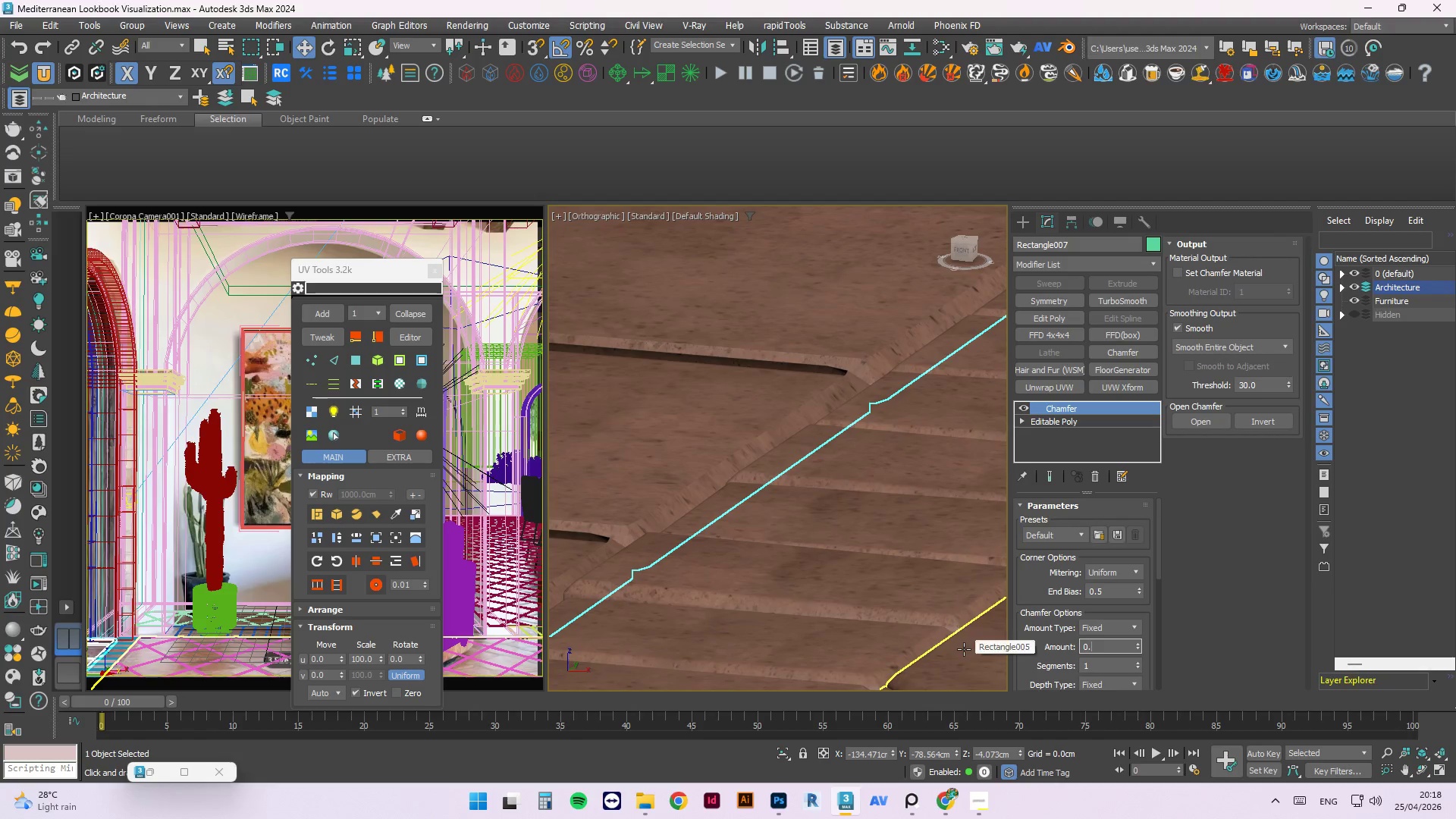 
key(Numpad1)
 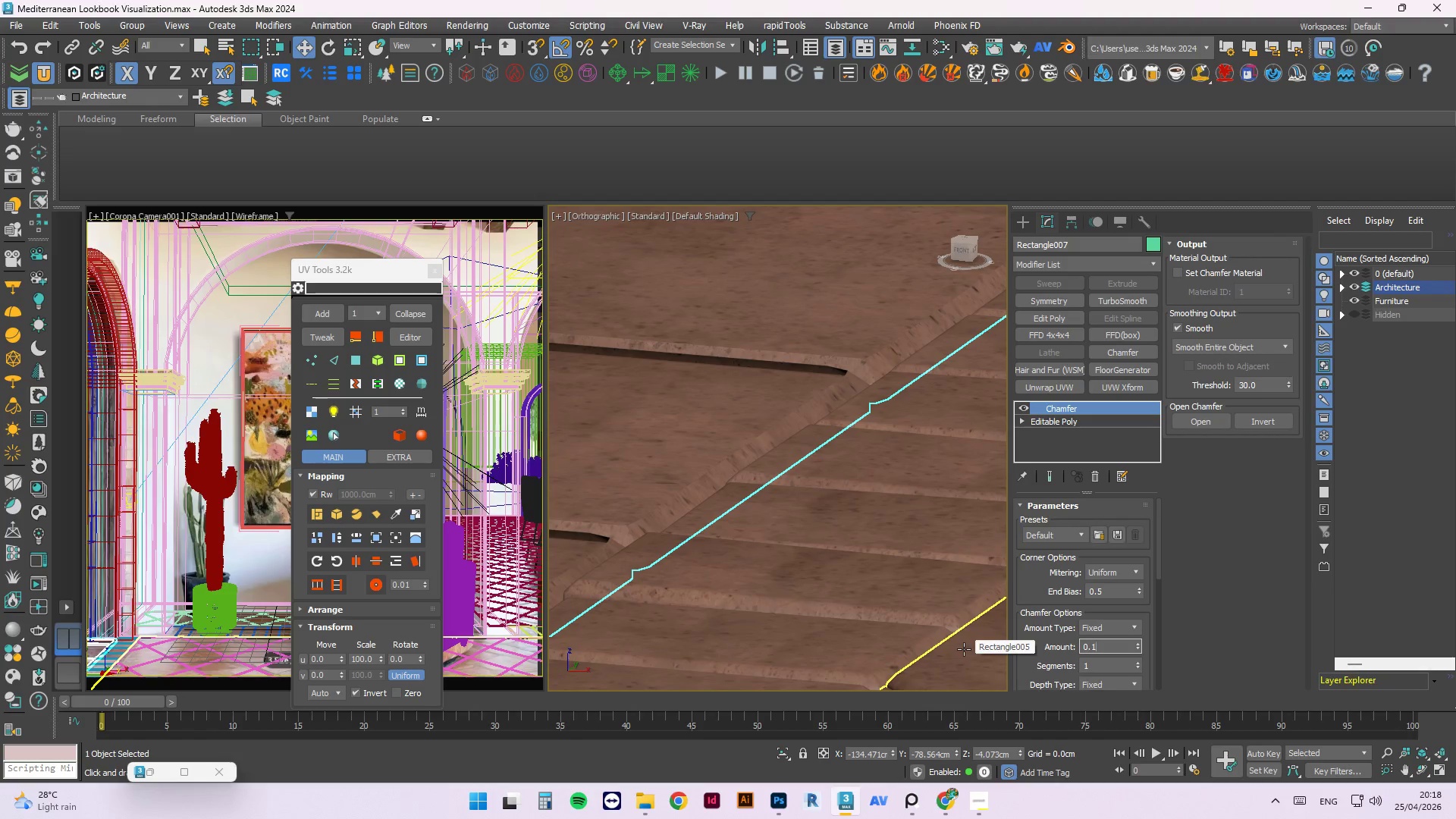 
key(Numpad5)
 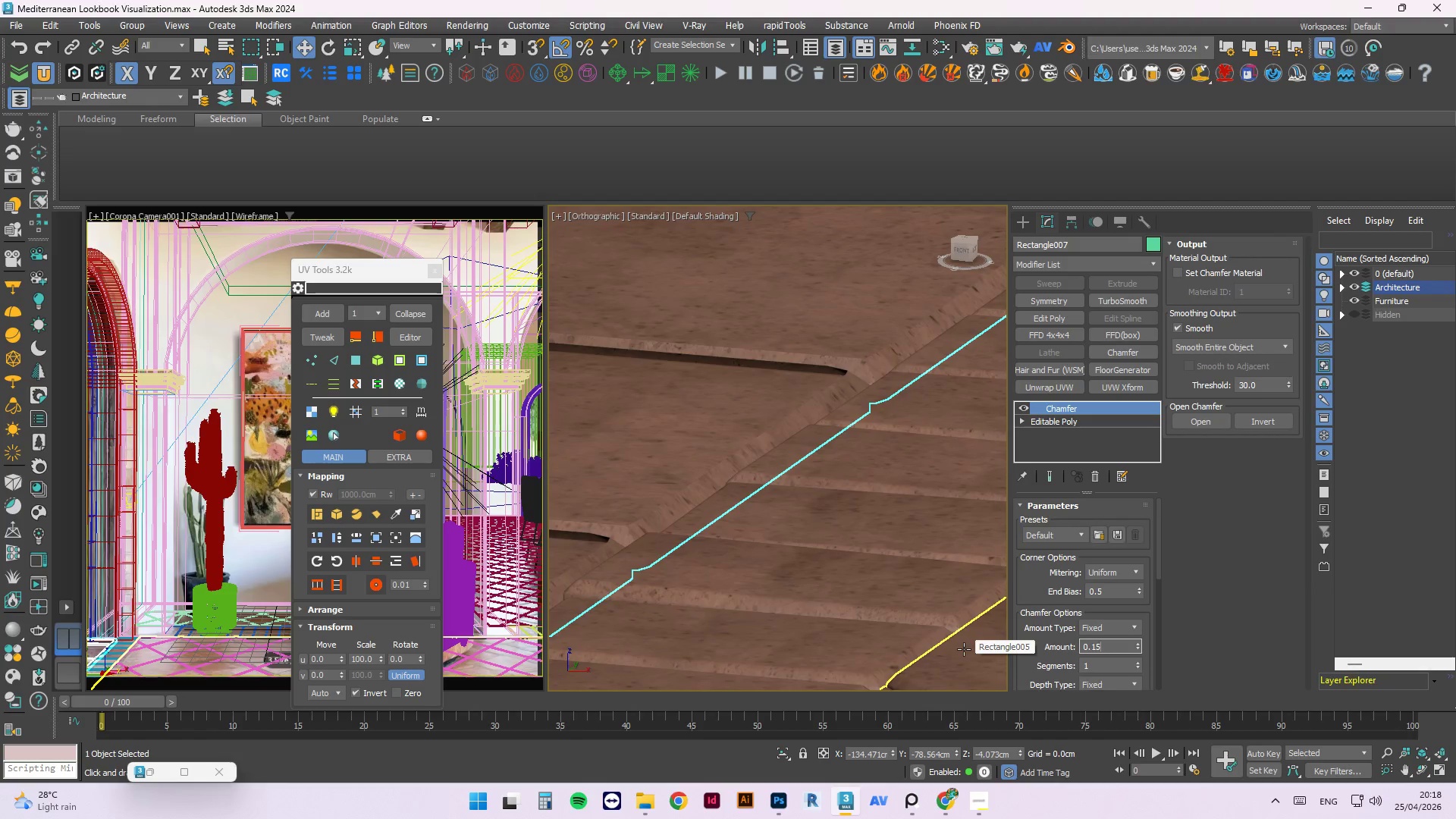 
key(NumpadEnter)
 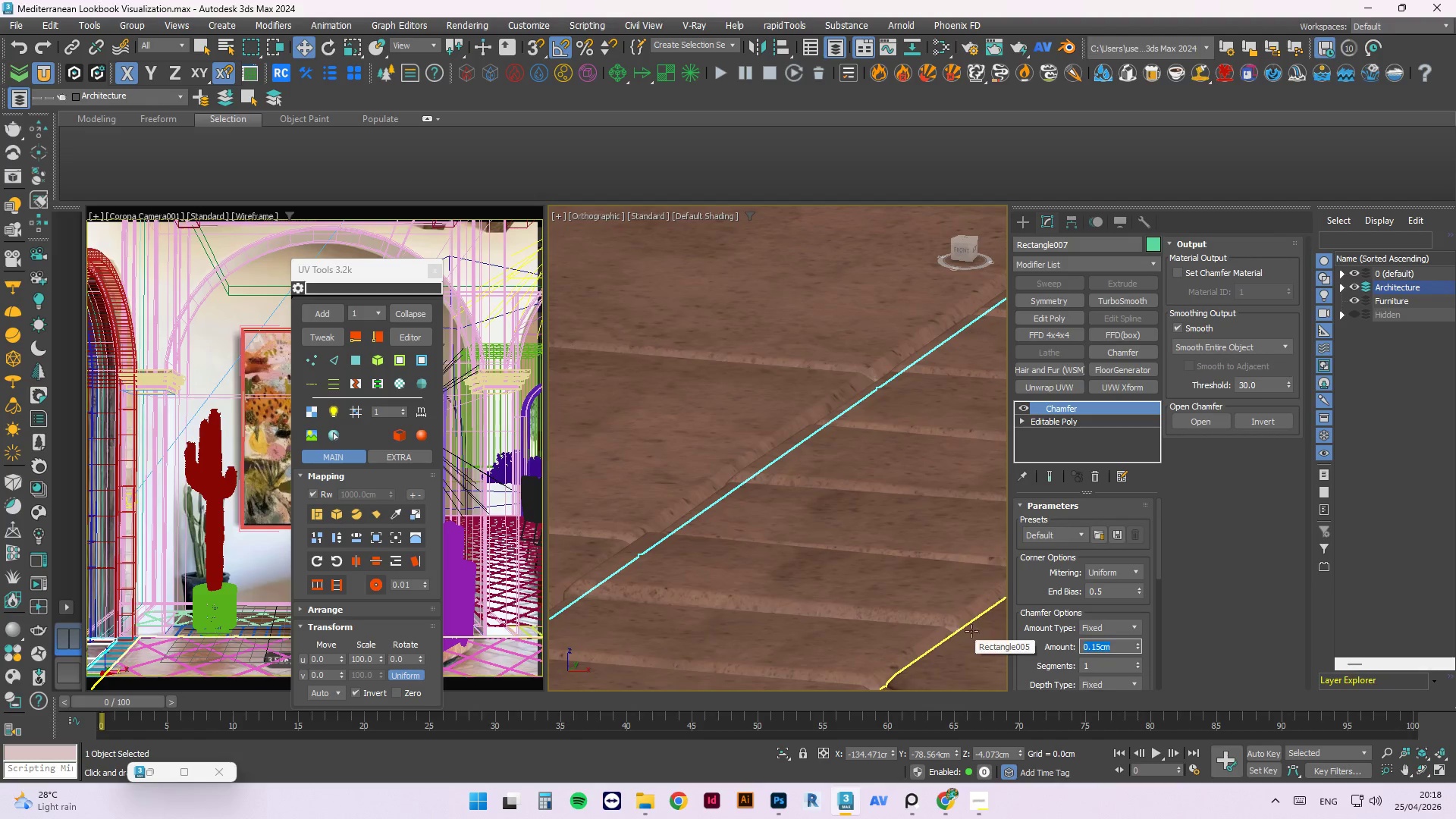 
left_click([823, 522])
 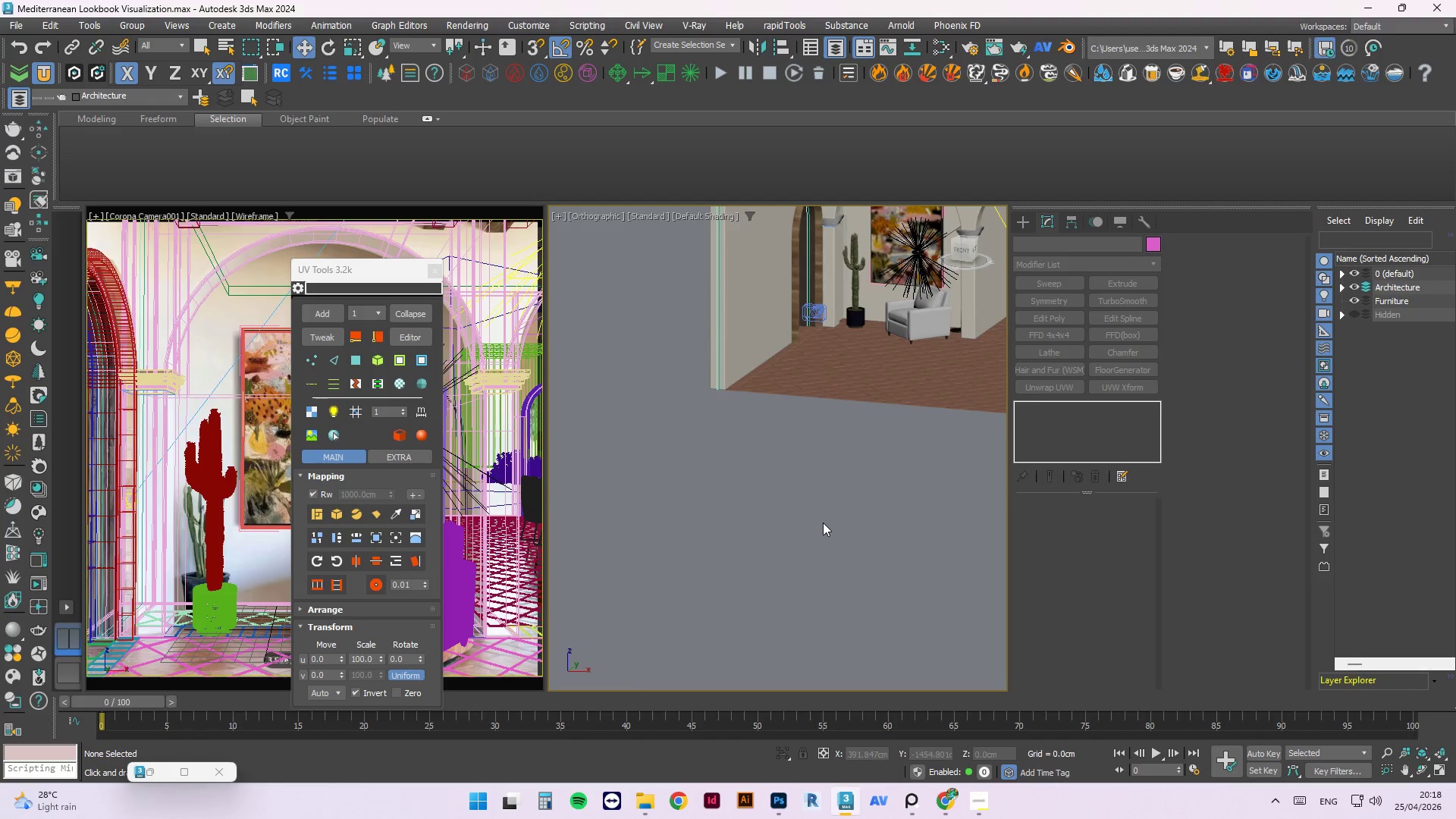 
scroll: coordinate [808, 347], scroll_direction: down, amount: 11.0
 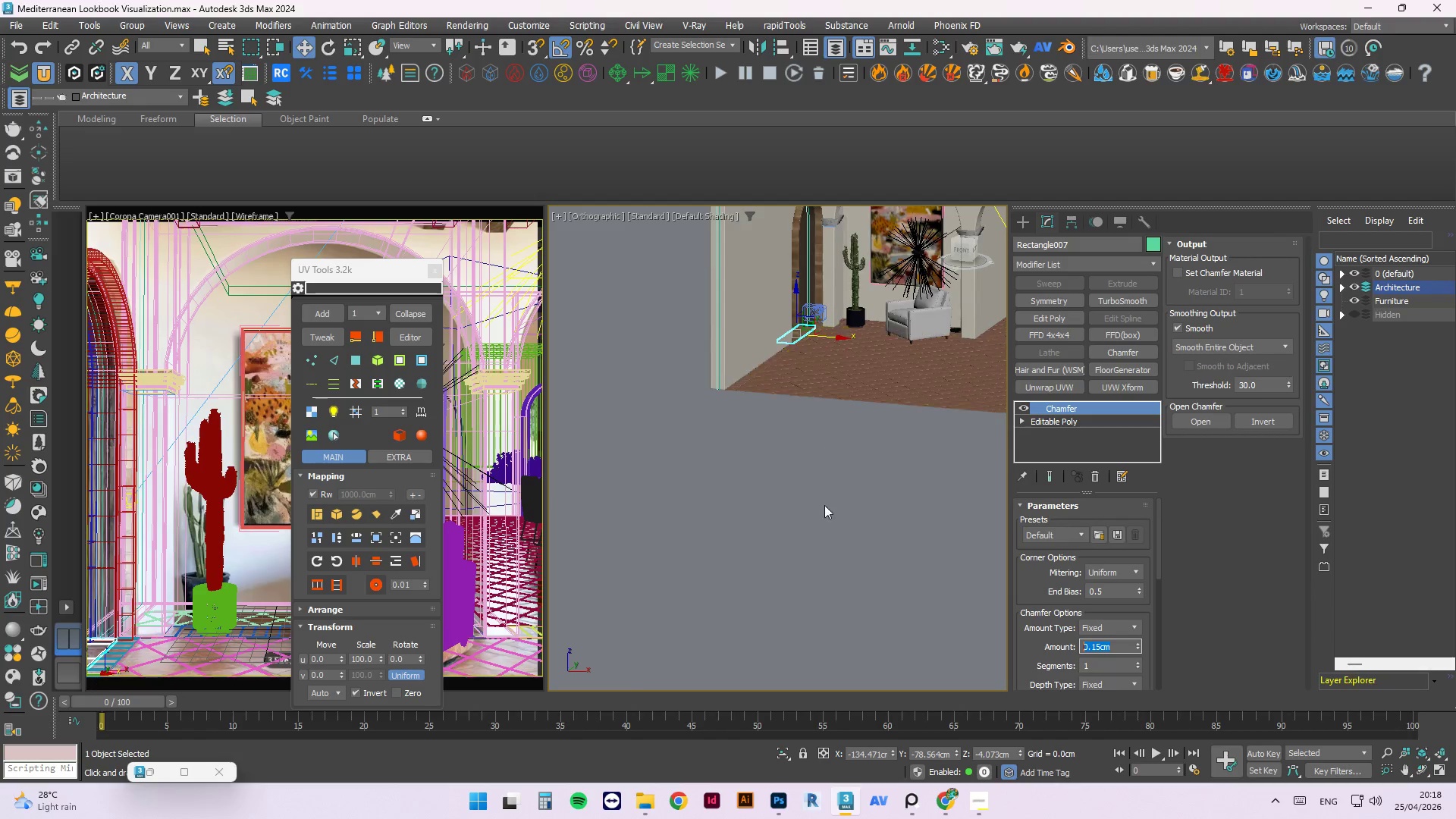 
key(Control+S)
 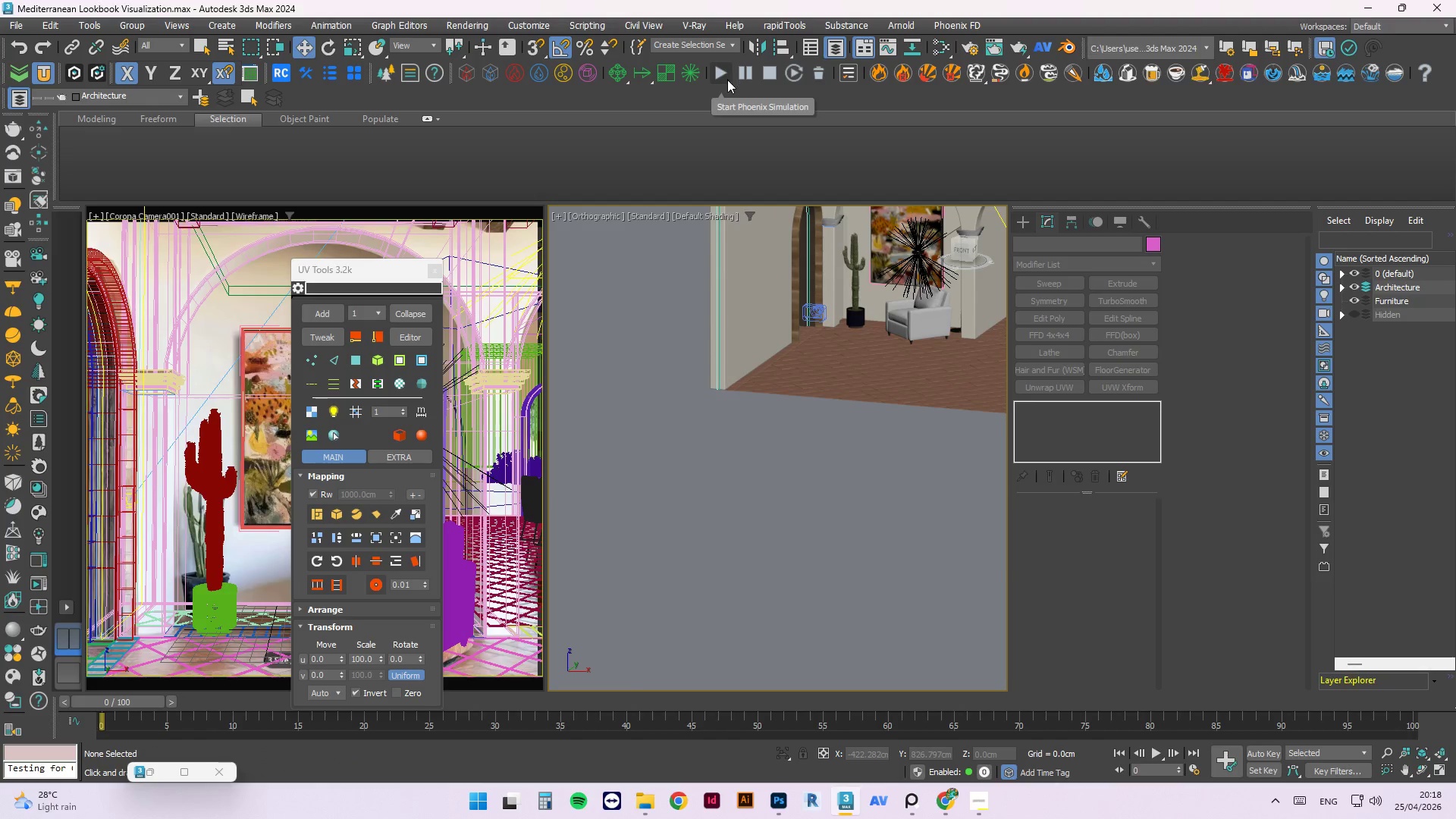 
scroll: coordinate [811, 232], scroll_direction: up, amount: 5.0
 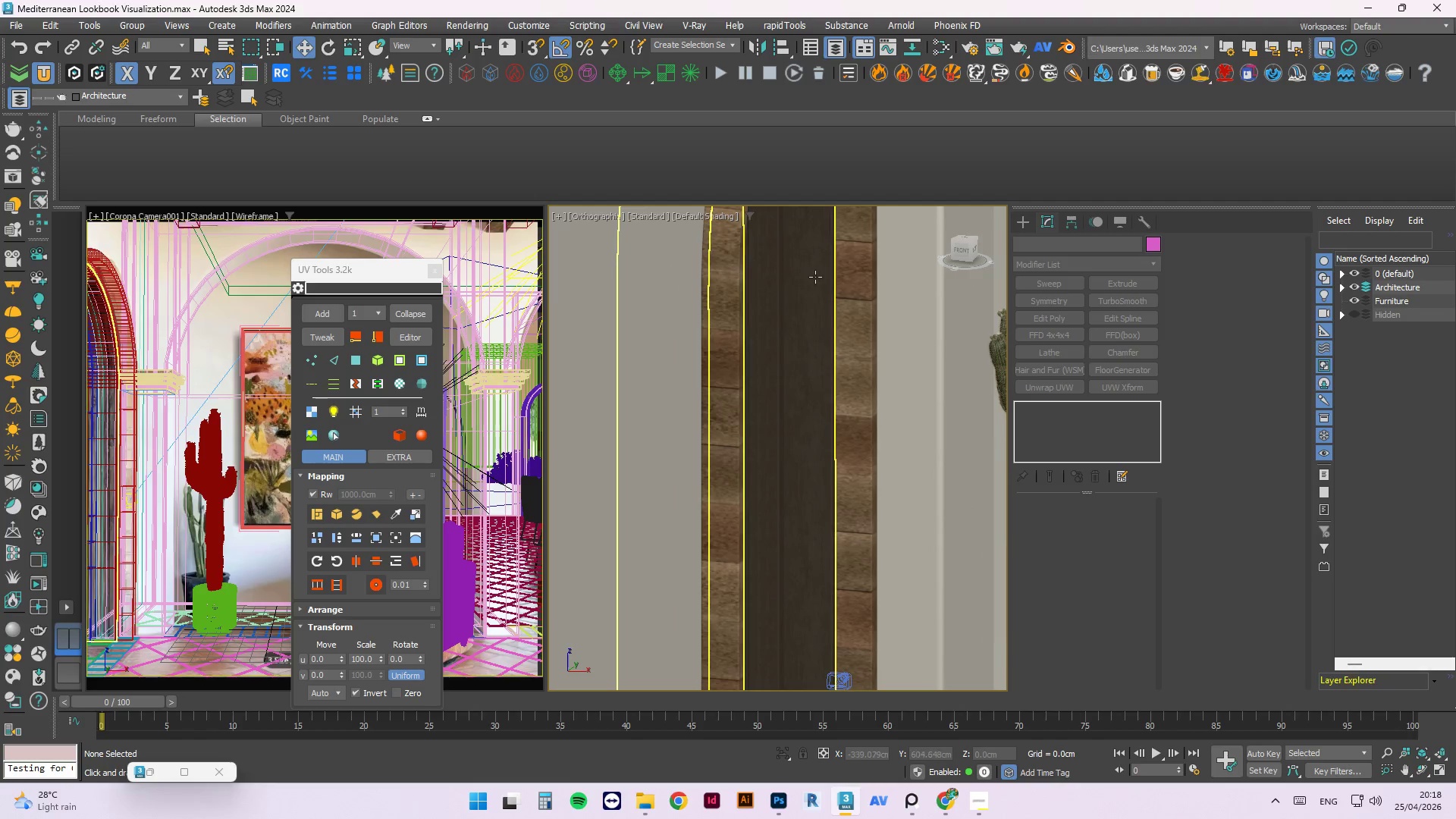 
left_click([815, 277])
 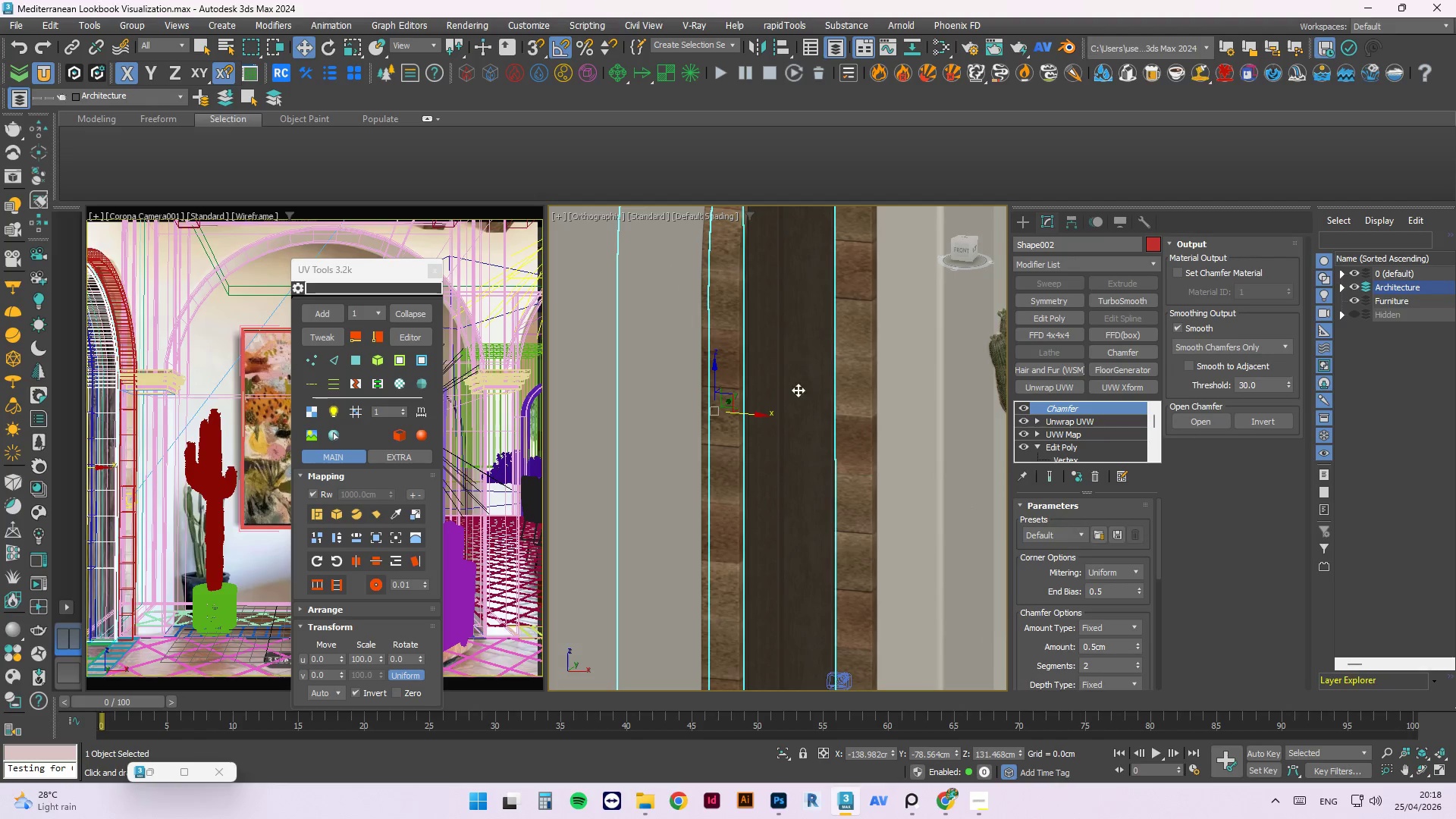 
scroll: coordinate [798, 392], scroll_direction: up, amount: 4.0
 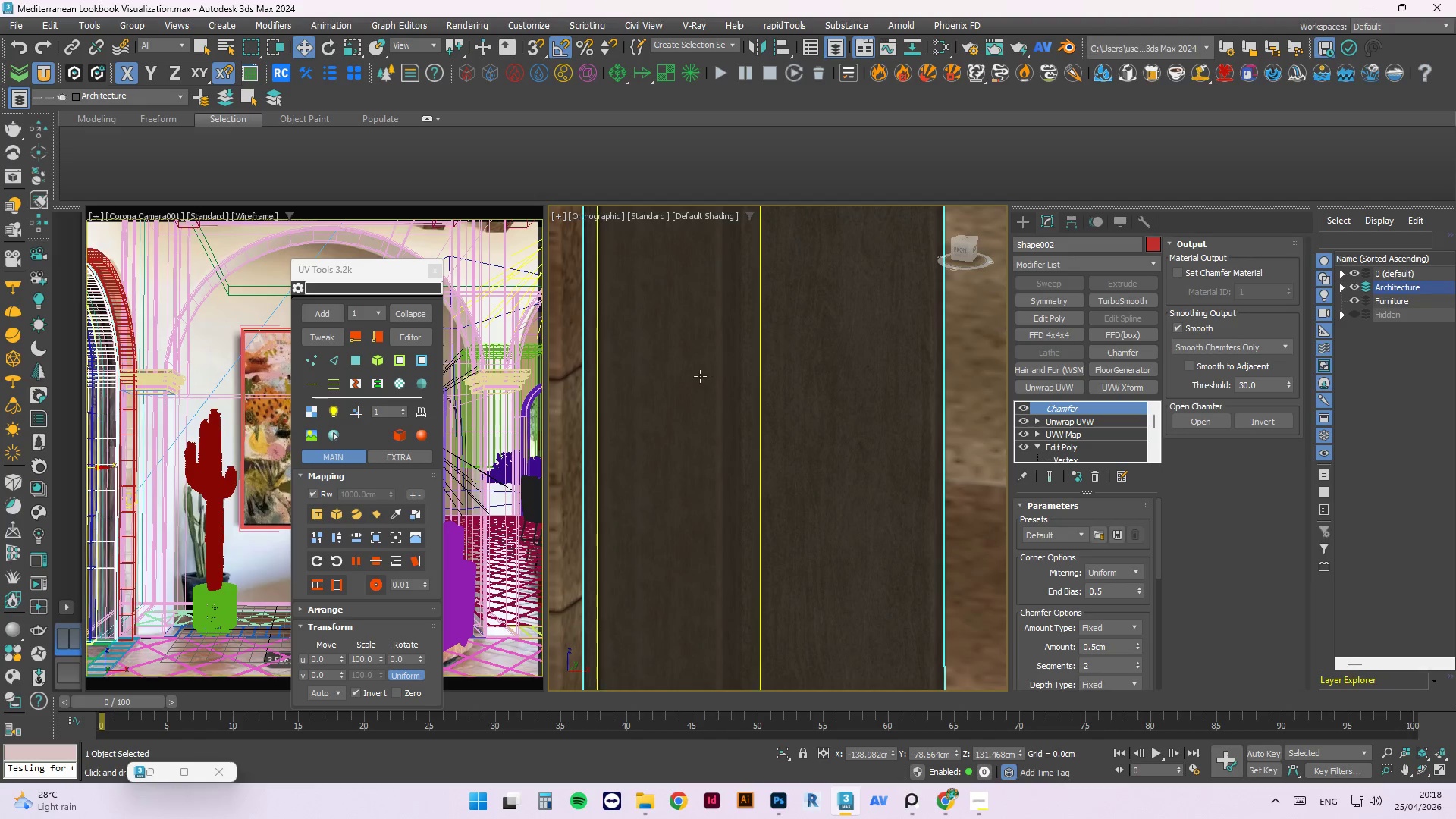 
left_click([700, 376])
 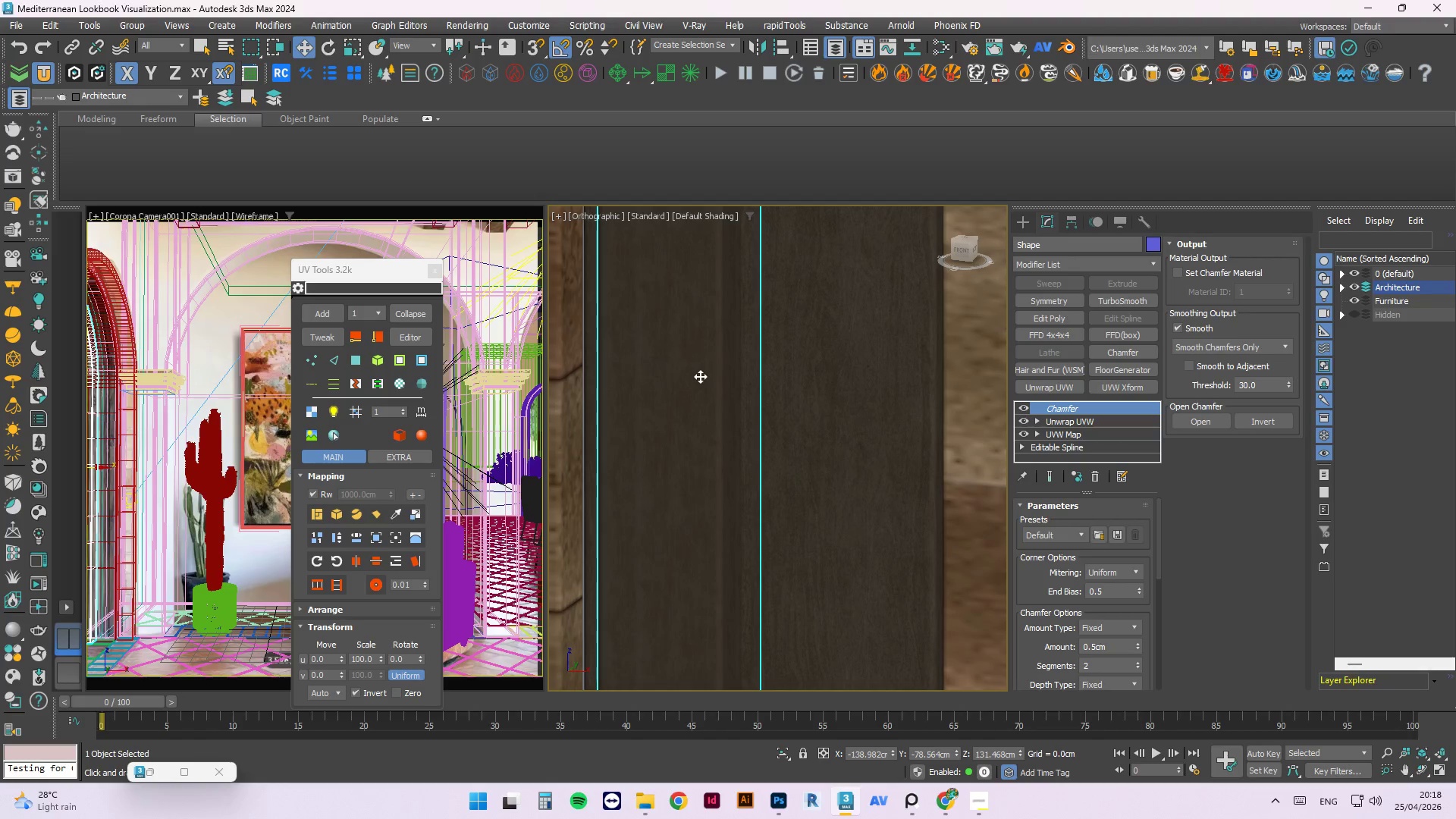 
scroll: coordinate [704, 368], scroll_direction: down, amount: 4.0
 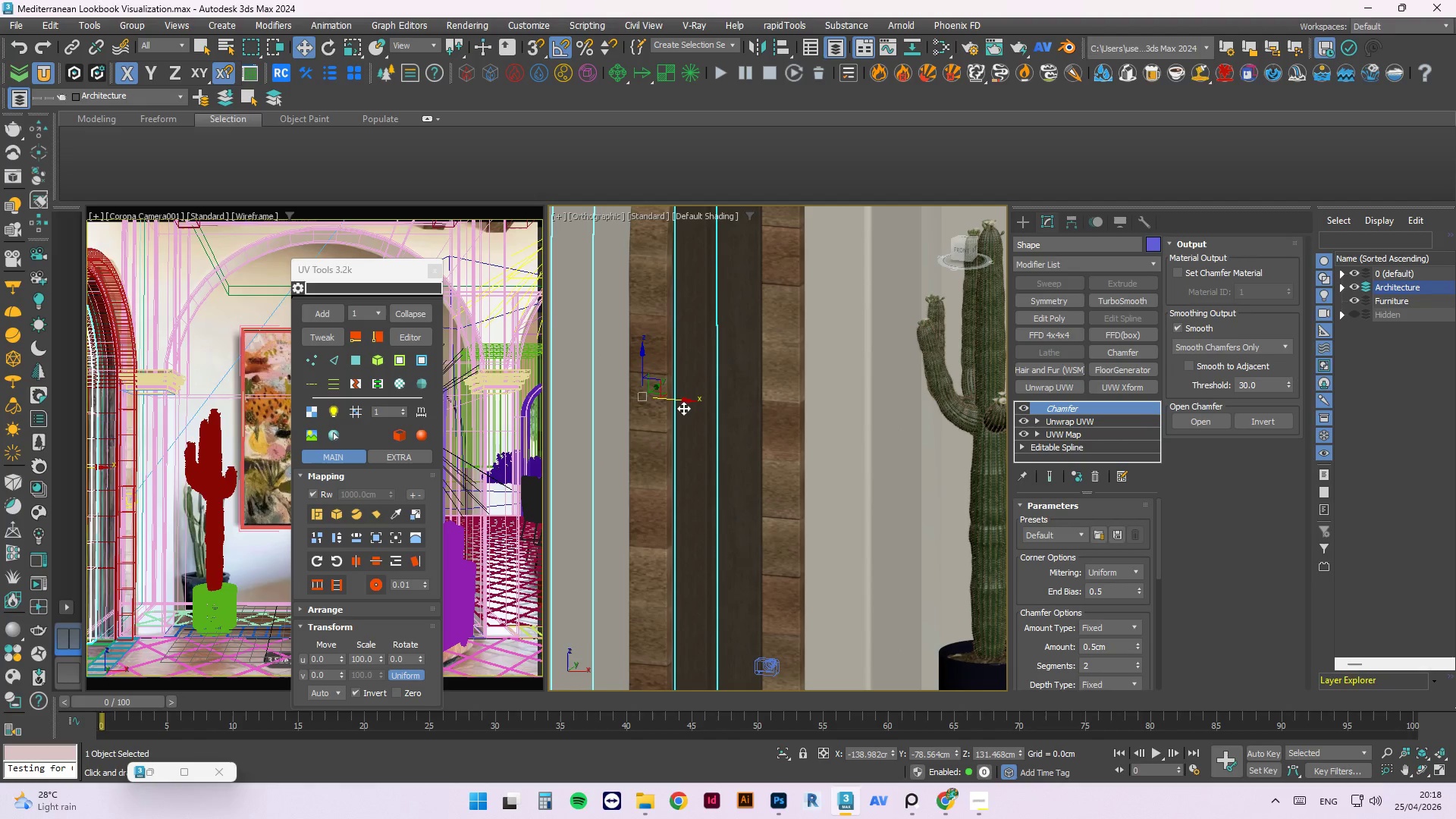 
hold_key(key=ShiftLeft, duration=2.39)
left_click_drag(start_coordinate=[679, 405], to_coordinate=[717, 425])
 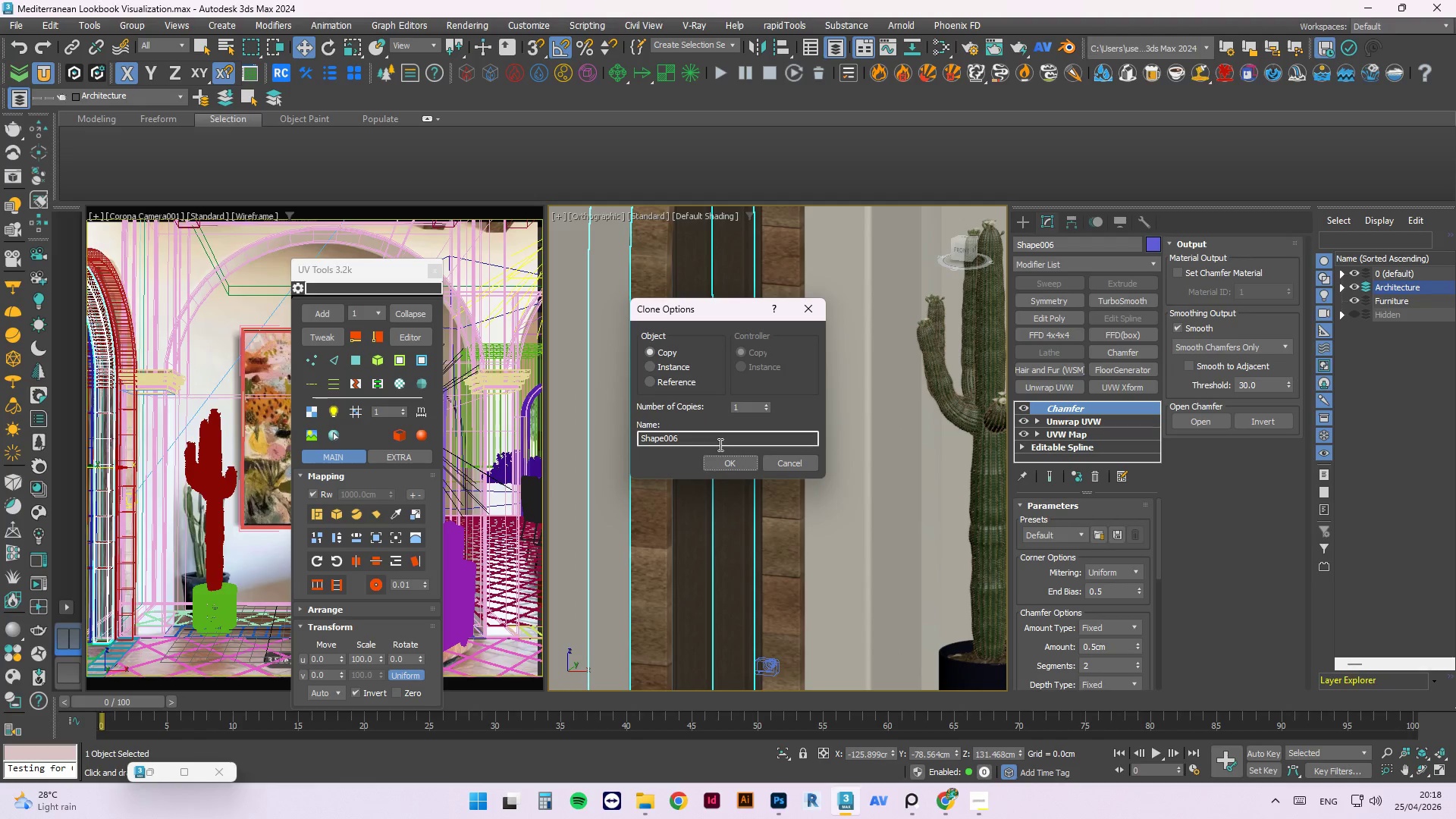 
left_click([722, 460])
 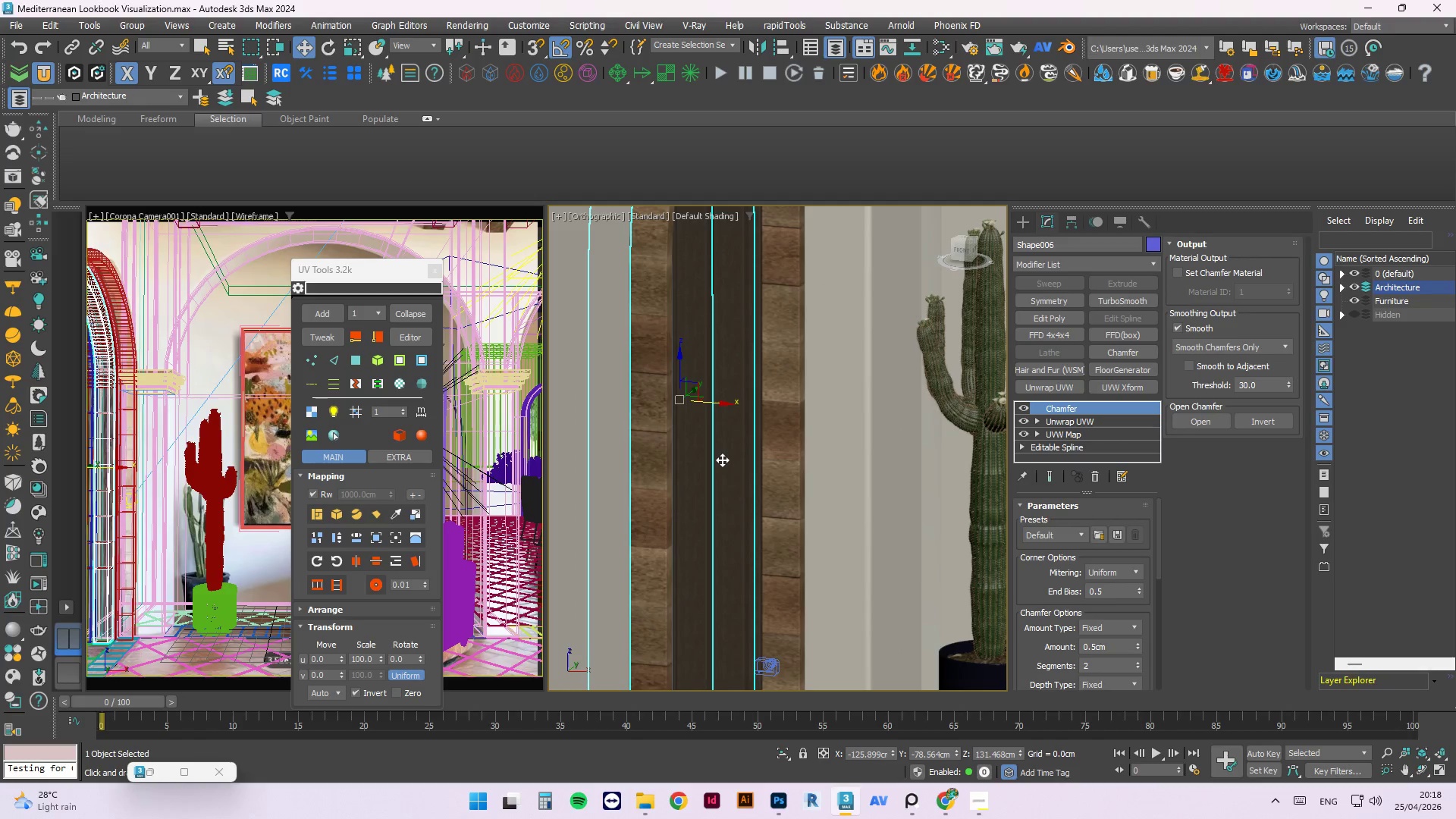 
key(R)
 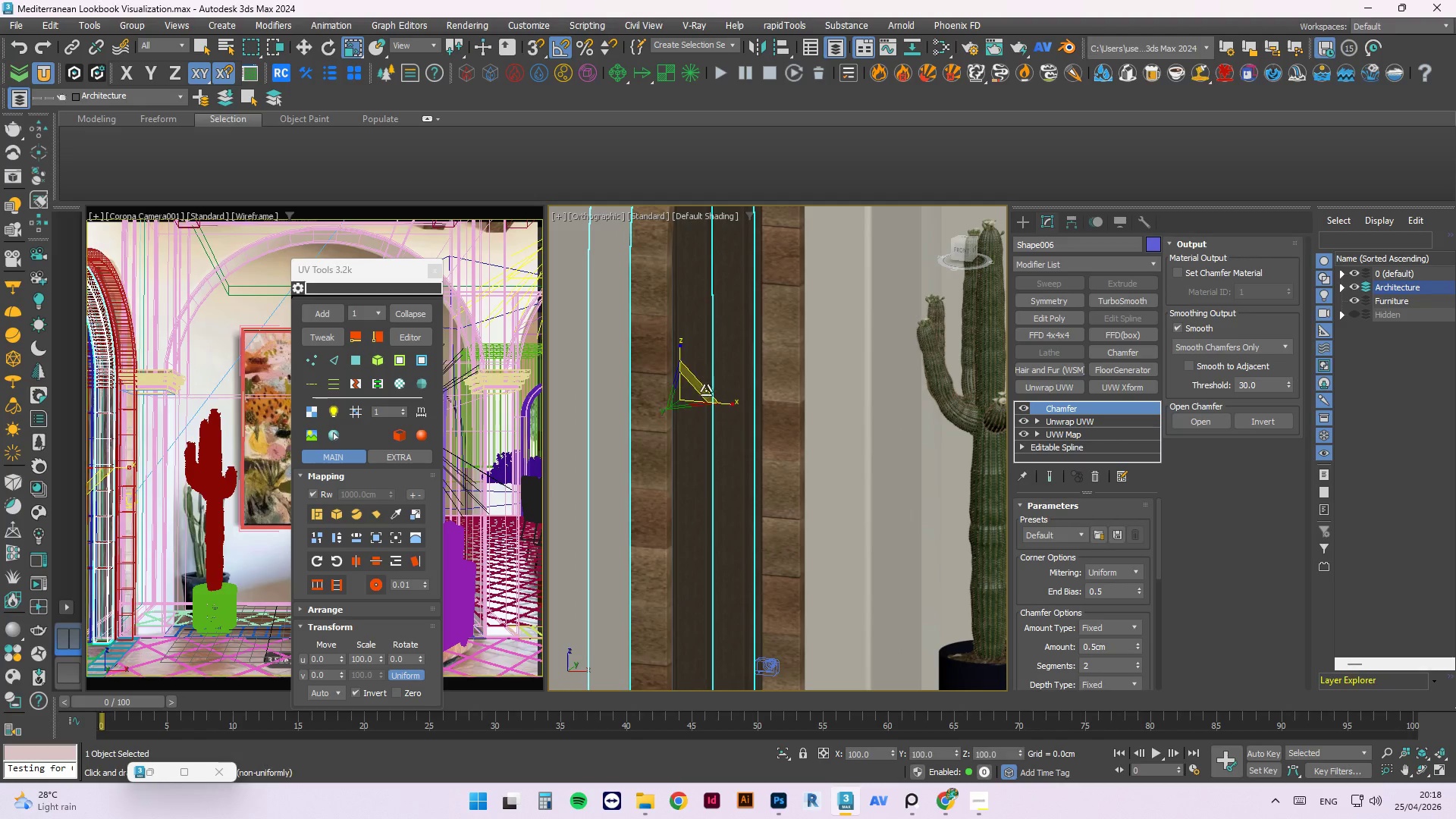 
scroll: coordinate [702, 417], scroll_direction: up, amount: 5.0
 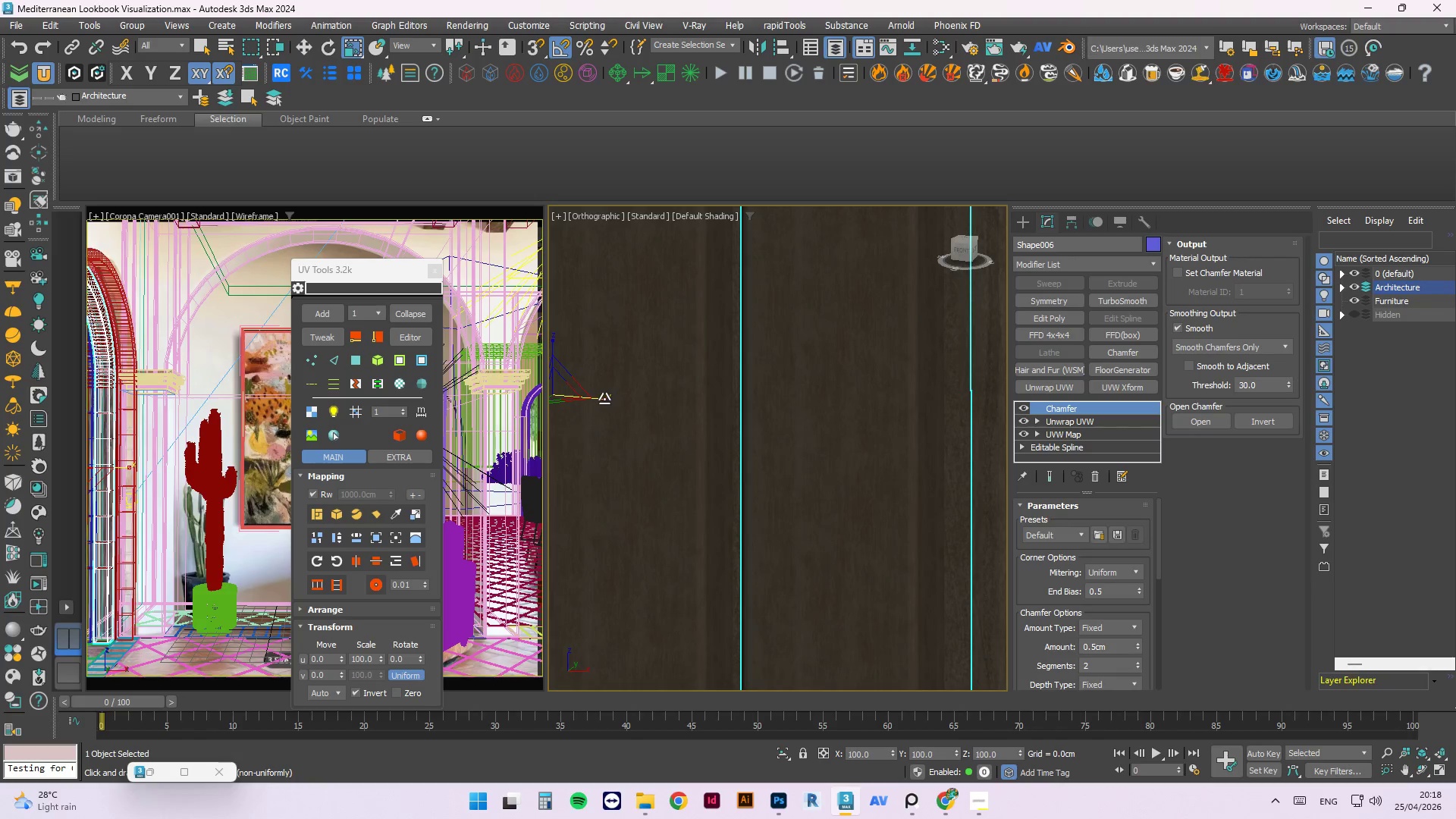 
left_click_drag(start_coordinate=[604, 399], to_coordinate=[483, 392])
 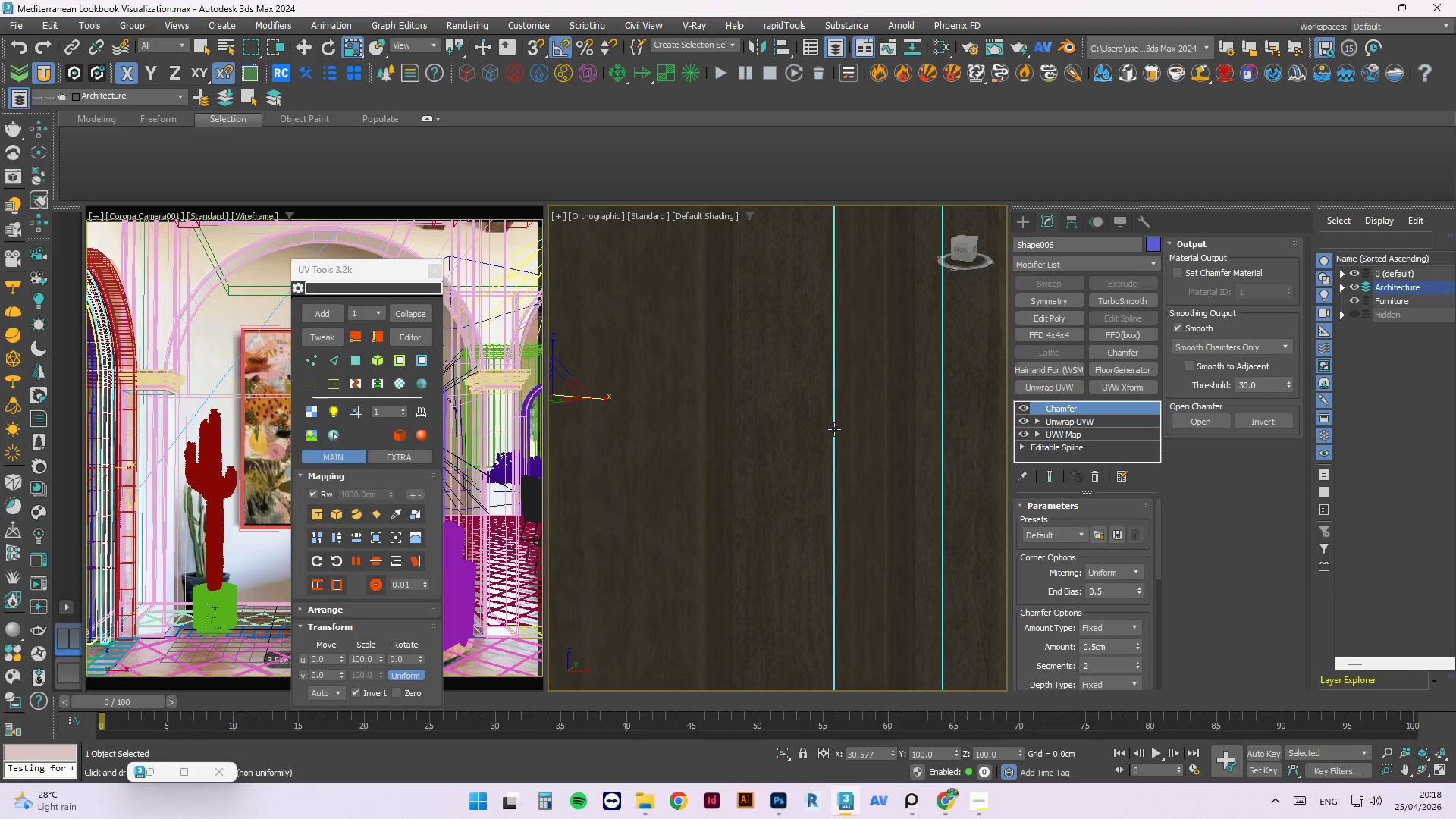 
scroll: coordinate [834, 429], scroll_direction: up, amount: 3.0
 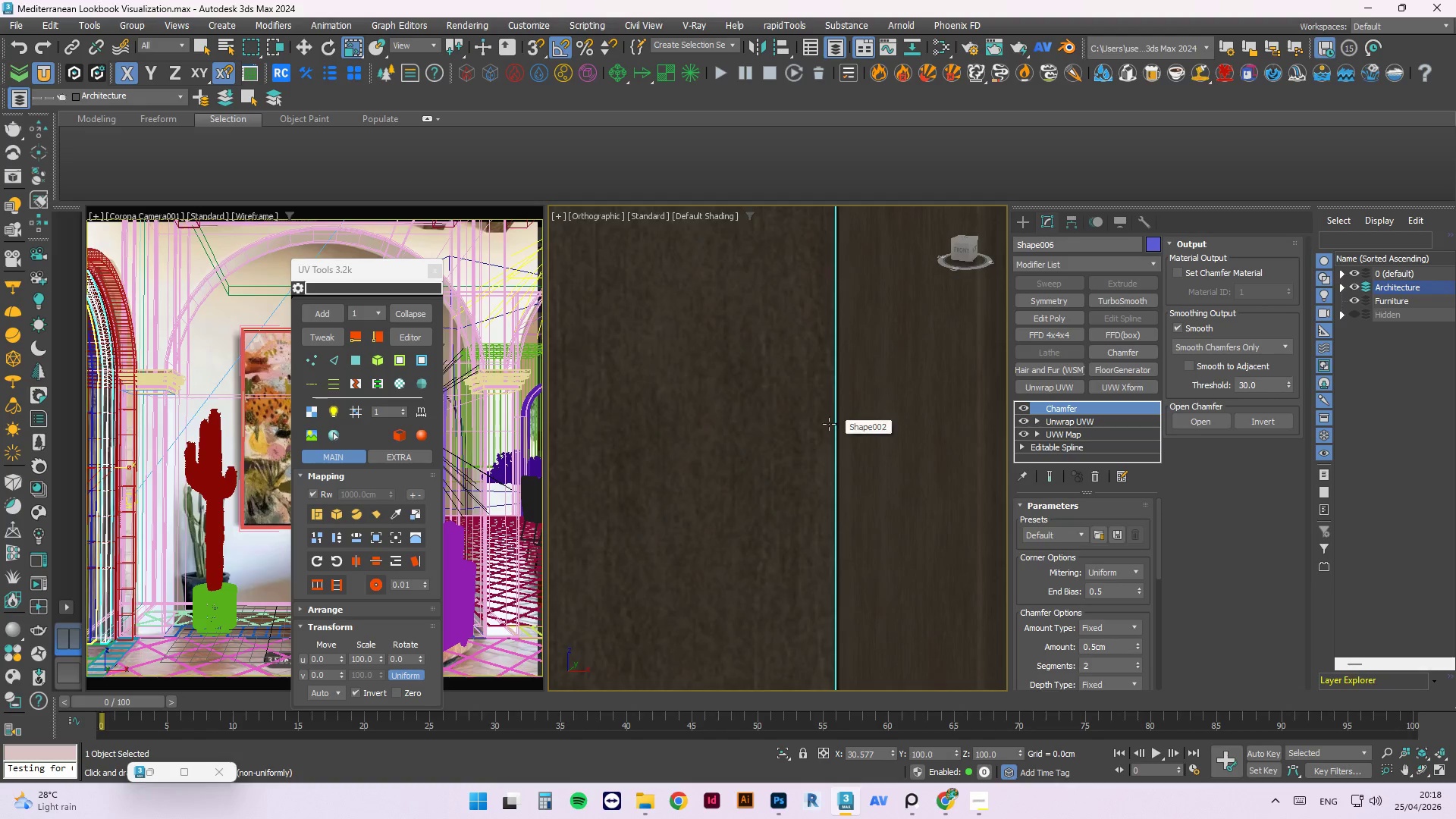 
scroll: coordinate [824, 400], scroll_direction: down, amount: 7.0
 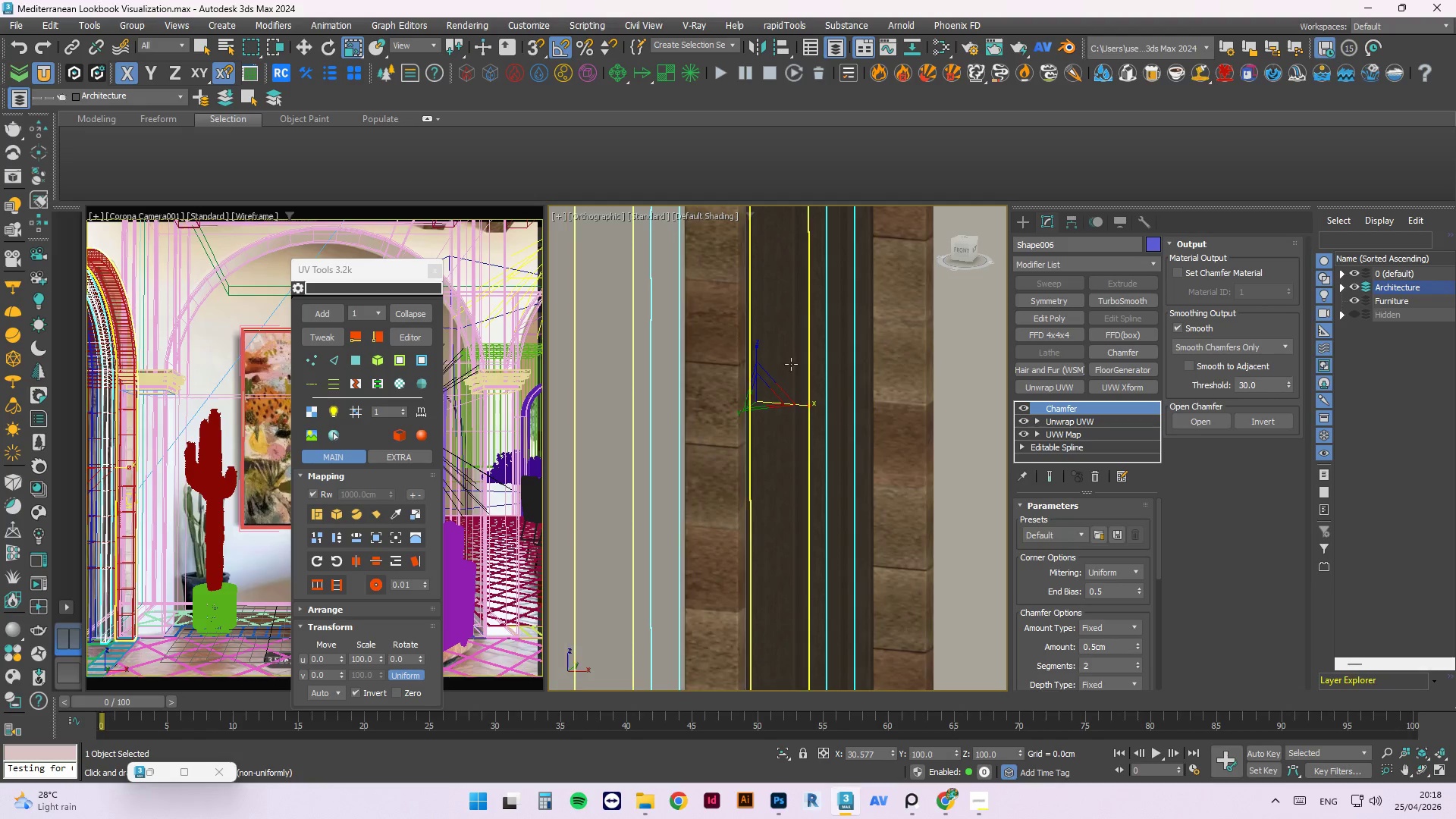 
left_click([398, 314])
 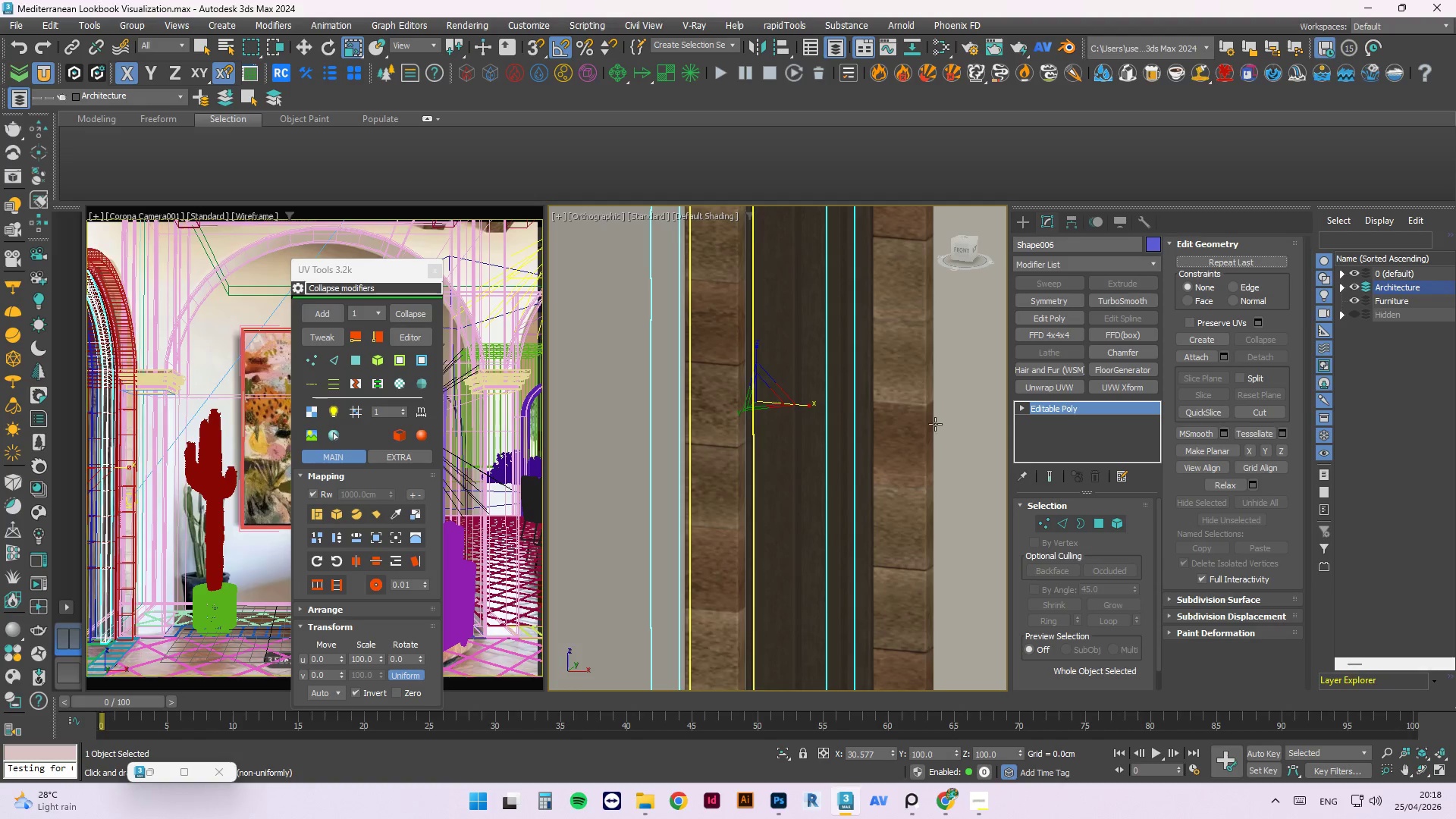 
hold_key(key=AltLeft, duration=0.78)
 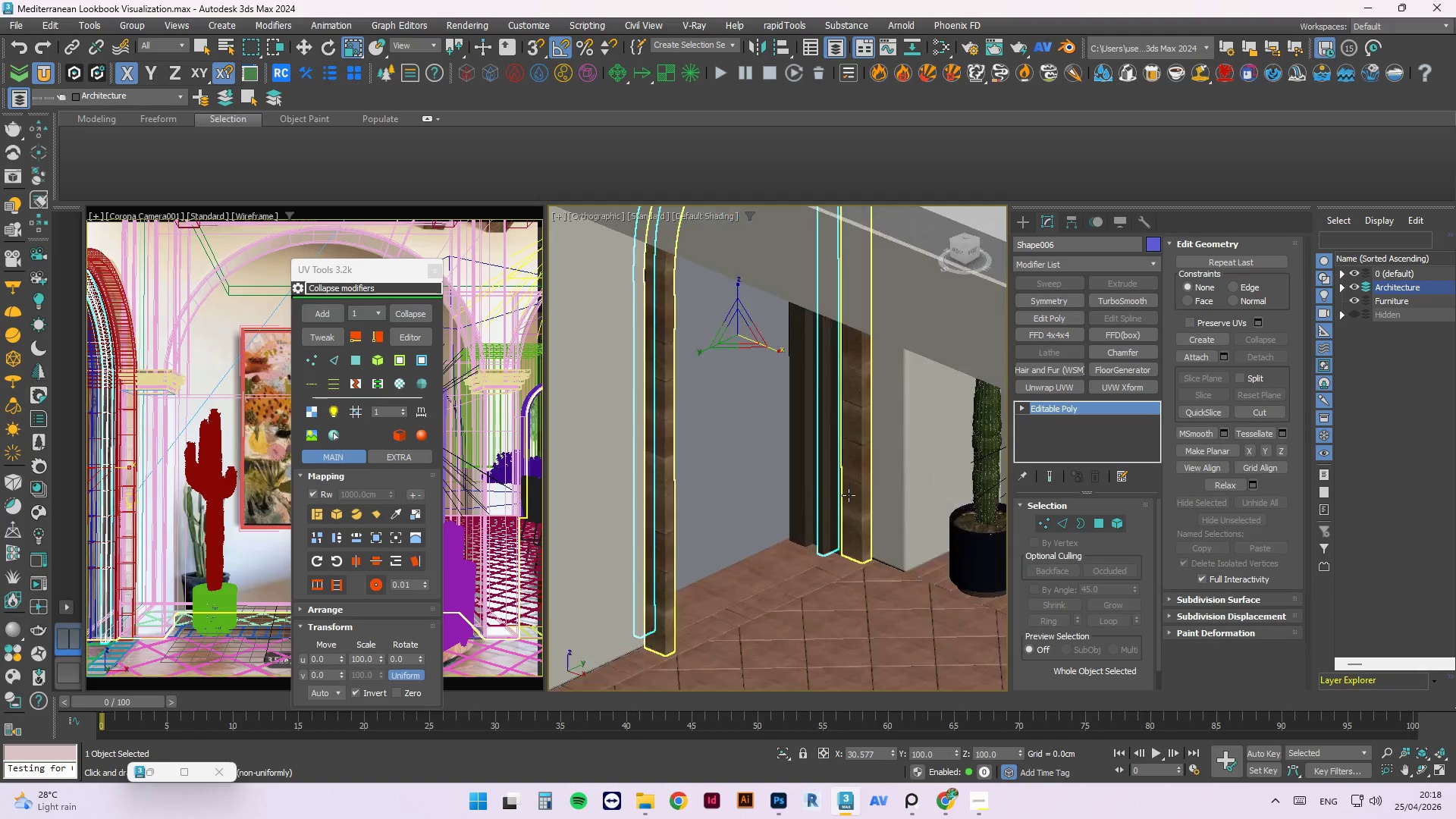 
scroll: coordinate [771, 344], scroll_direction: down, amount: 4.0
 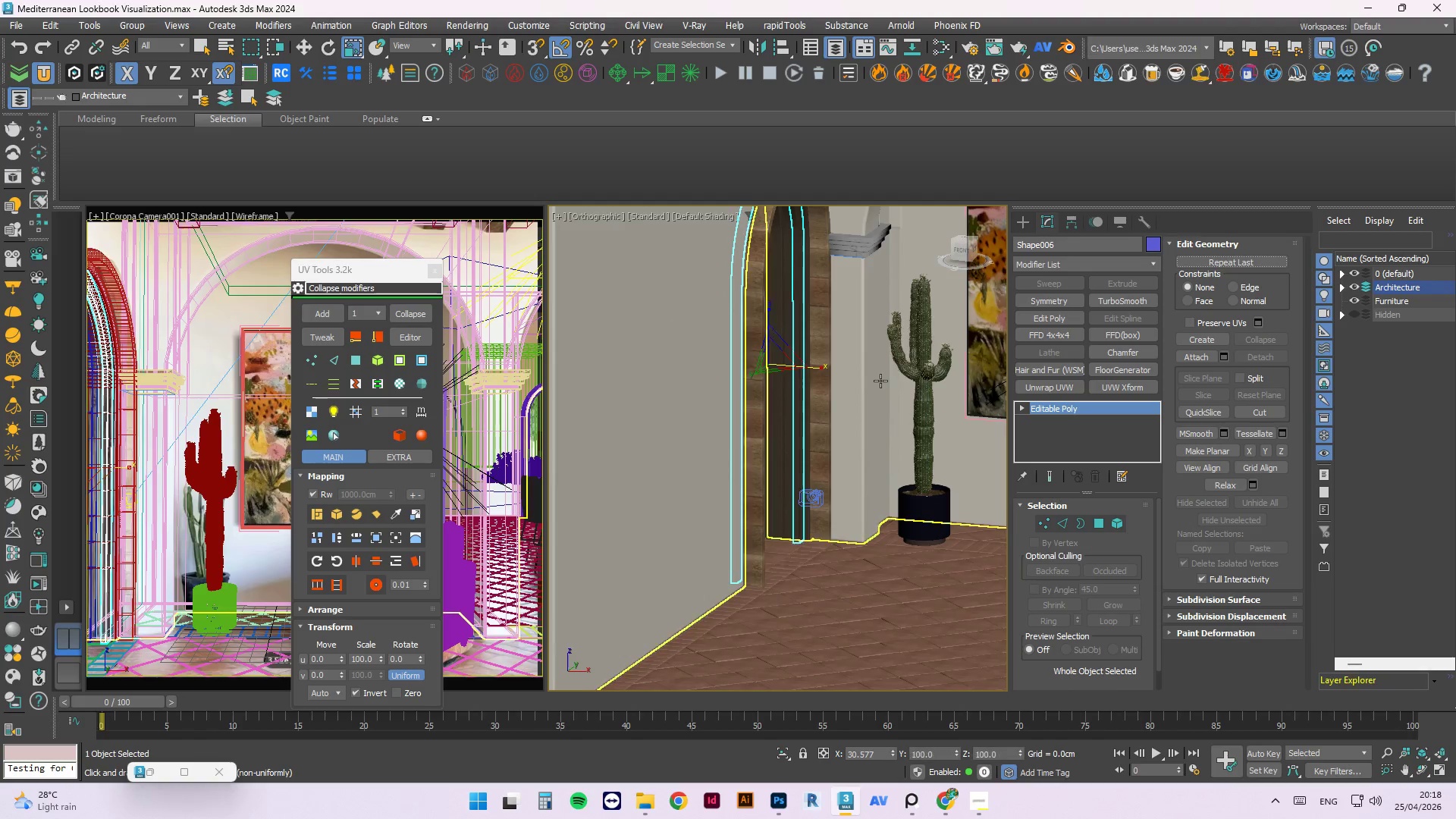 
scroll: coordinate [851, 539], scroll_direction: up, amount: 5.0
 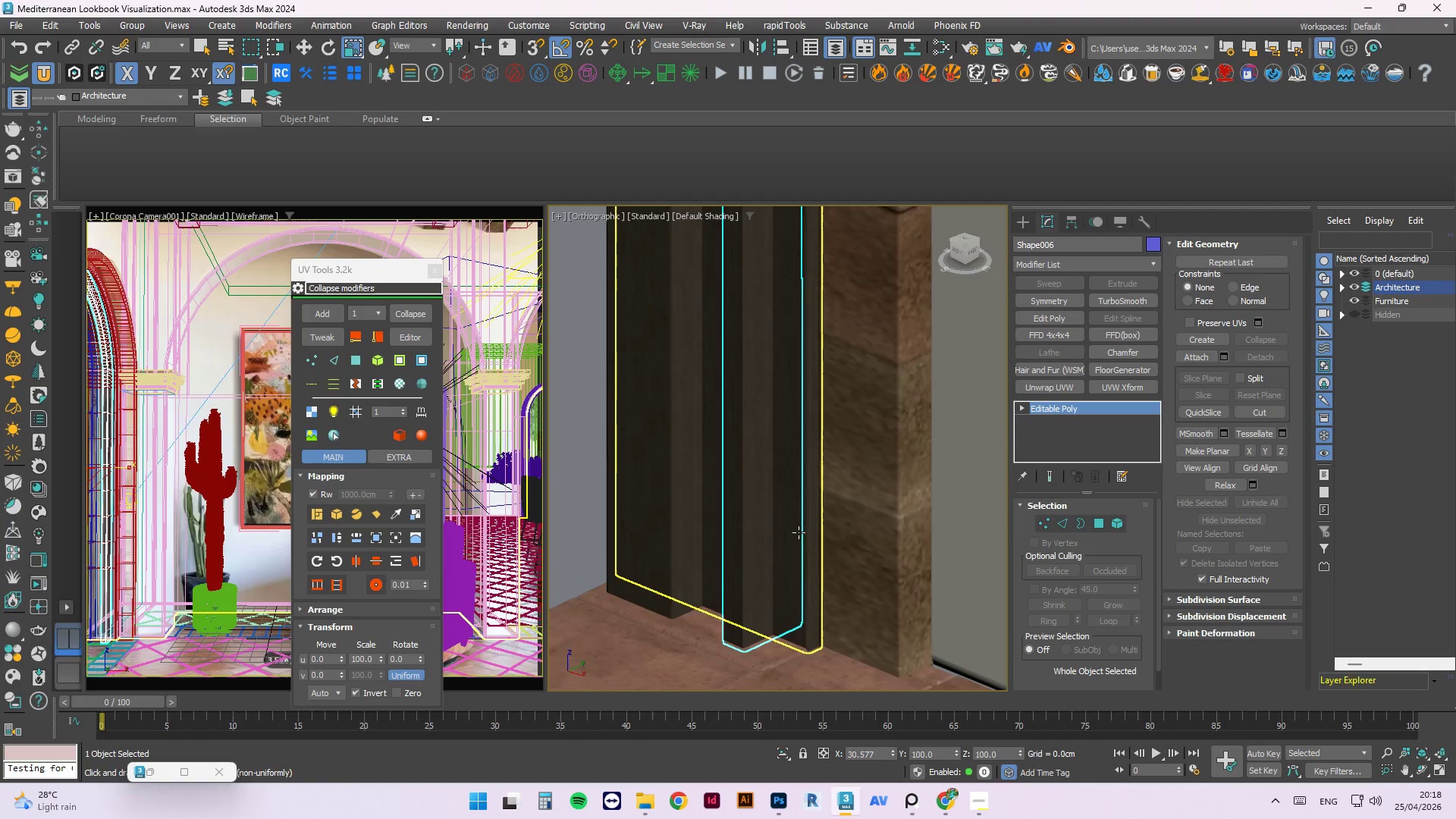 
scroll: coordinate [799, 530], scroll_direction: down, amount: 1.0
 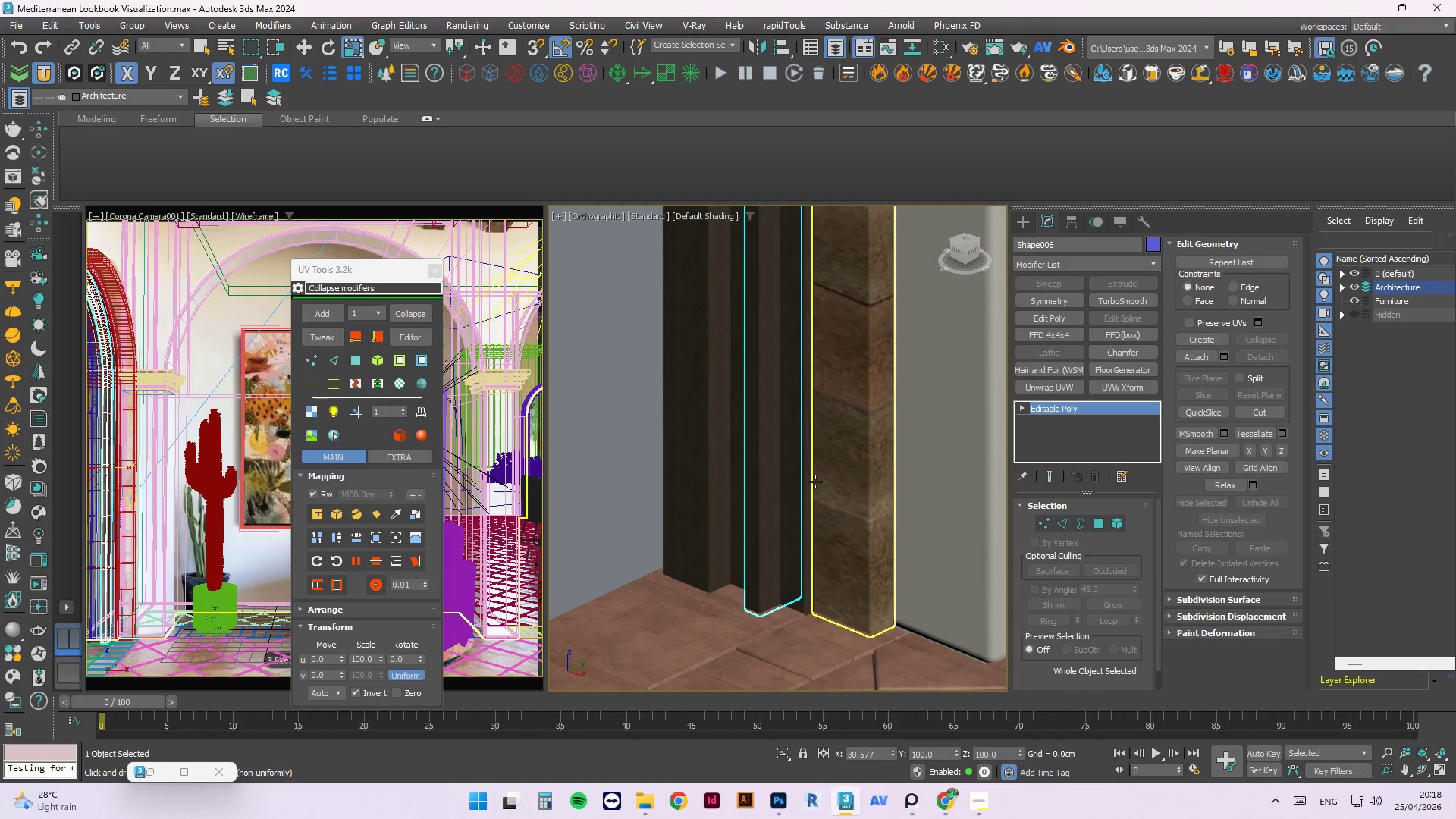 
hold_key(key=AltLeft, duration=1.8)
 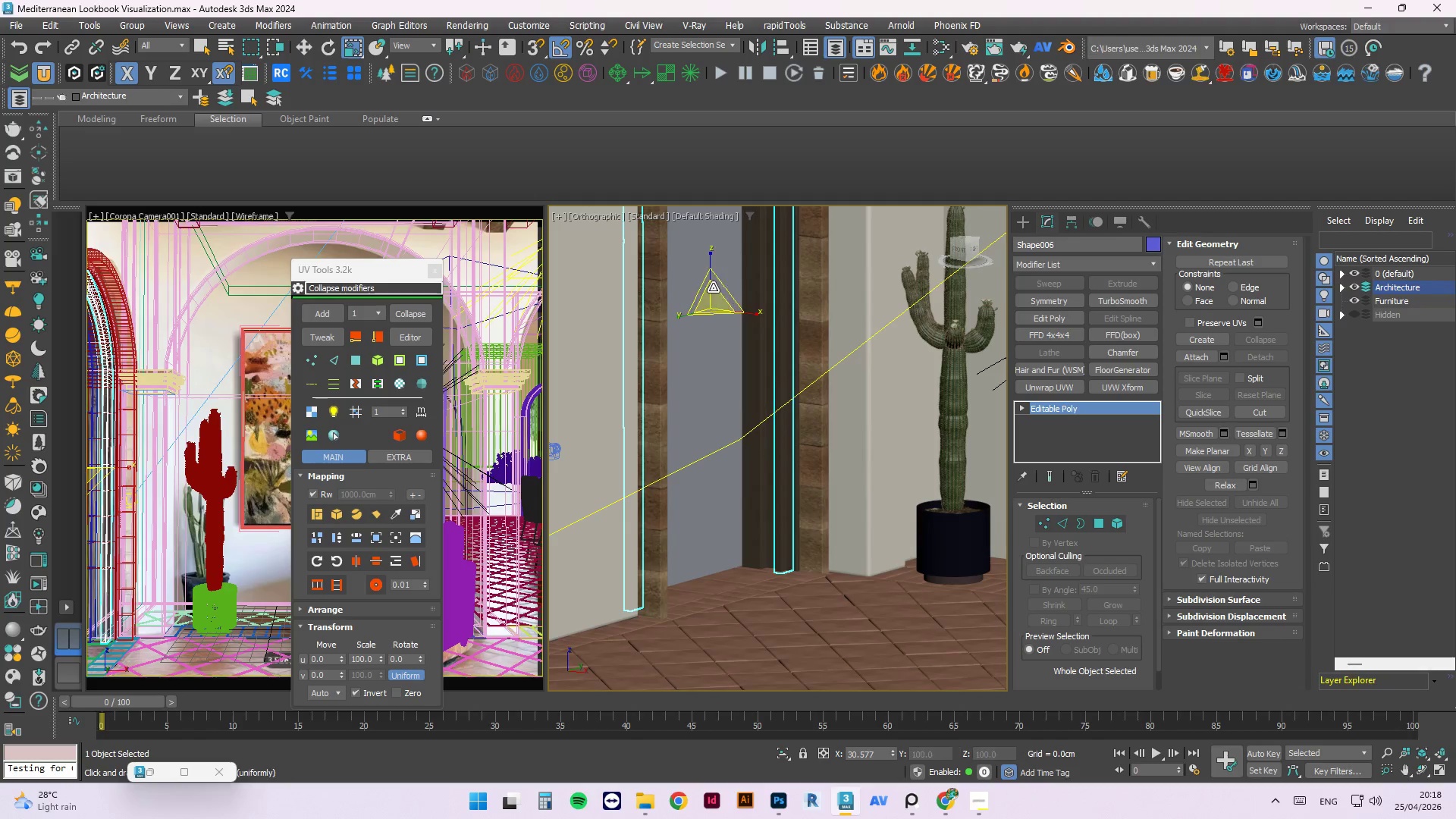 
scroll: coordinate [815, 482], scroll_direction: down, amount: 3.0
 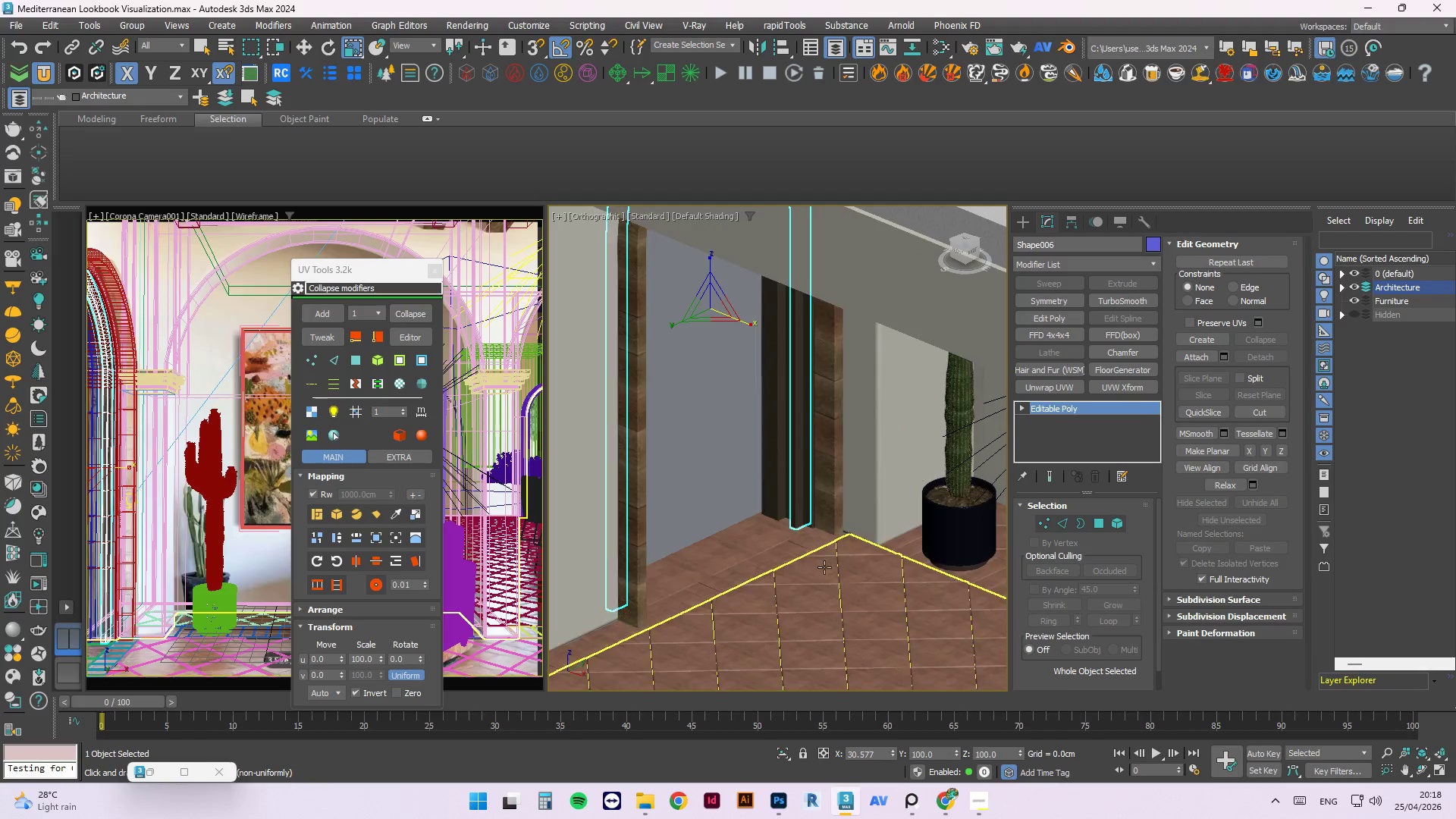 
scroll: coordinate [711, 283], scroll_direction: up, amount: 2.0
 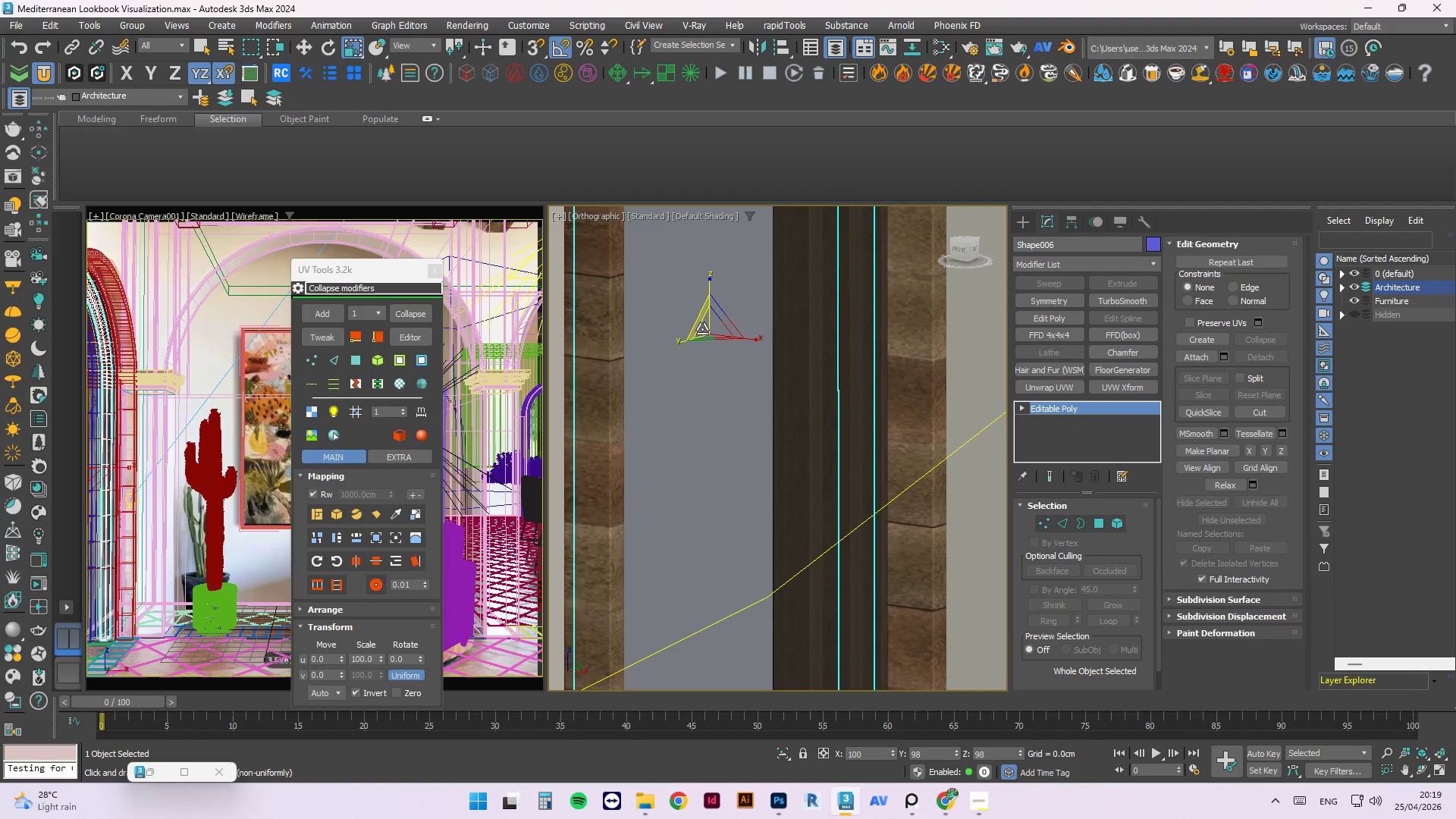 
hold_key(key=AltLeft, duration=1.12)
 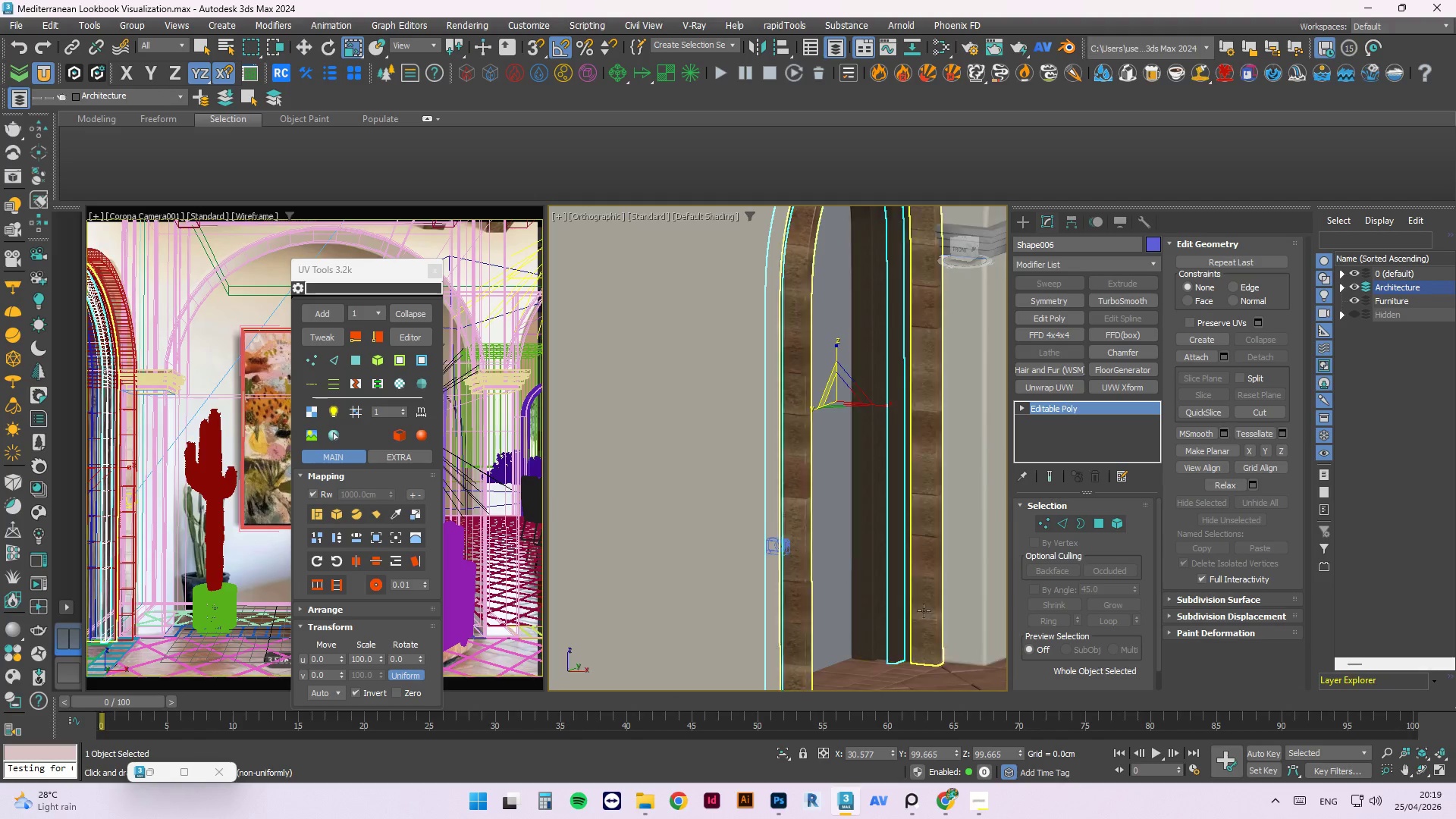 
scroll: coordinate [959, 473], scroll_direction: down, amount: 2.0
 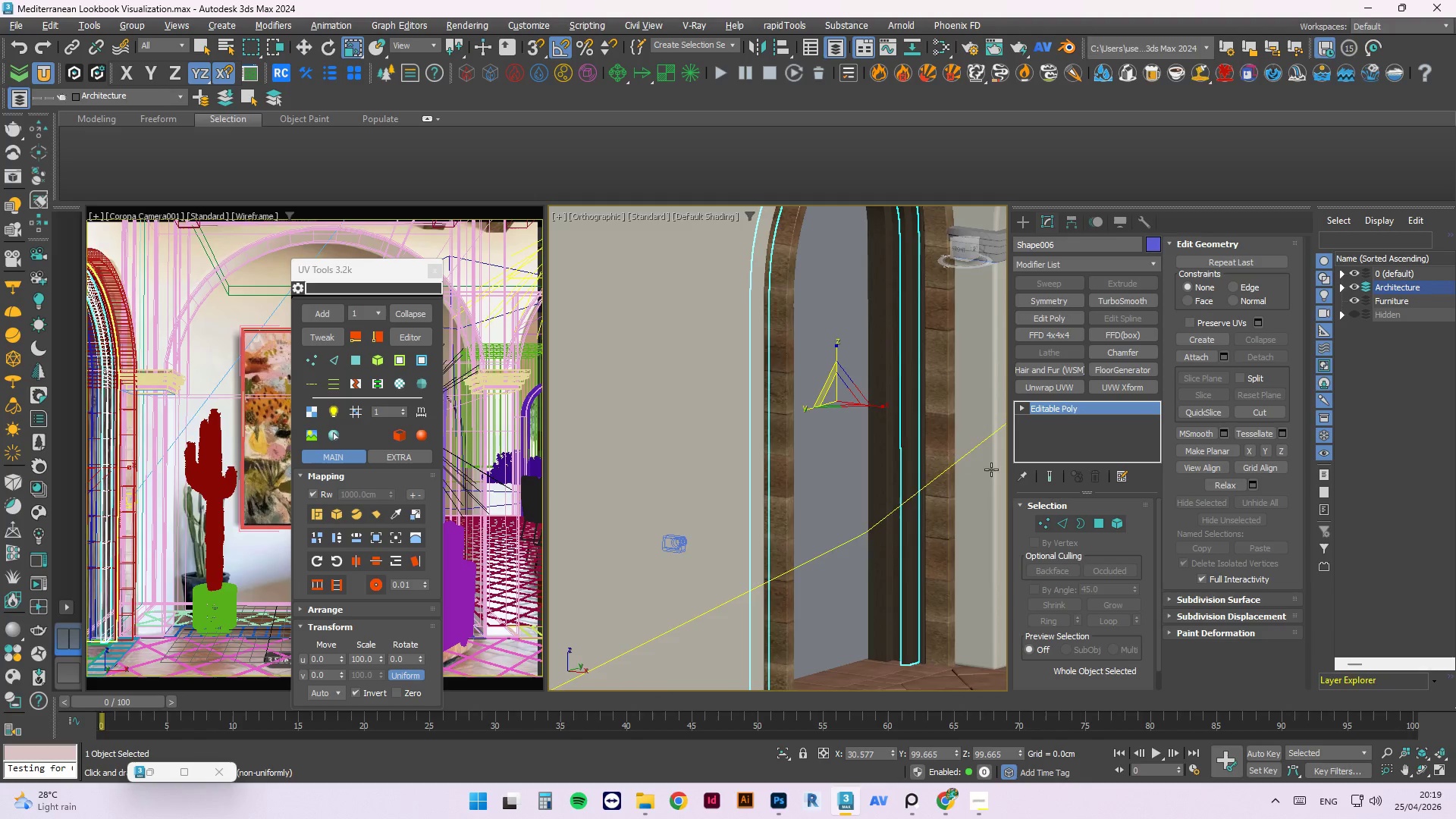 
scroll: coordinate [704, 527], scroll_direction: up, amount: 10.0
 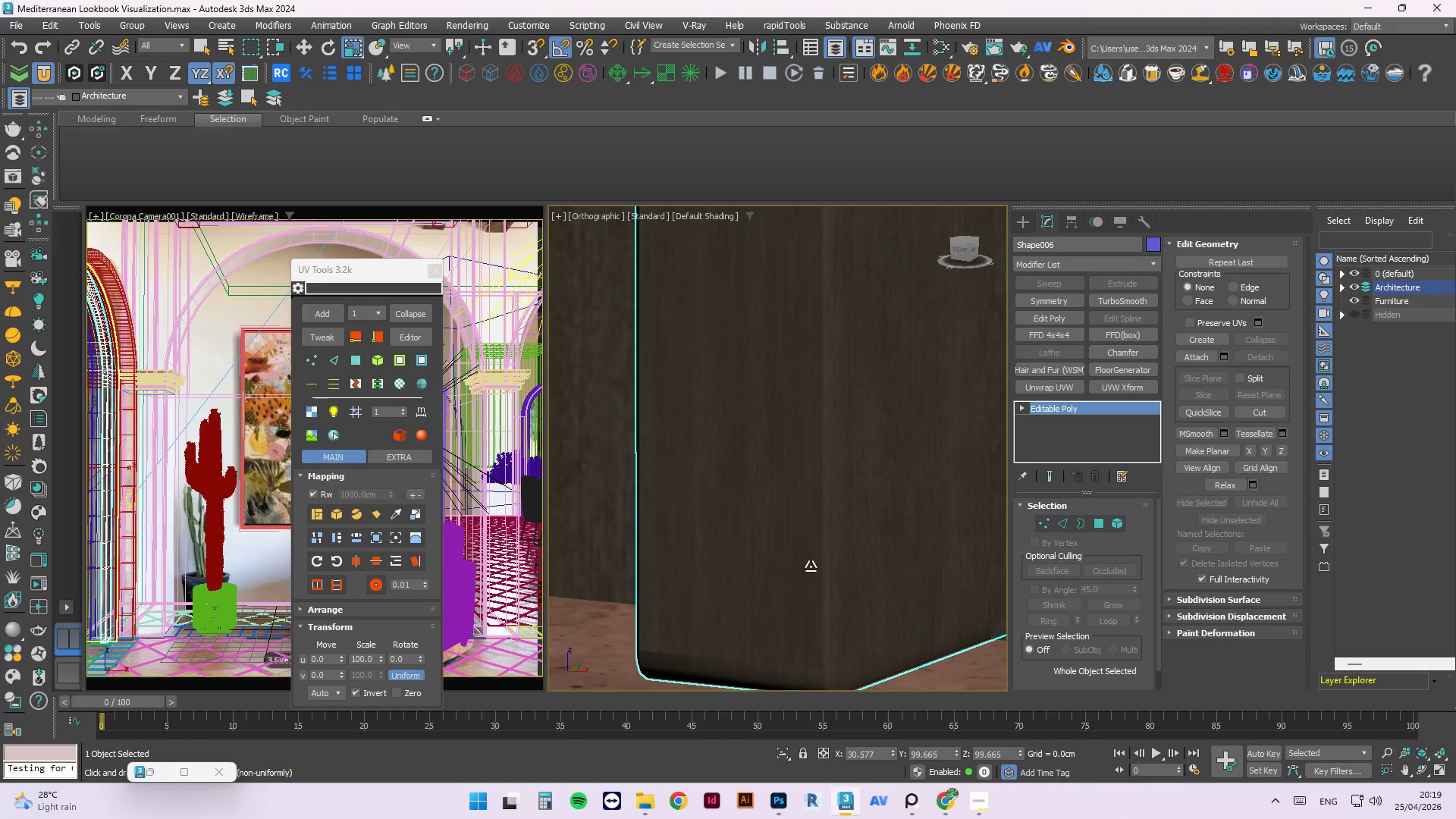 
scroll: coordinate [785, 353], scroll_direction: down, amount: 7.0
 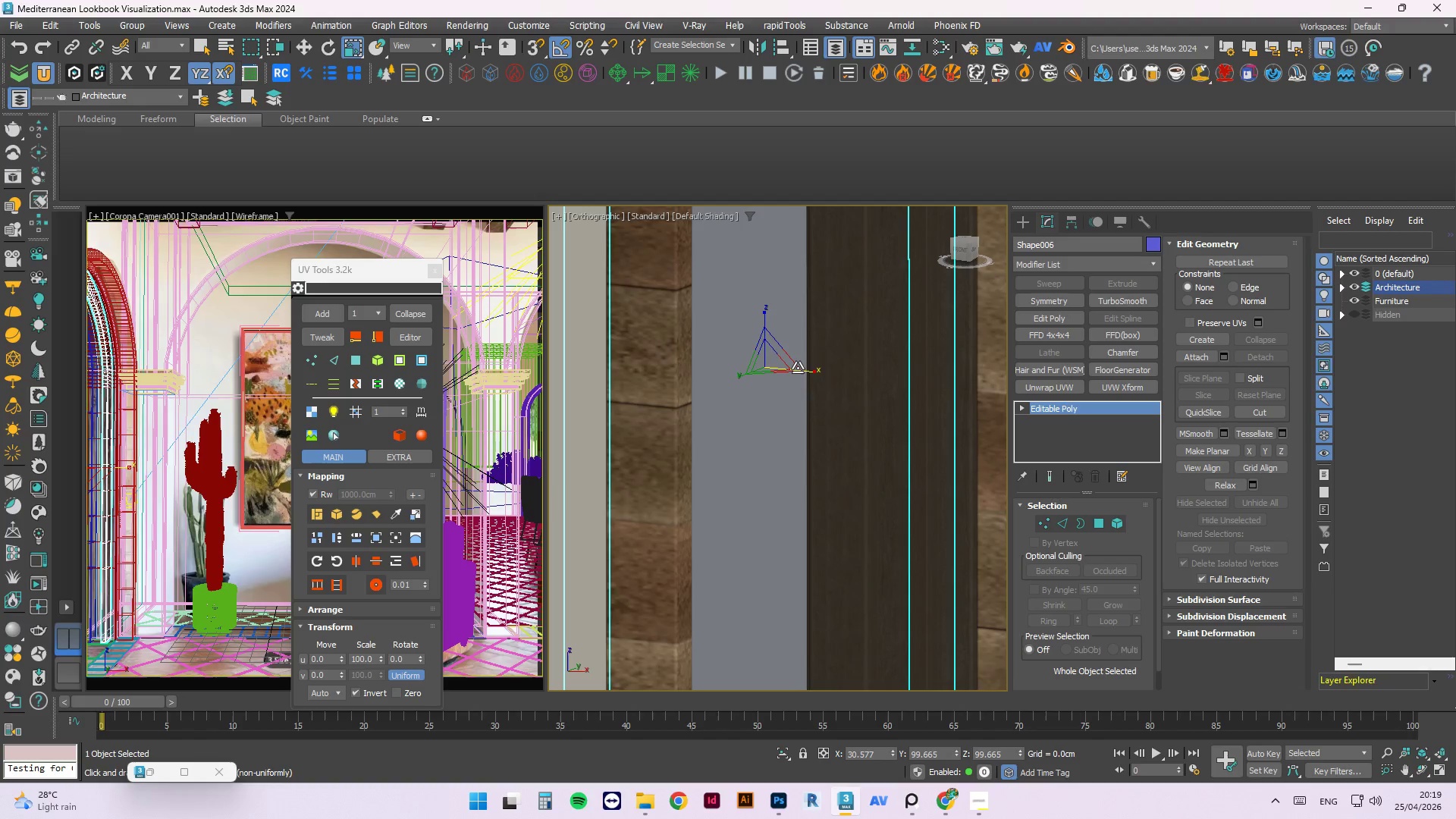 
scroll: coordinate [798, 368], scroll_direction: up, amount: 2.0
 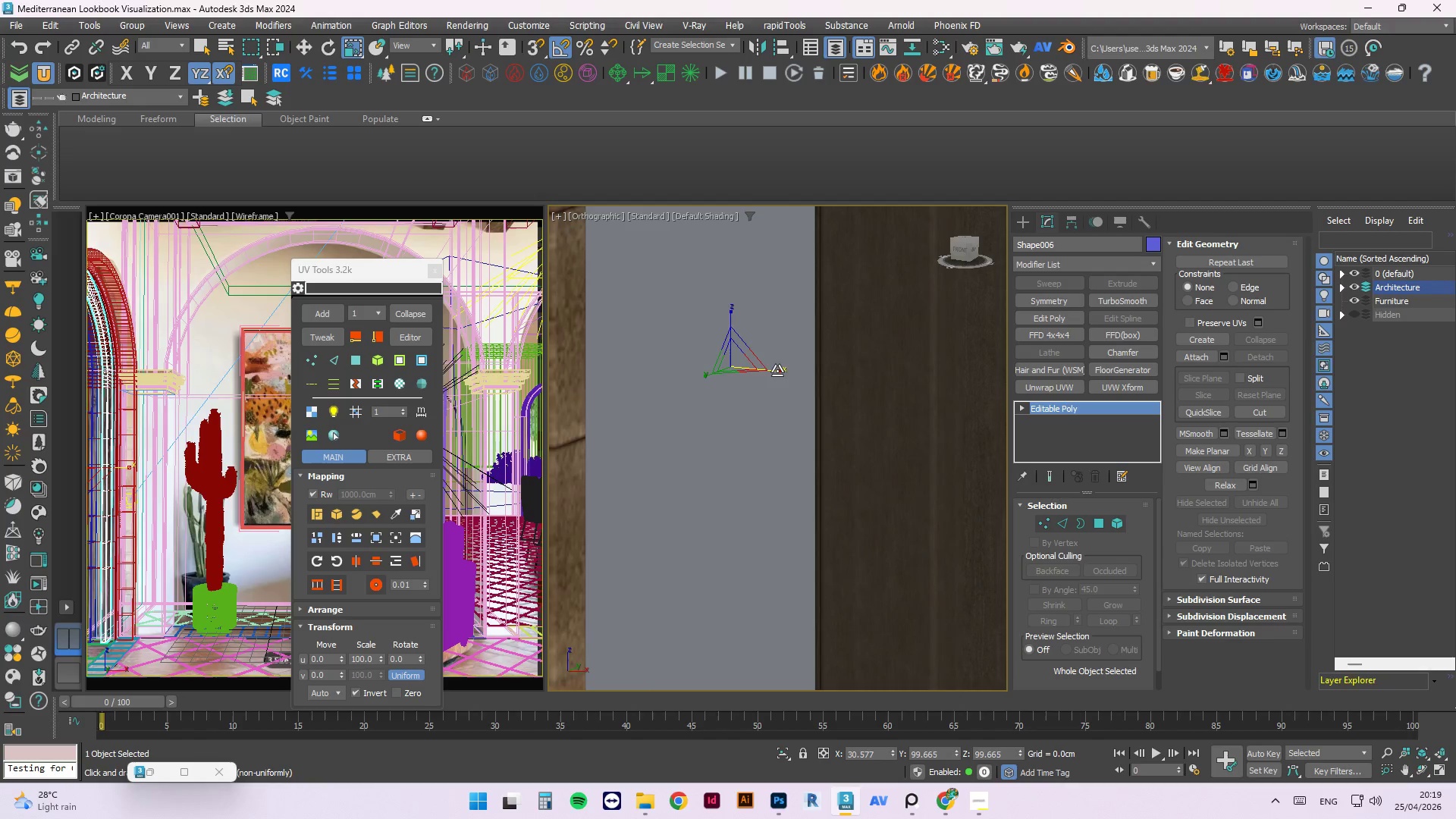 
scroll: coordinate [756, 371], scroll_direction: down, amount: 2.0
 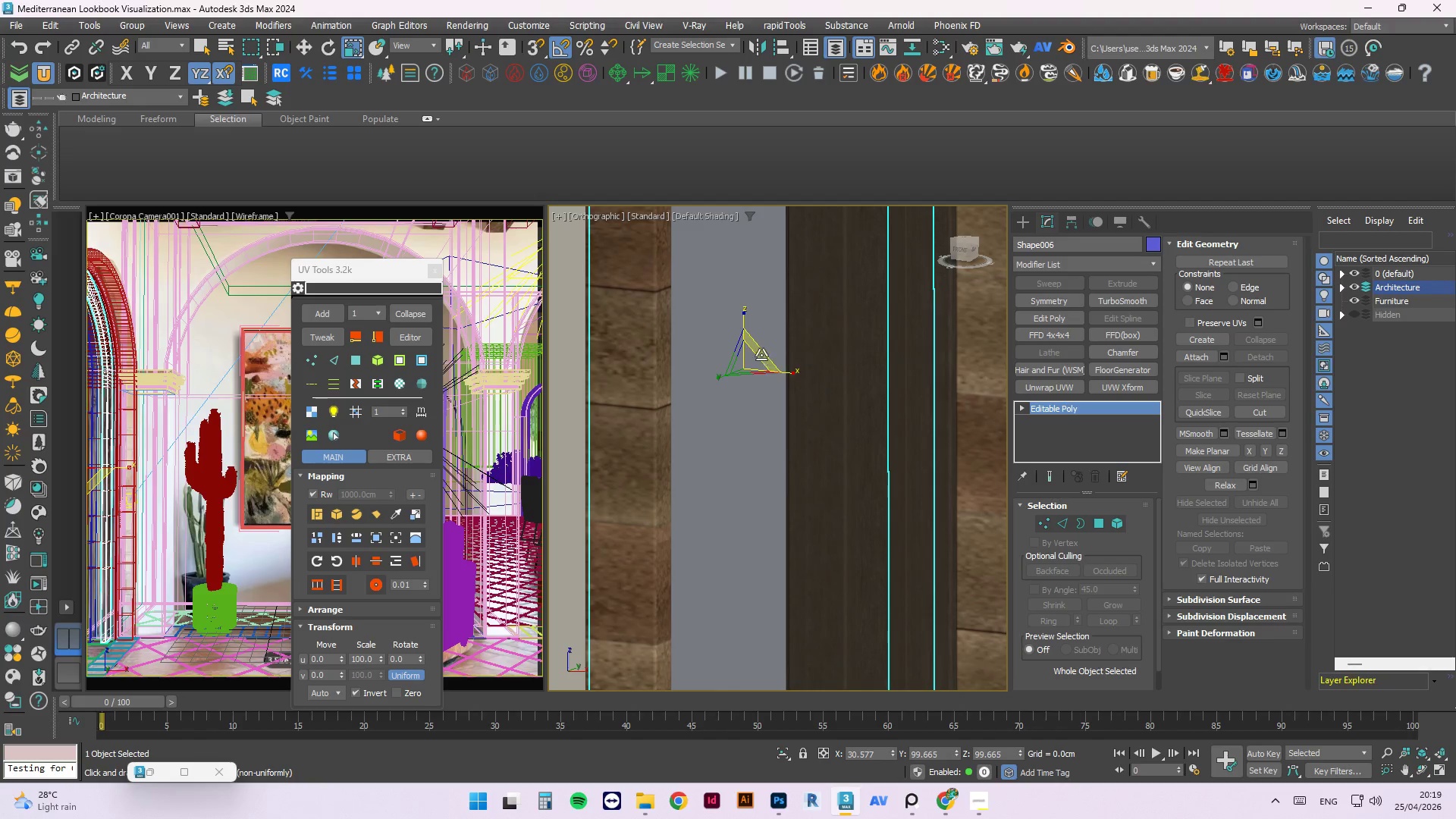 
key(F3)
 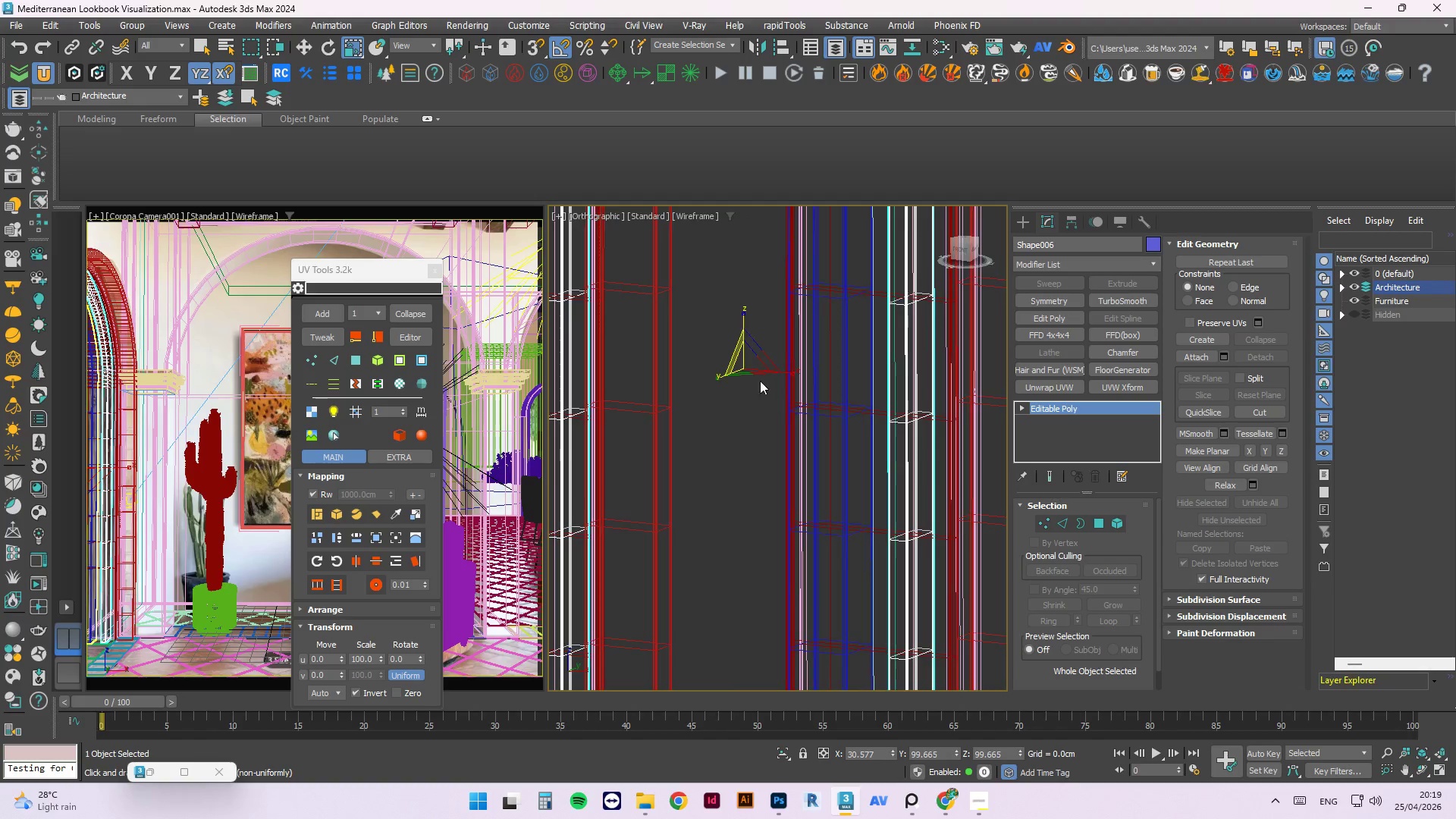 
key(F3)
 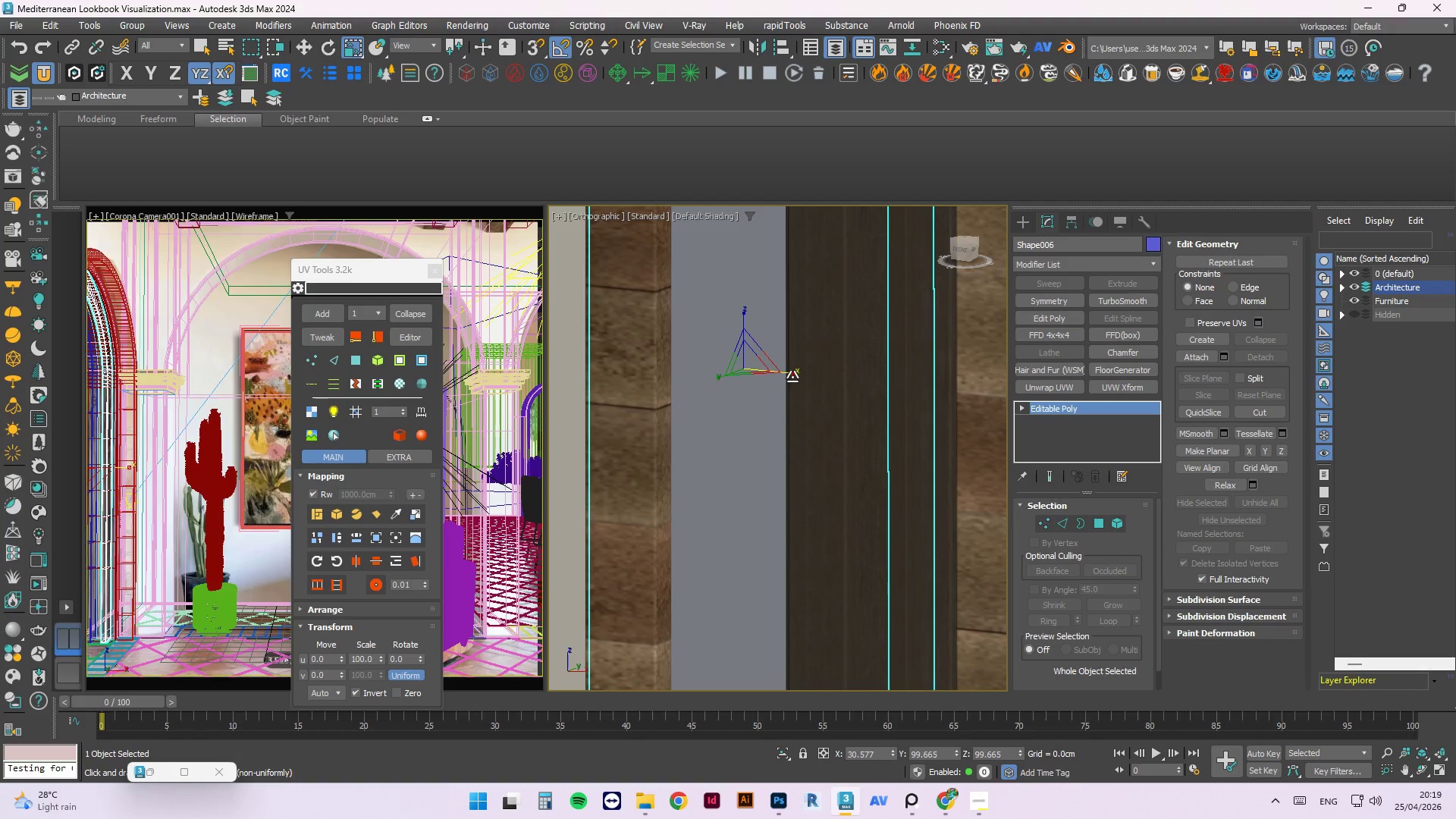 
left_click_drag(start_coordinate=[788, 375], to_coordinate=[808, 386])
 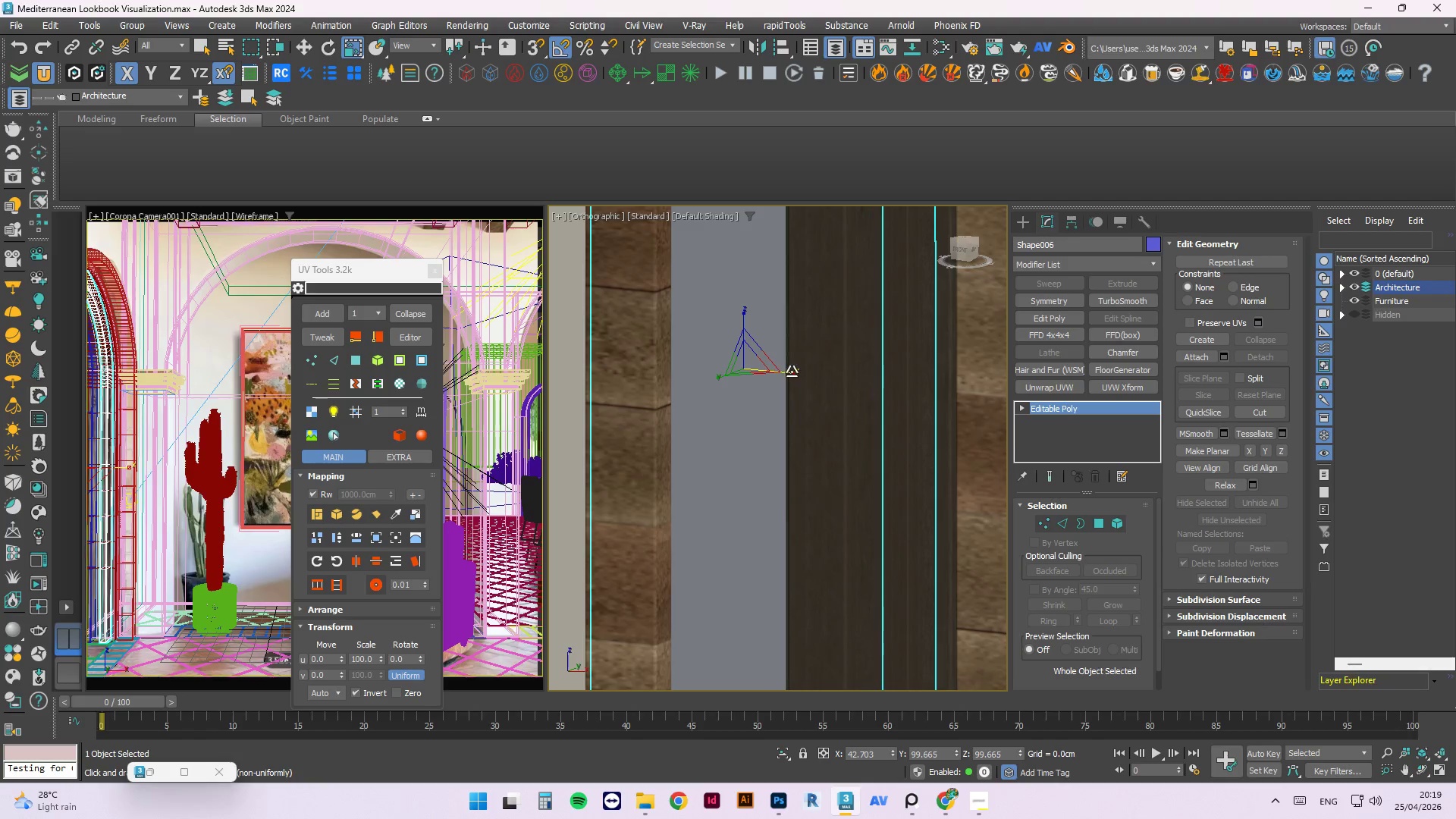 
left_click([785, 462])
 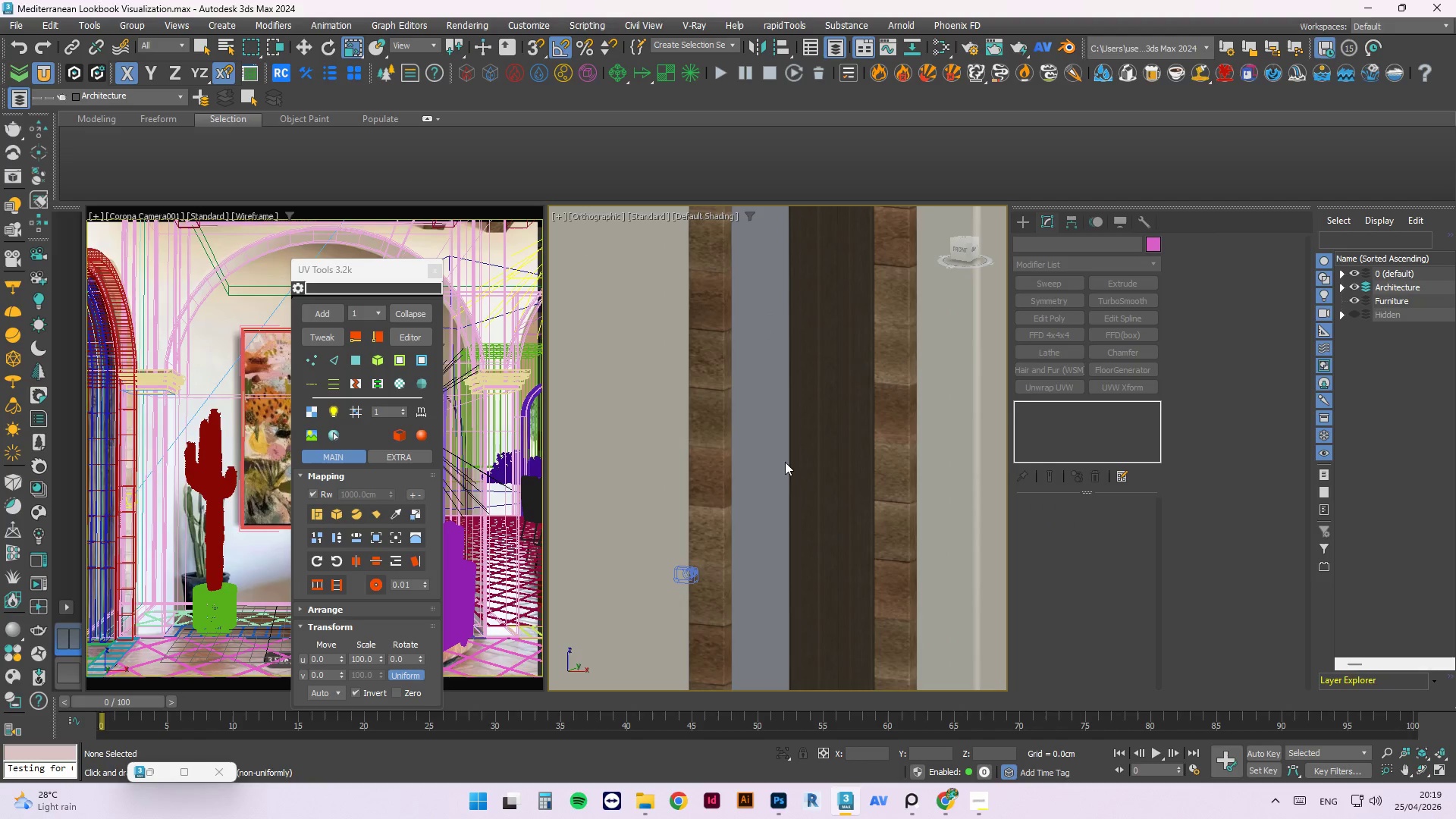 
scroll: coordinate [792, 372], scroll_direction: down, amount: 2.0
 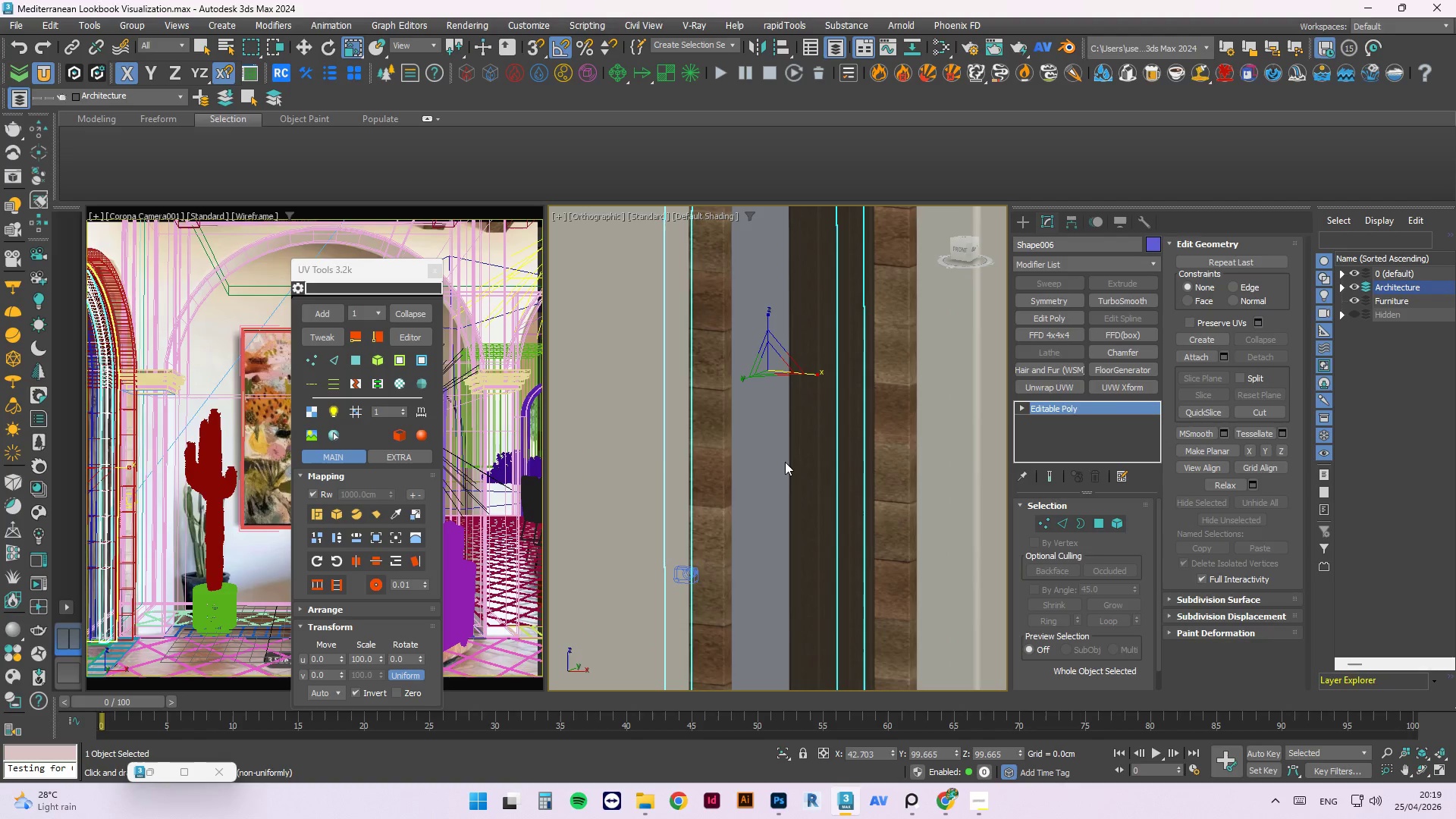 
key(Control+S)
 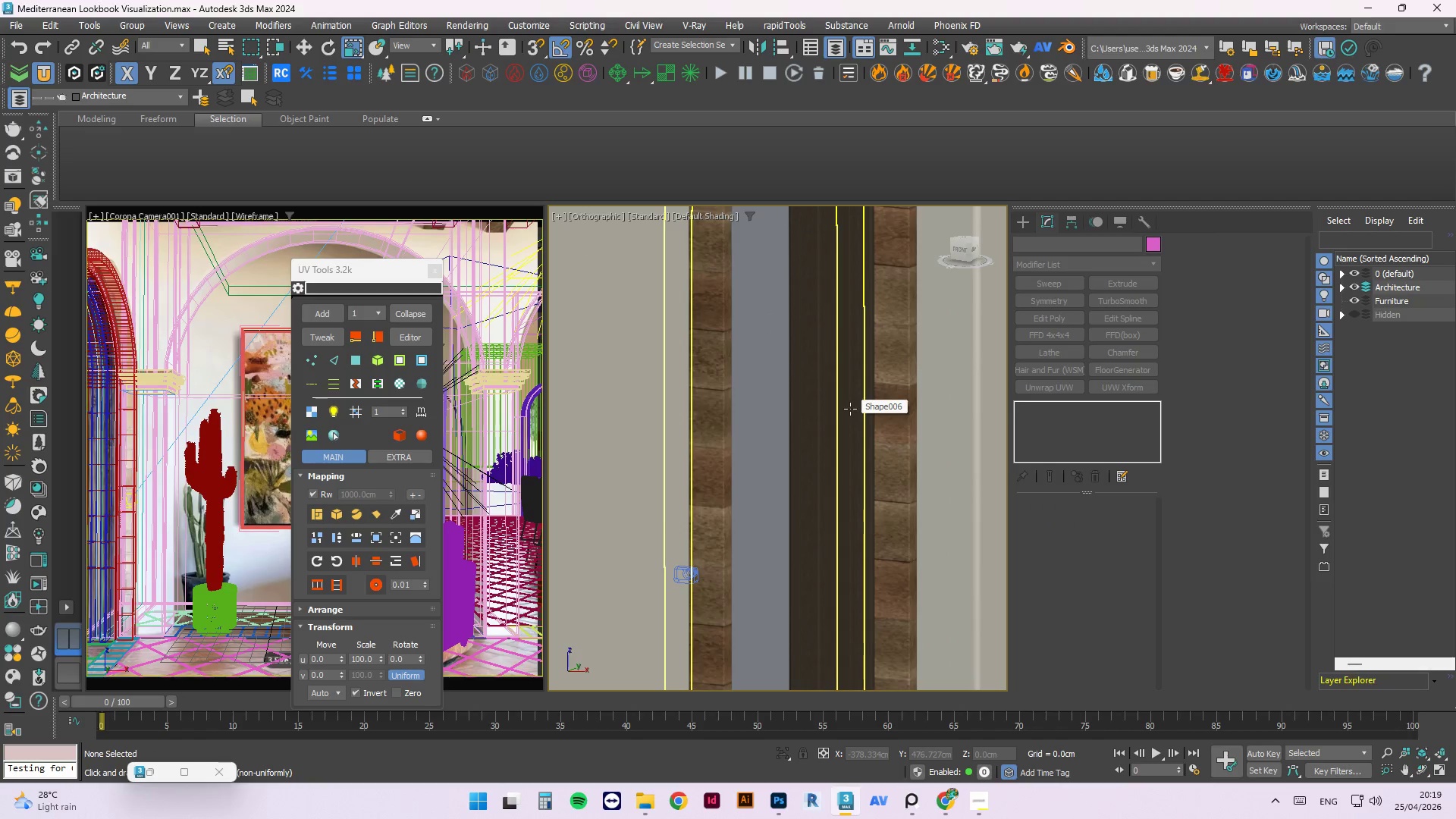 
wait(8.42)
 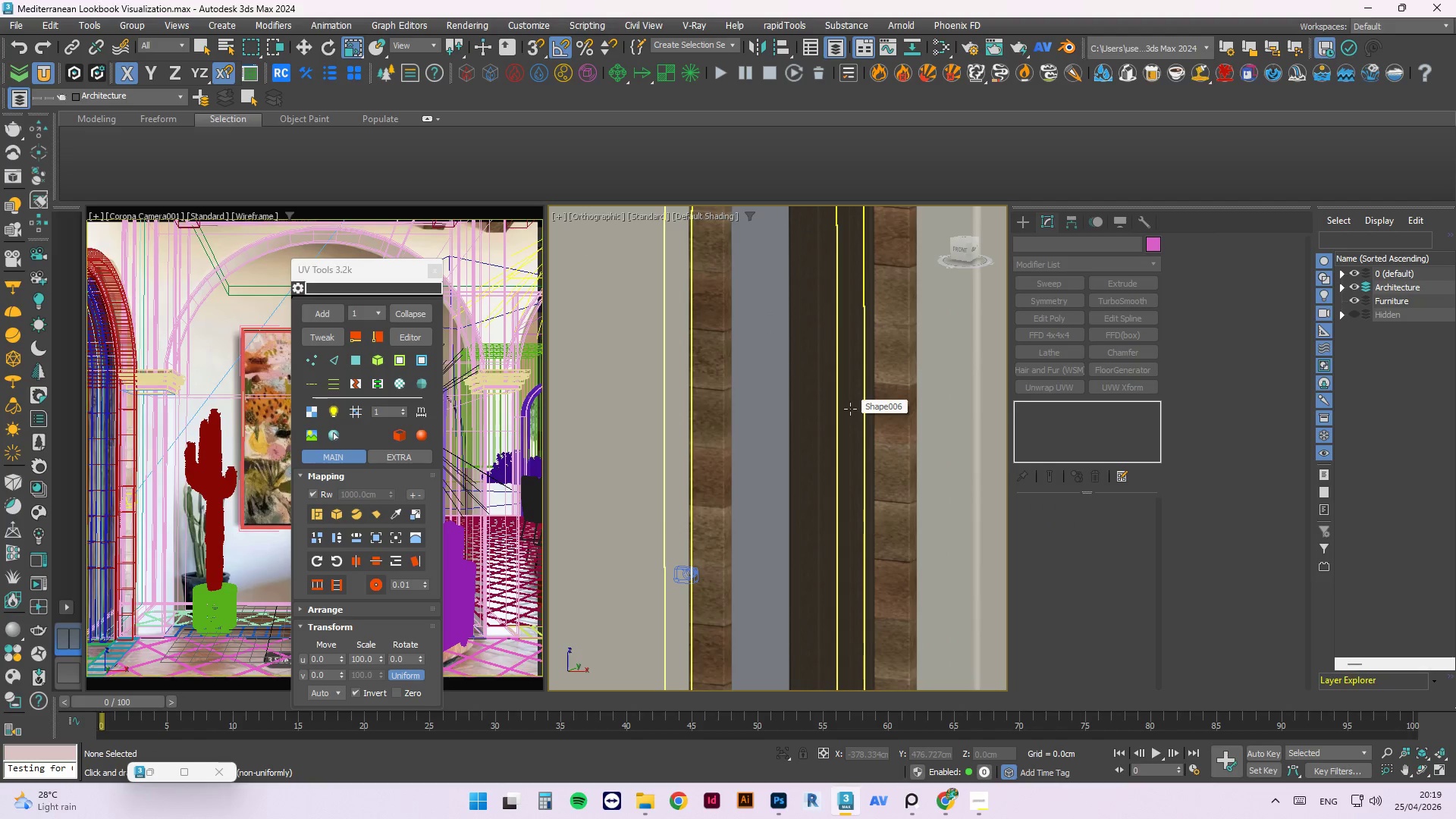 
left_click([34, 582])
 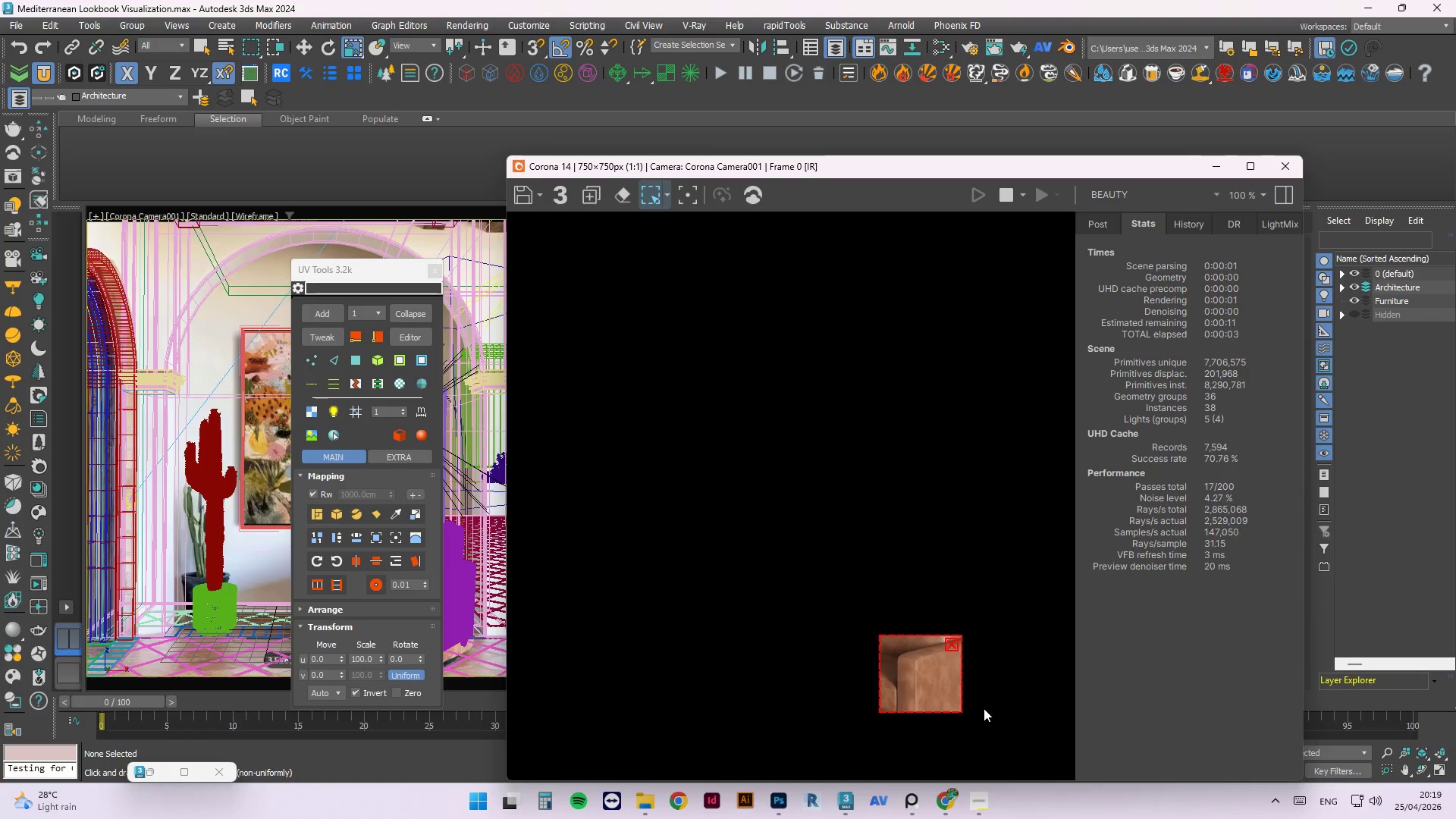 
wait(5.17)
 